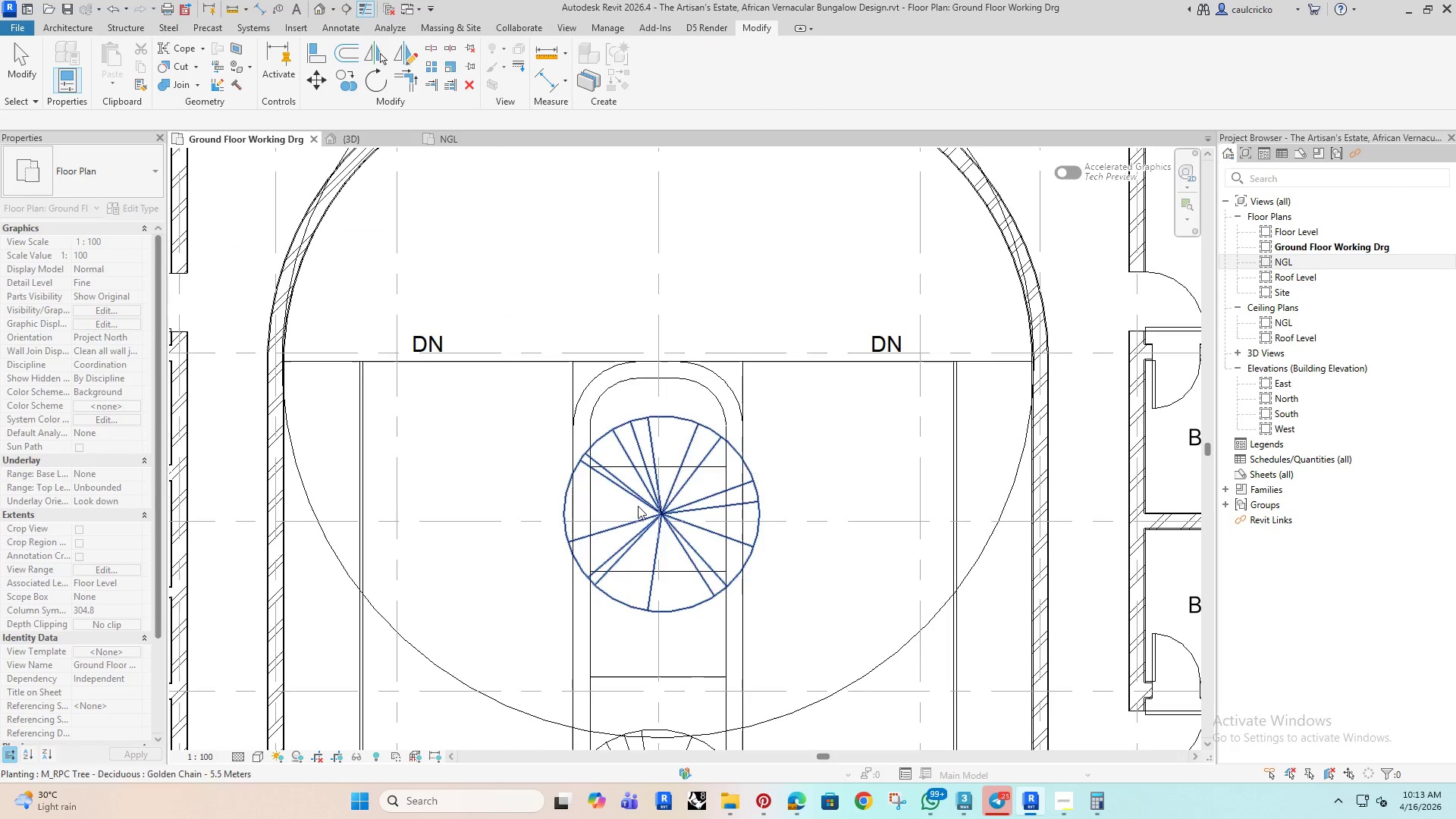 
key(Escape)
 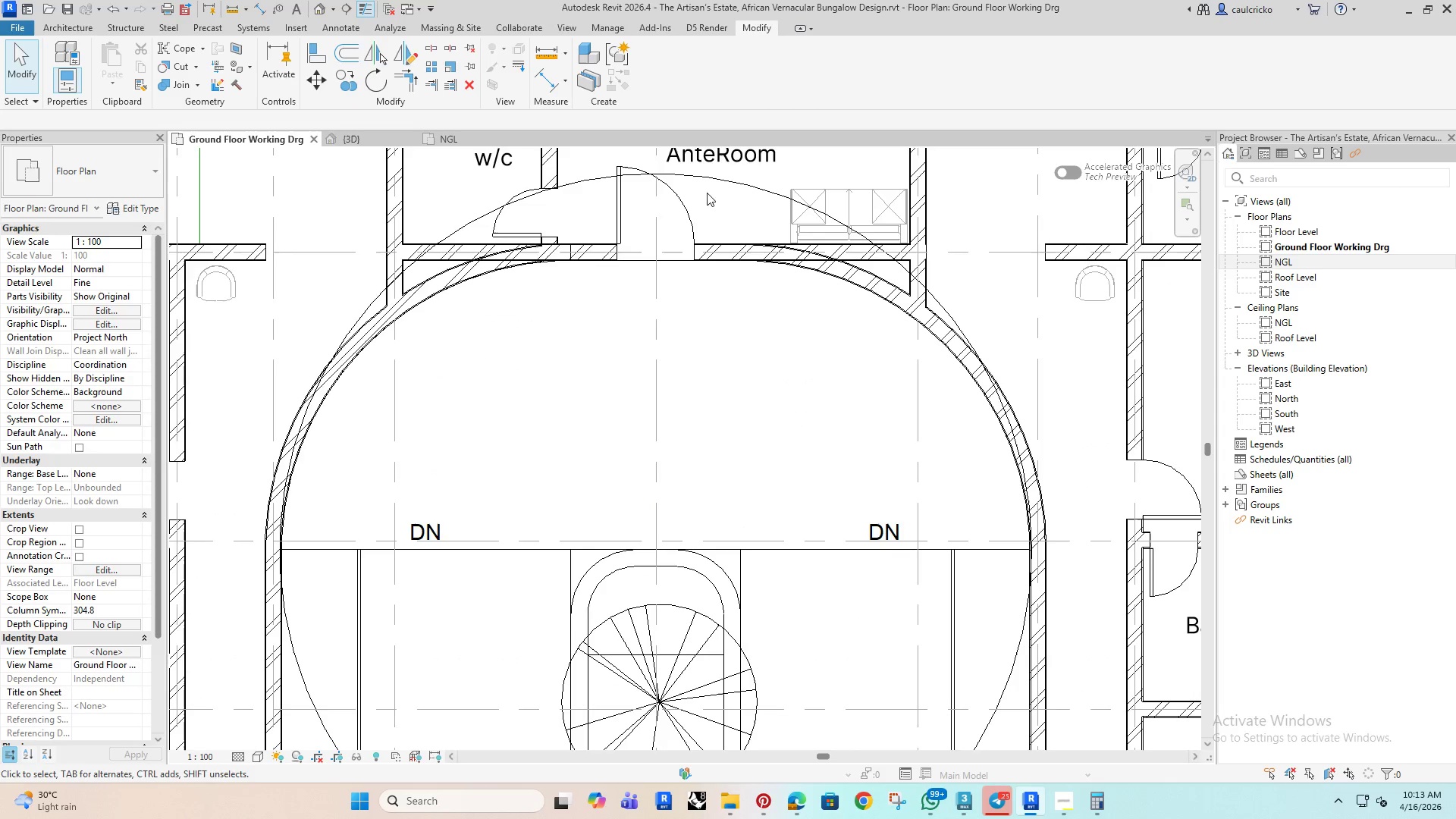 
left_click([721, 180])
 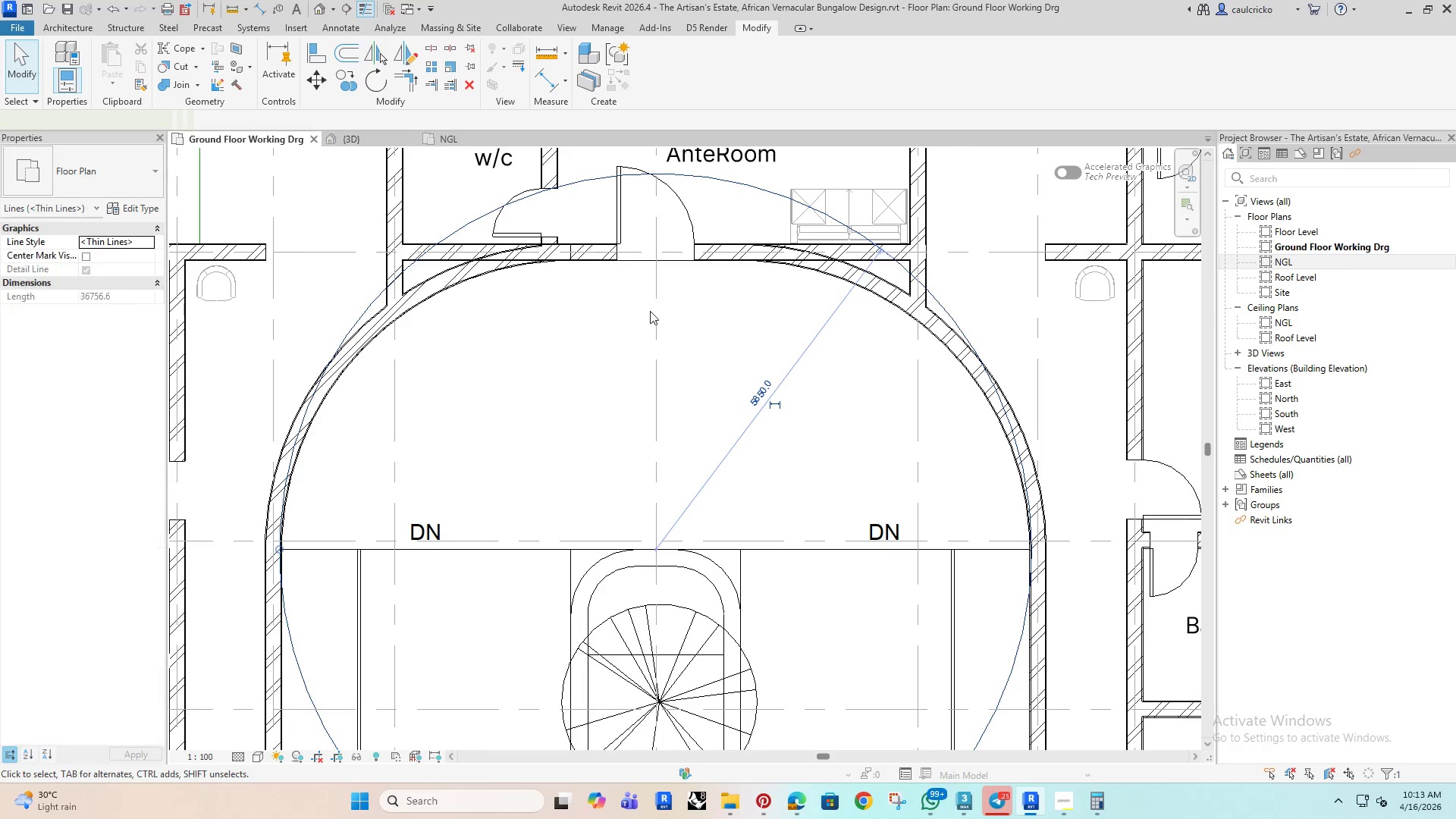 
key(ArrowDown)
 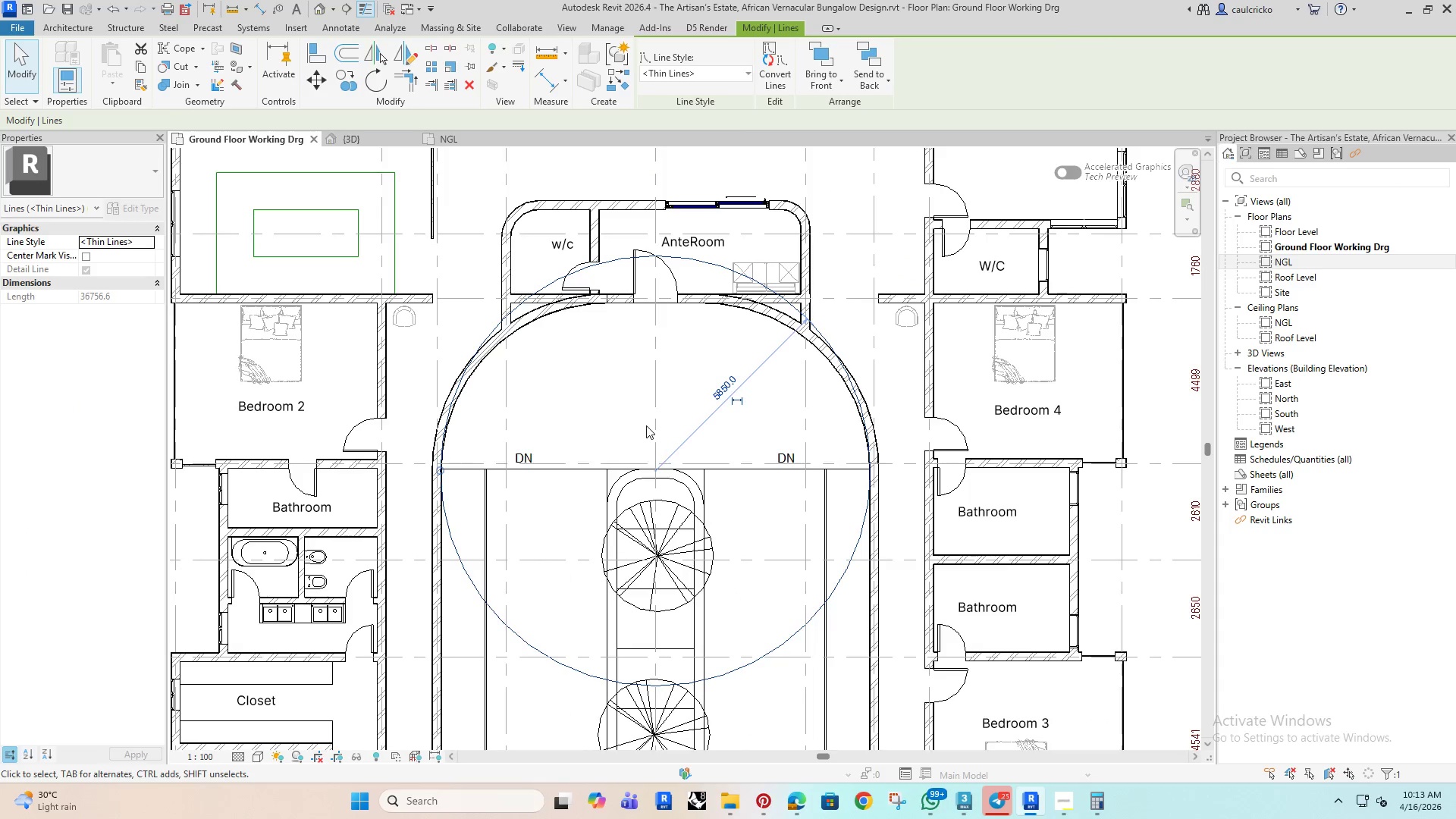 
scroll: coordinate [650, 311], scroll_direction: down, amount: 3.0
 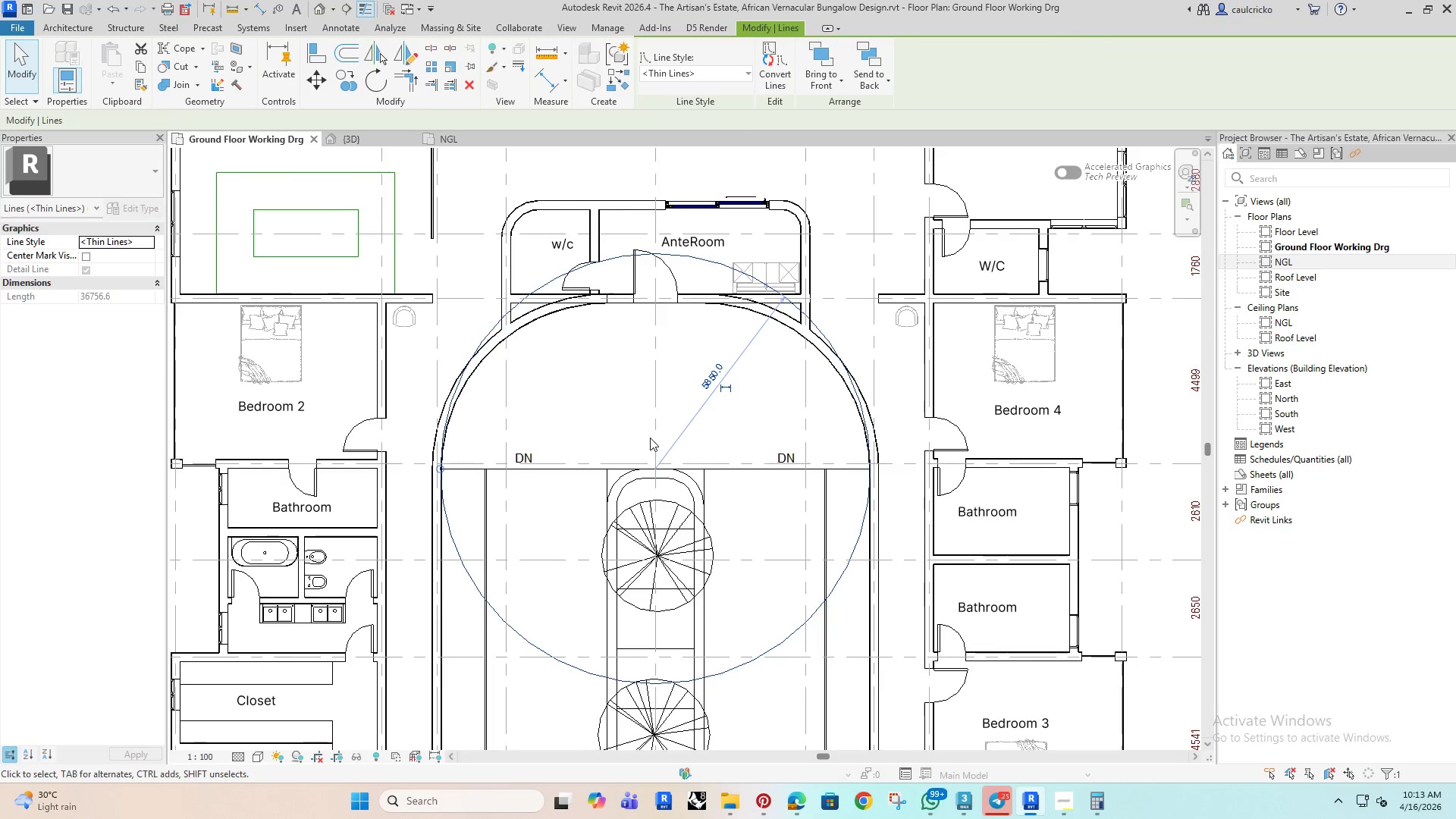 
key(ArrowDown)
 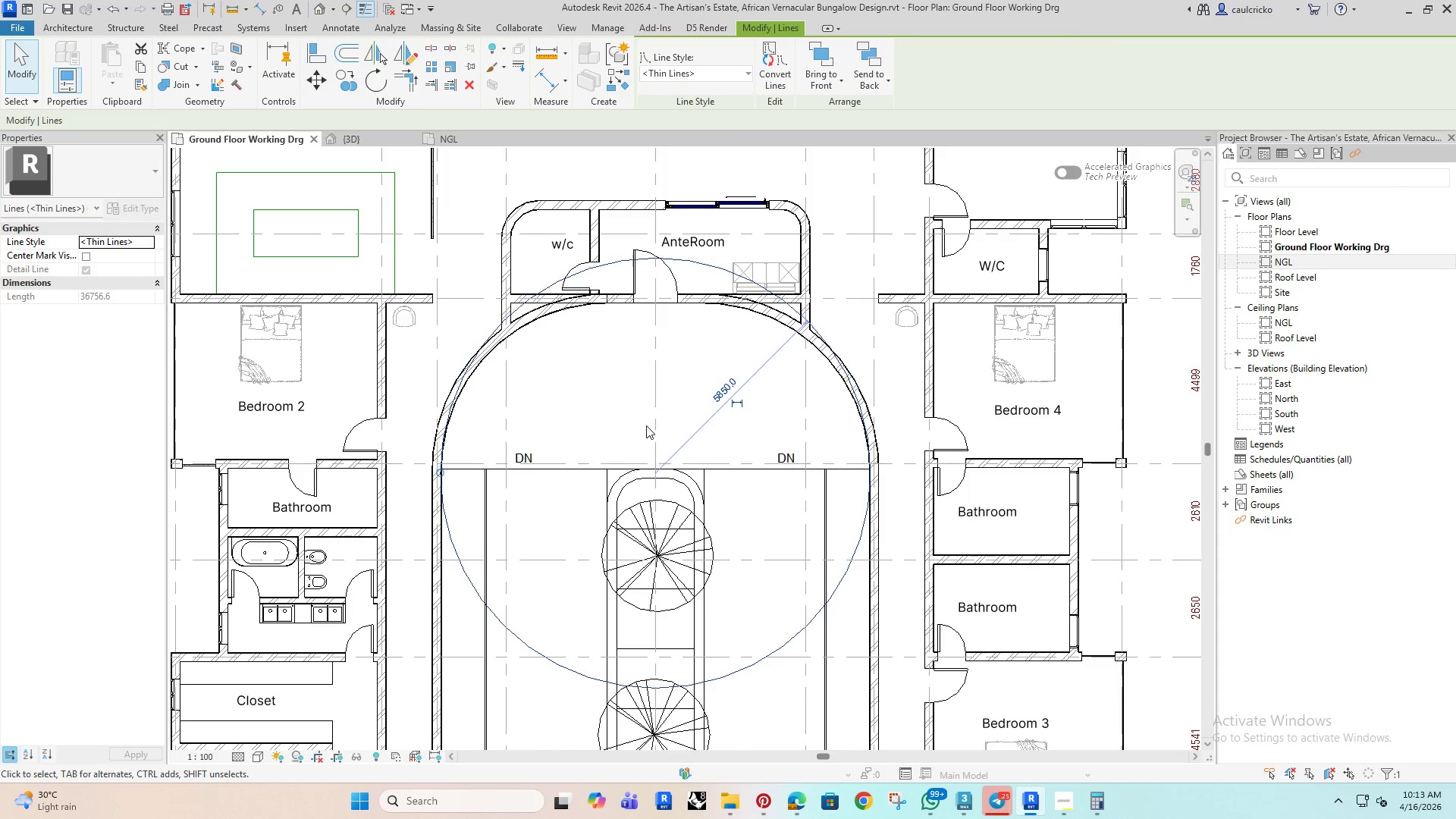 
key(ArrowDown)
 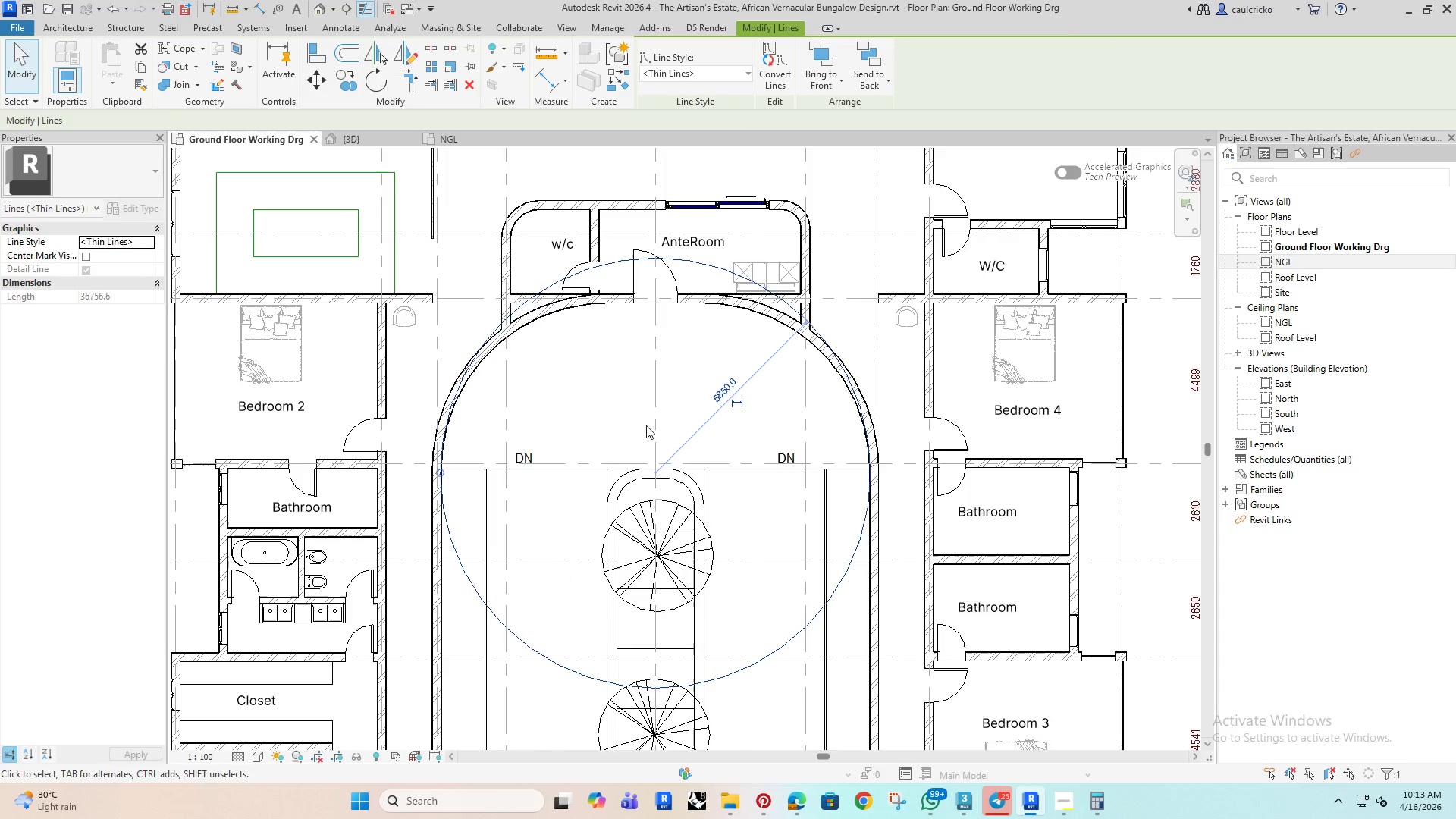 
key(ArrowDown)
 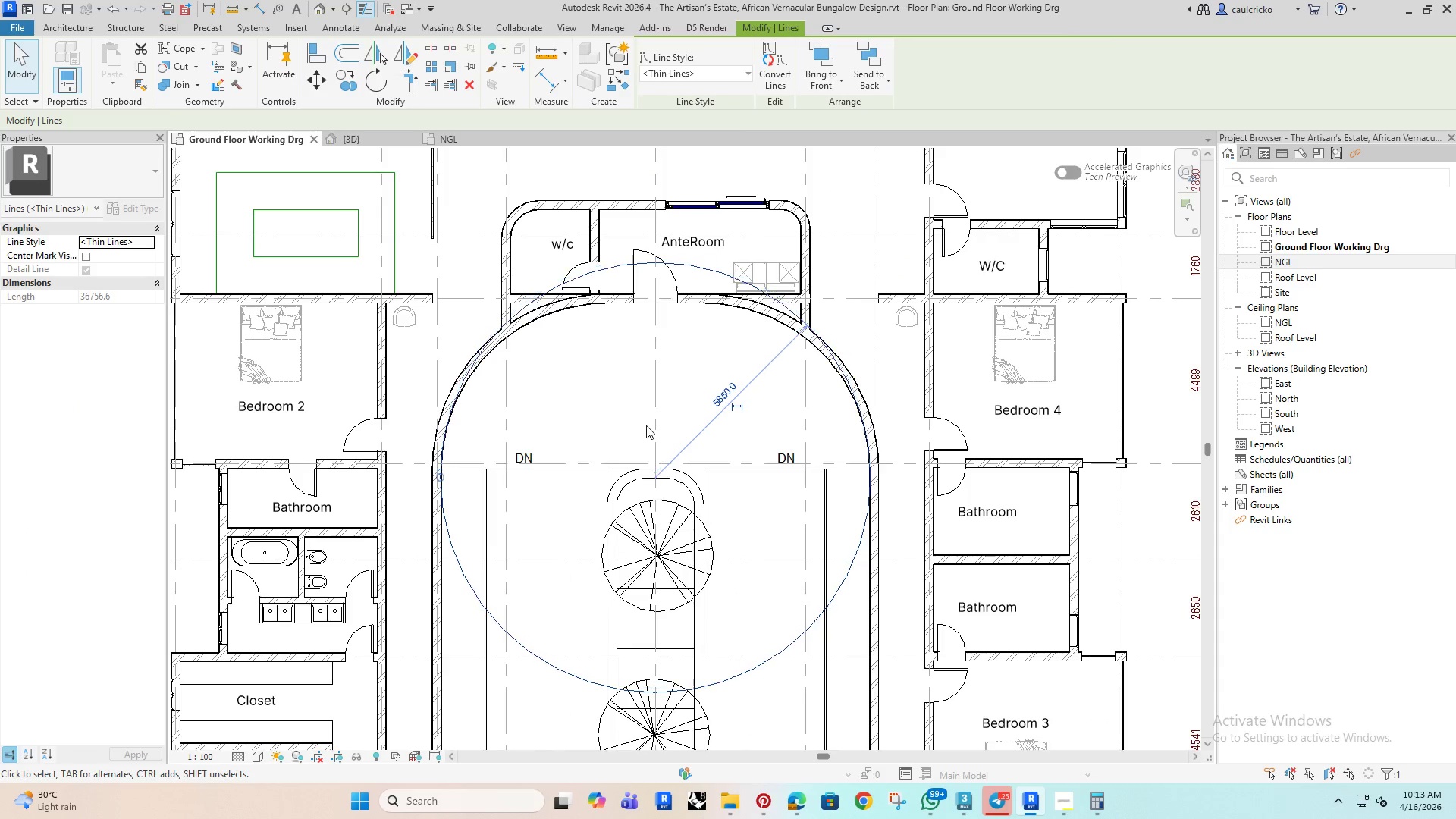 
key(ArrowDown)
 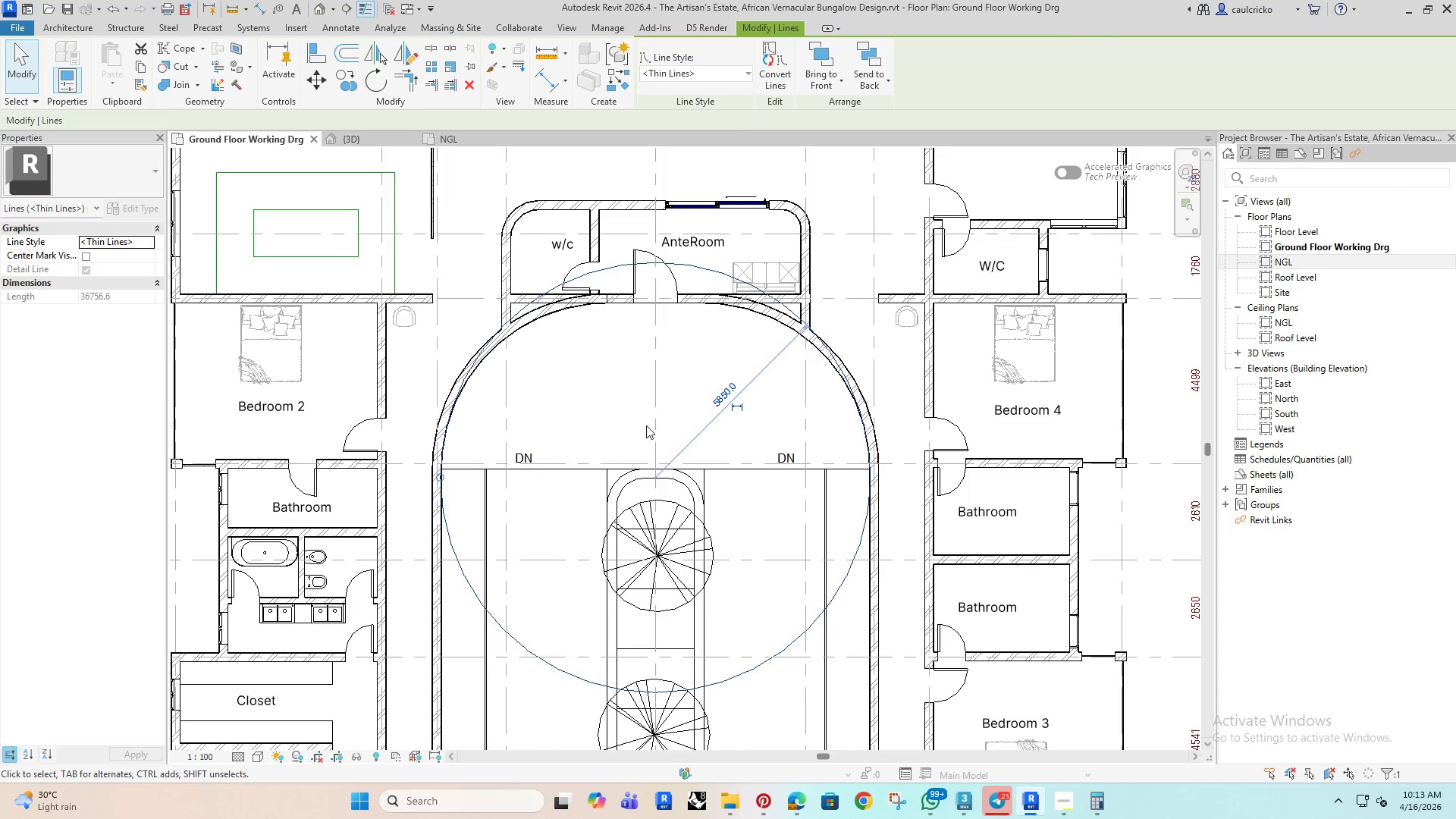 
key(ArrowDown)
 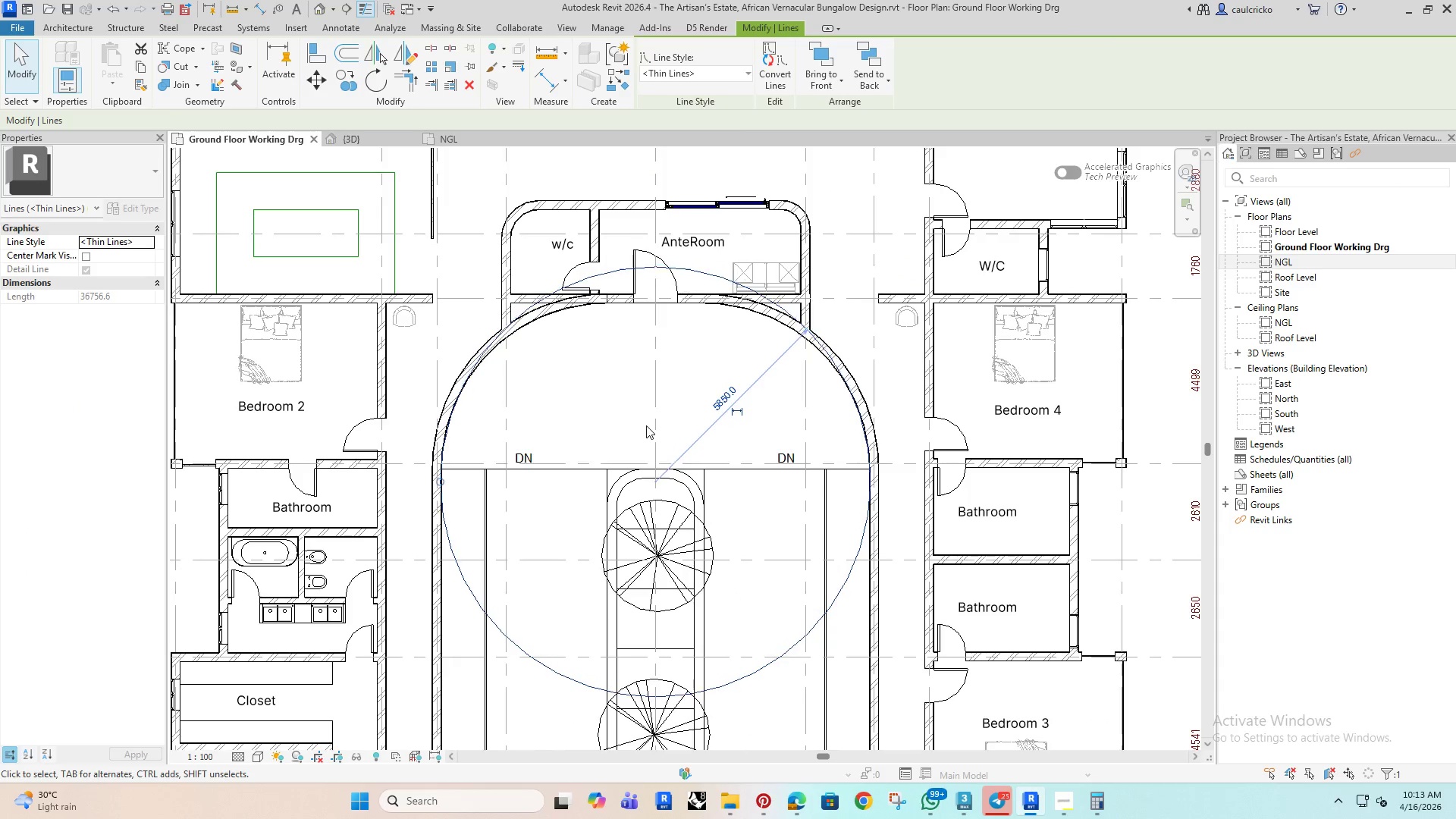 
key(ArrowDown)
 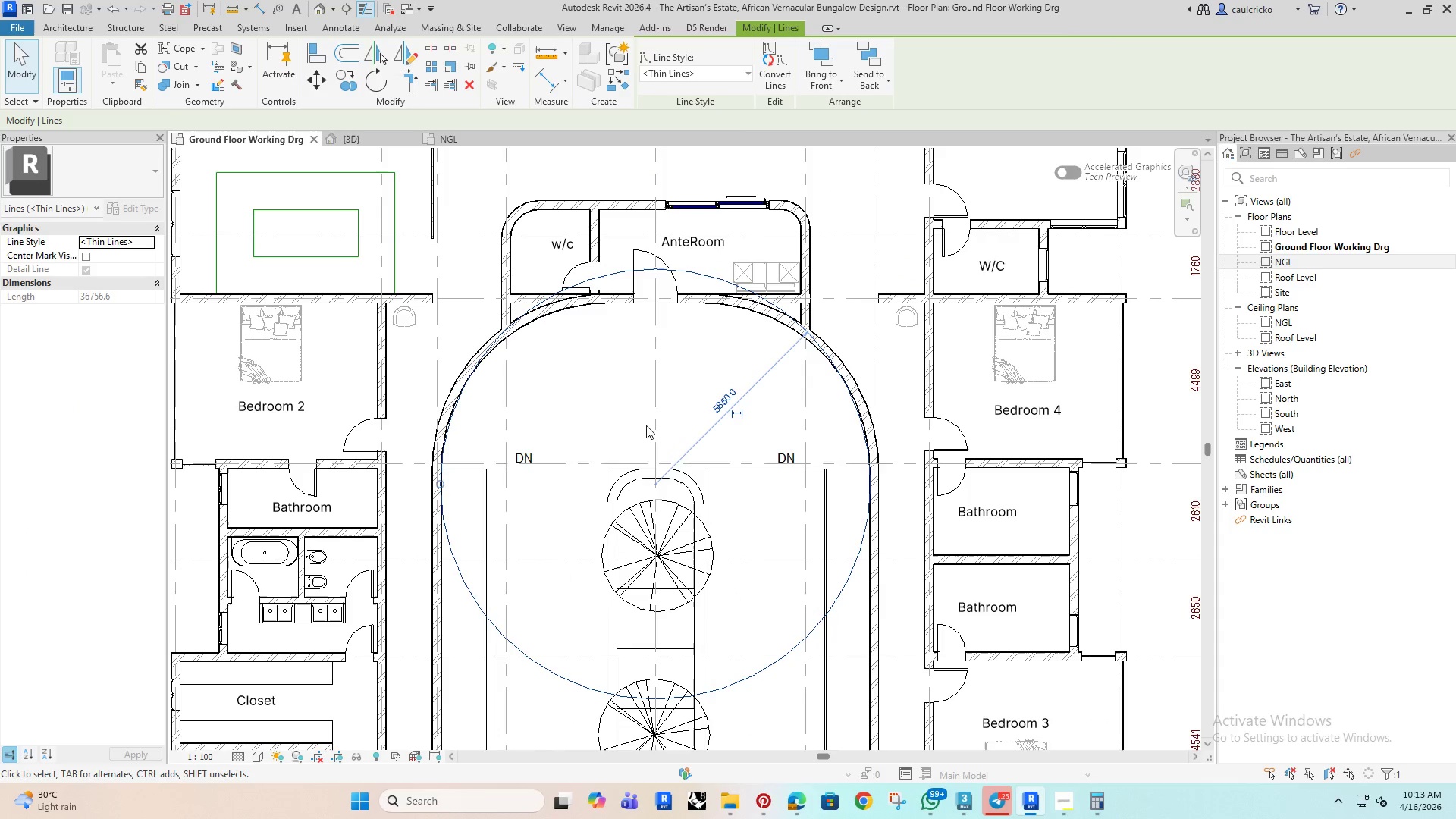 
key(ArrowDown)
 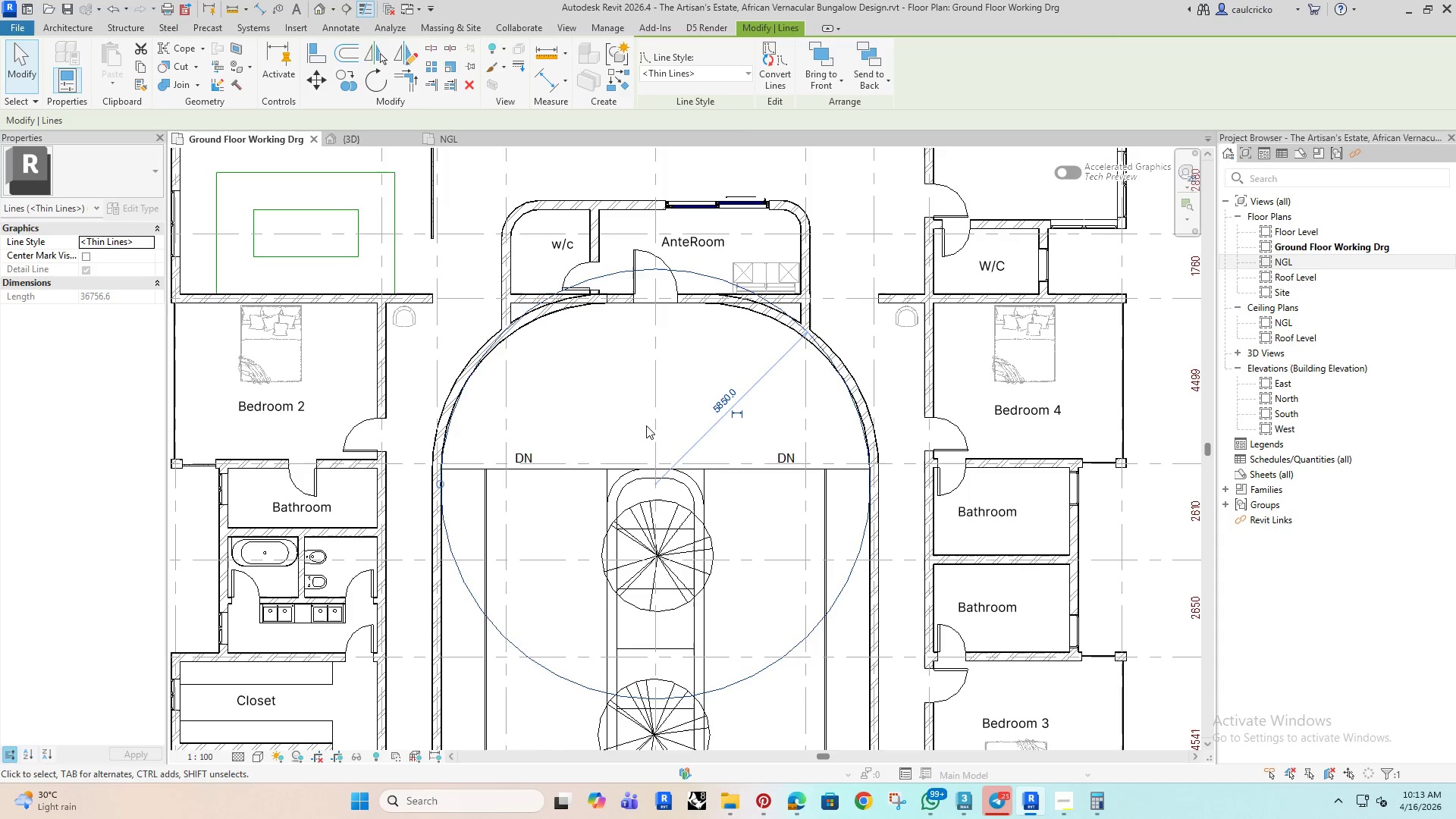 
key(ArrowDown)
 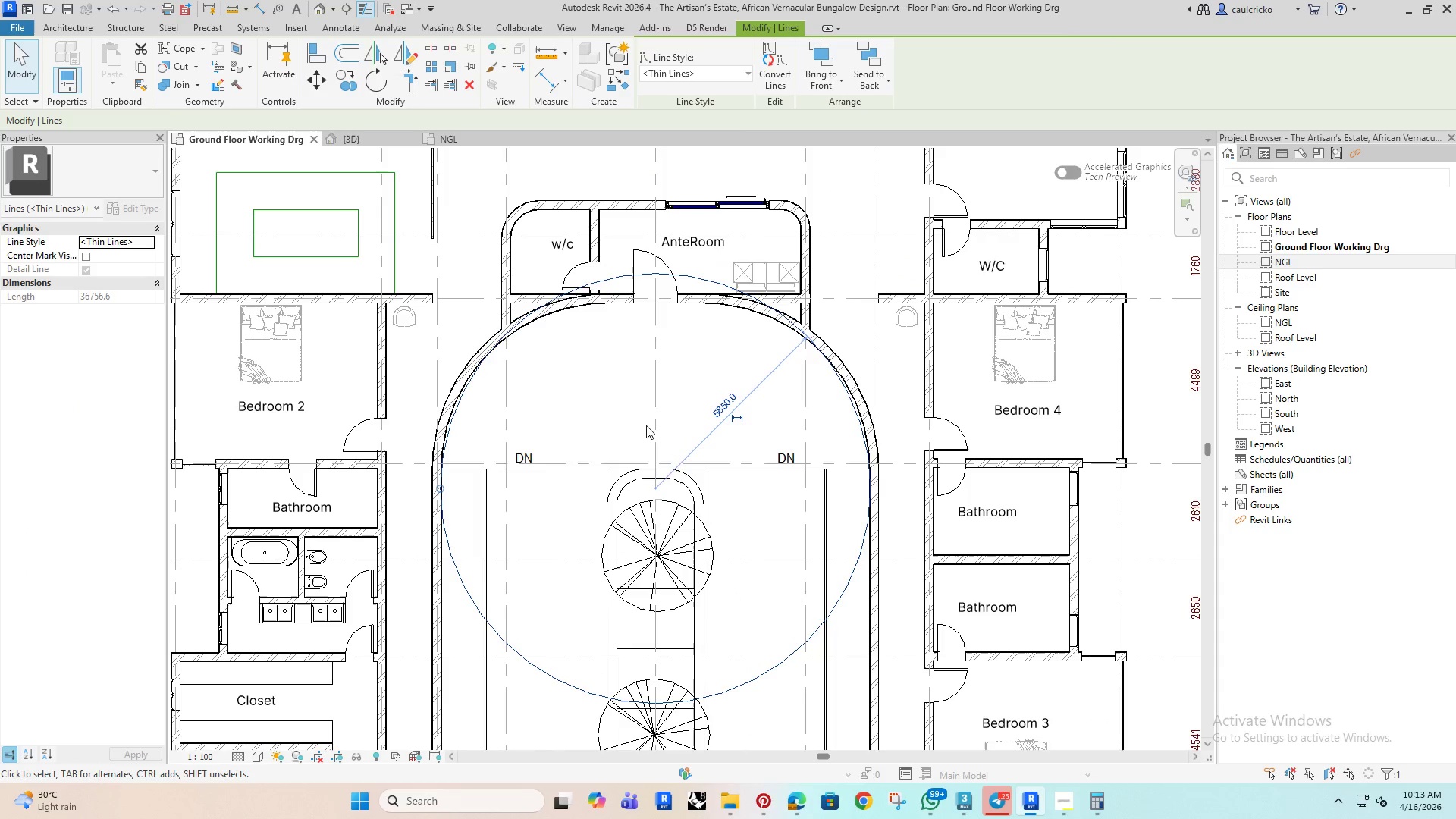 
hold_key(key=ArrowDown, duration=1.08)
 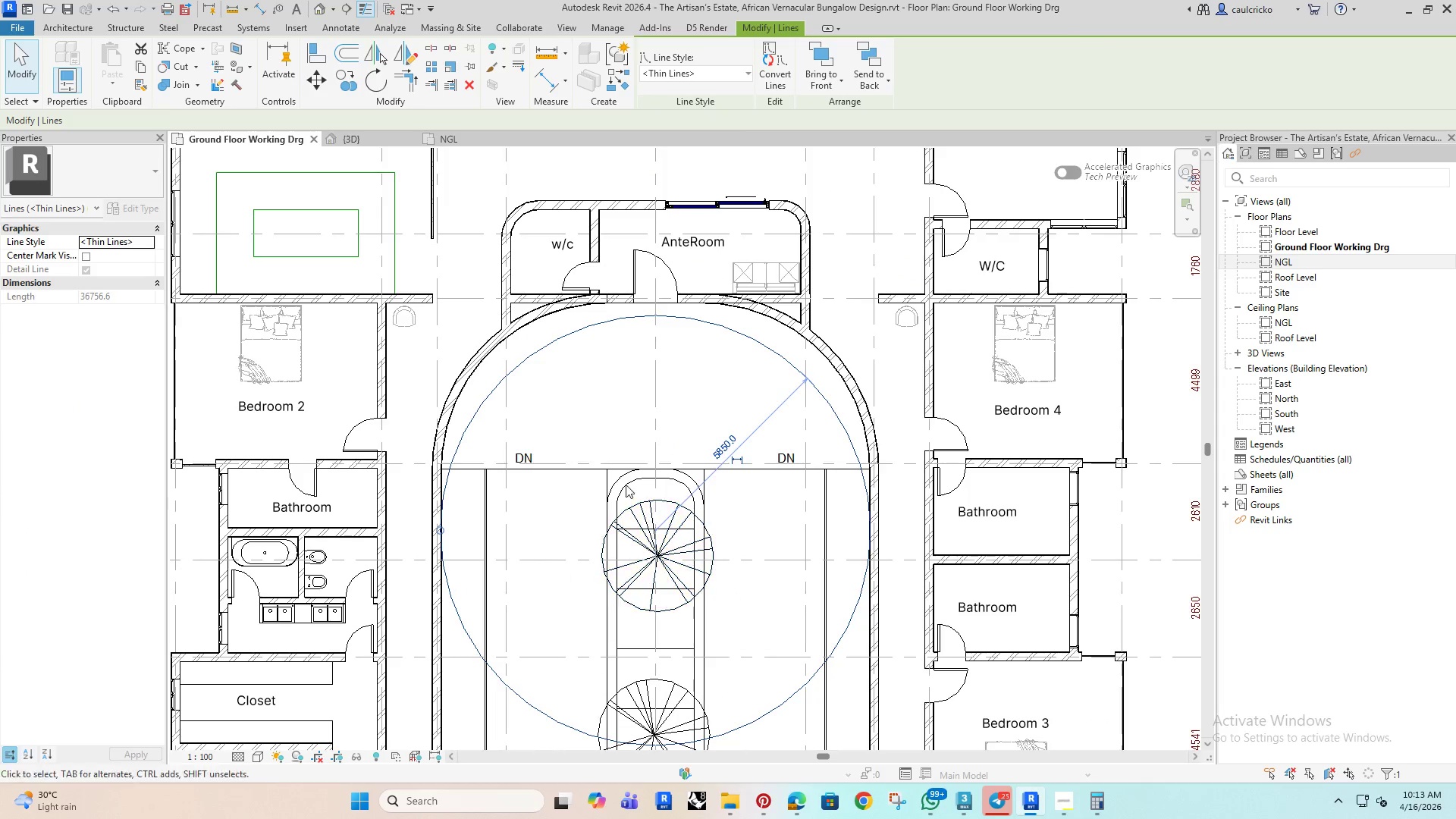 
left_click([638, 479])
 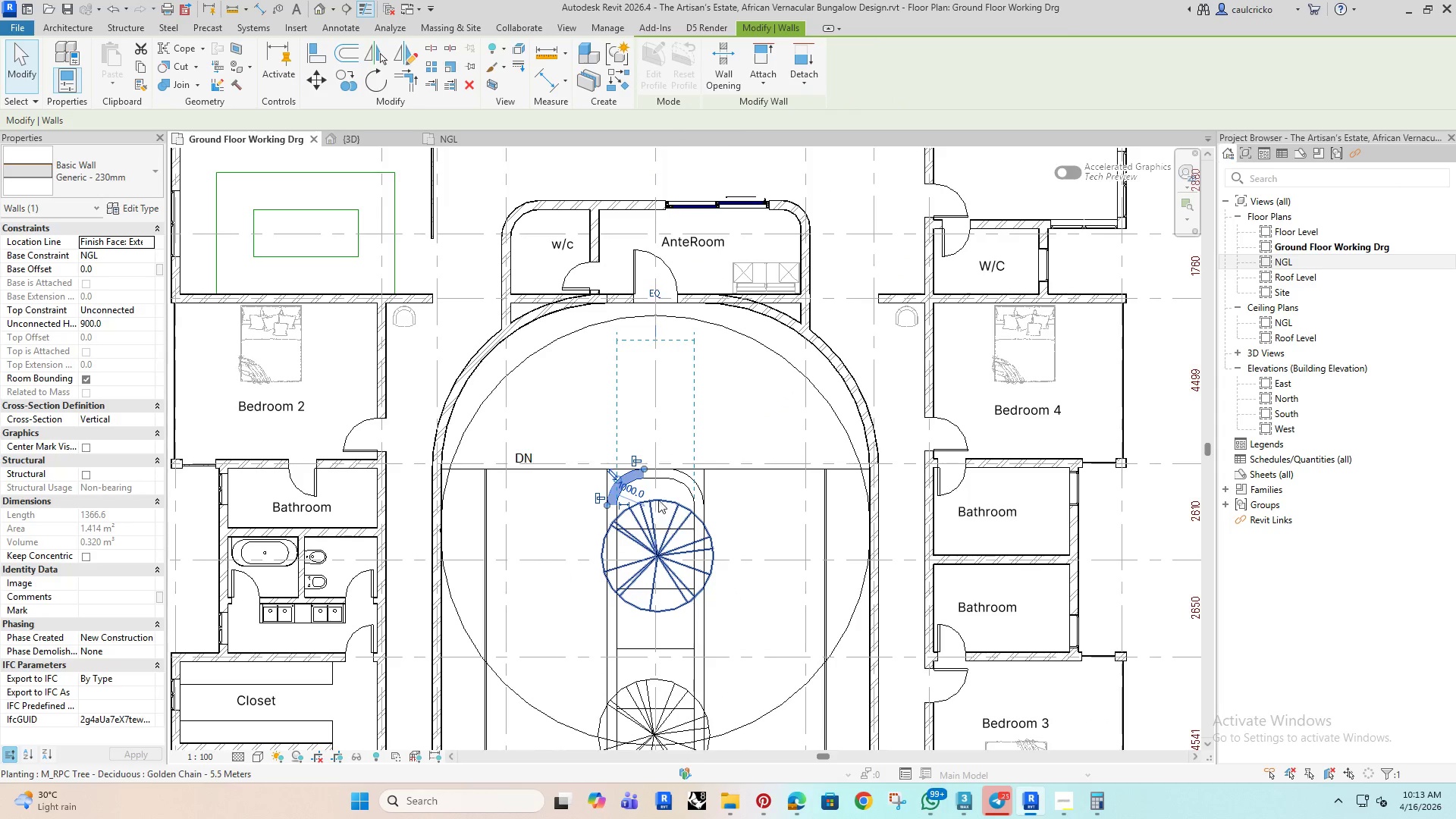 
scroll: coordinate [654, 490], scroll_direction: up, amount: 3.0
 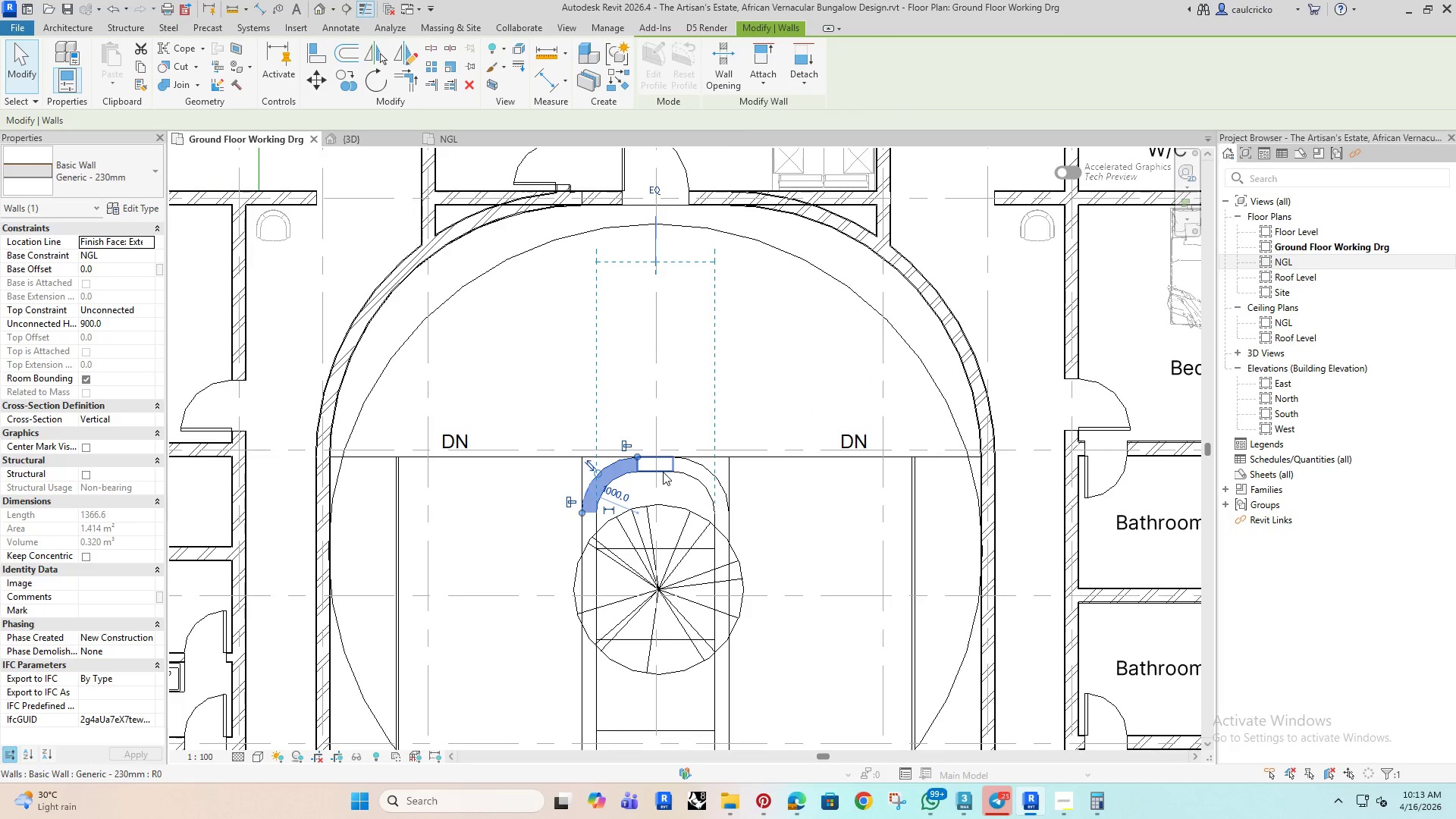 
hold_key(key=ControlRight, duration=0.94)
left_click([663, 472])
 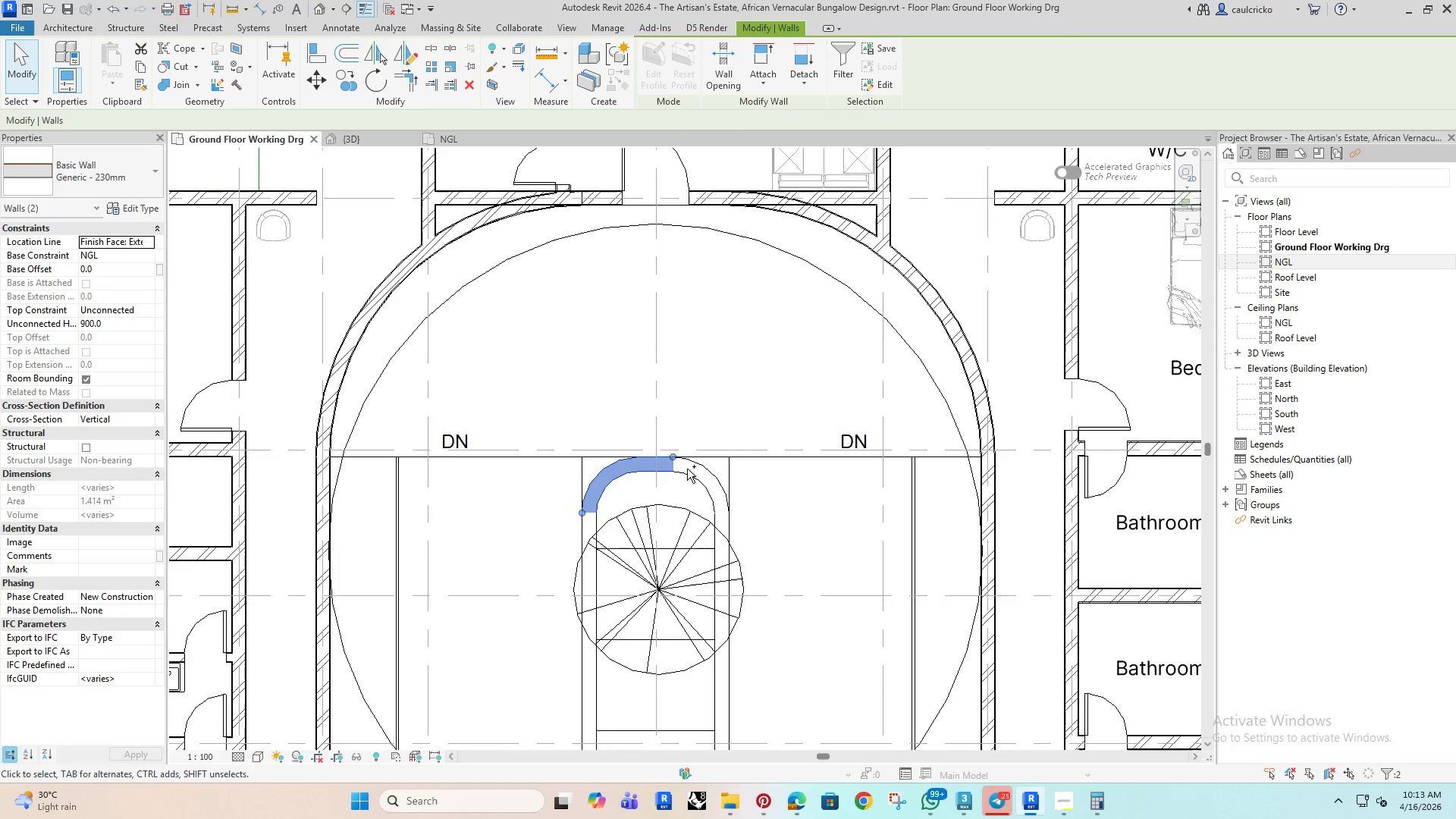 
left_click([687, 469])
 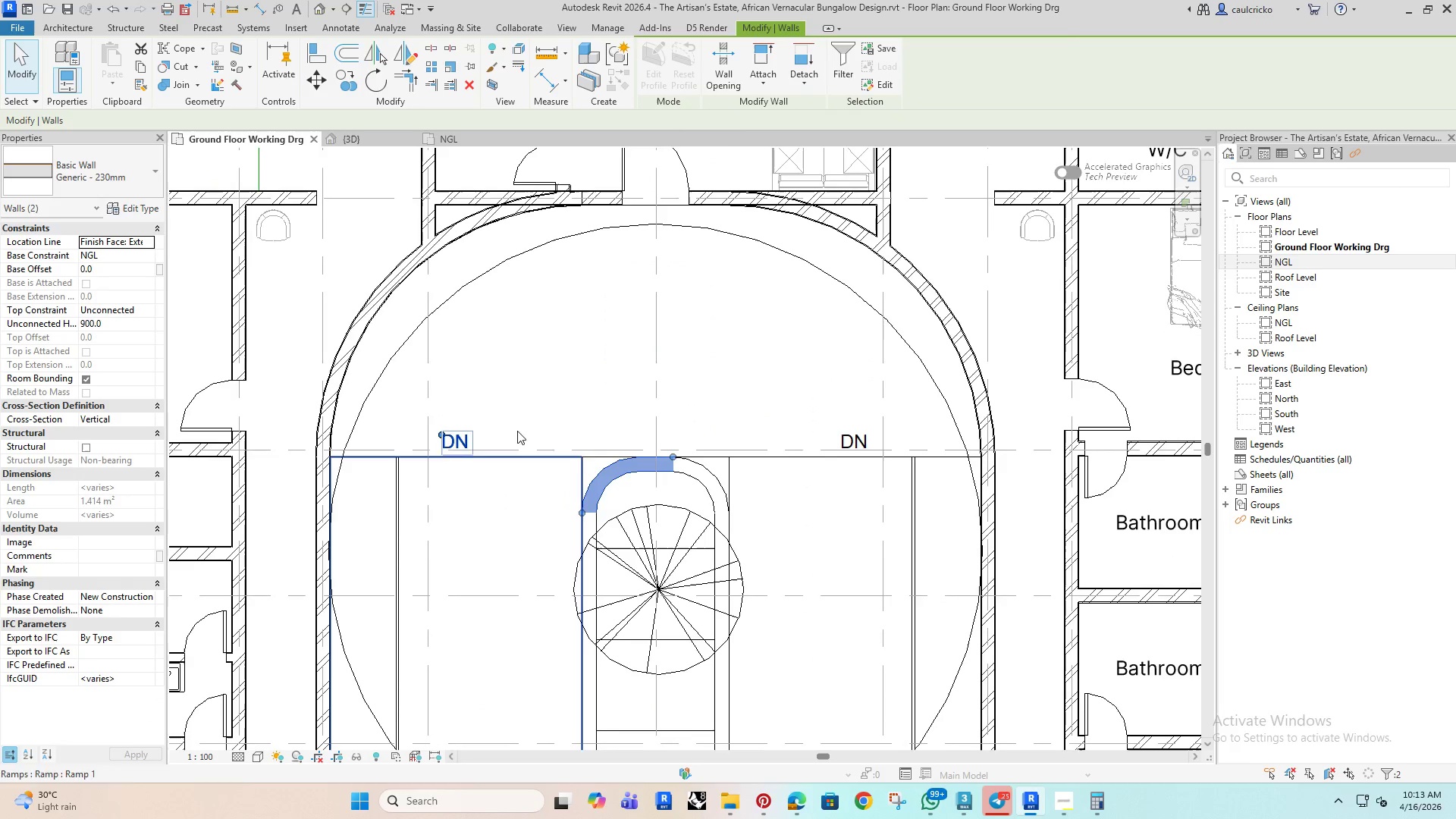 
left_click([545, 362])
 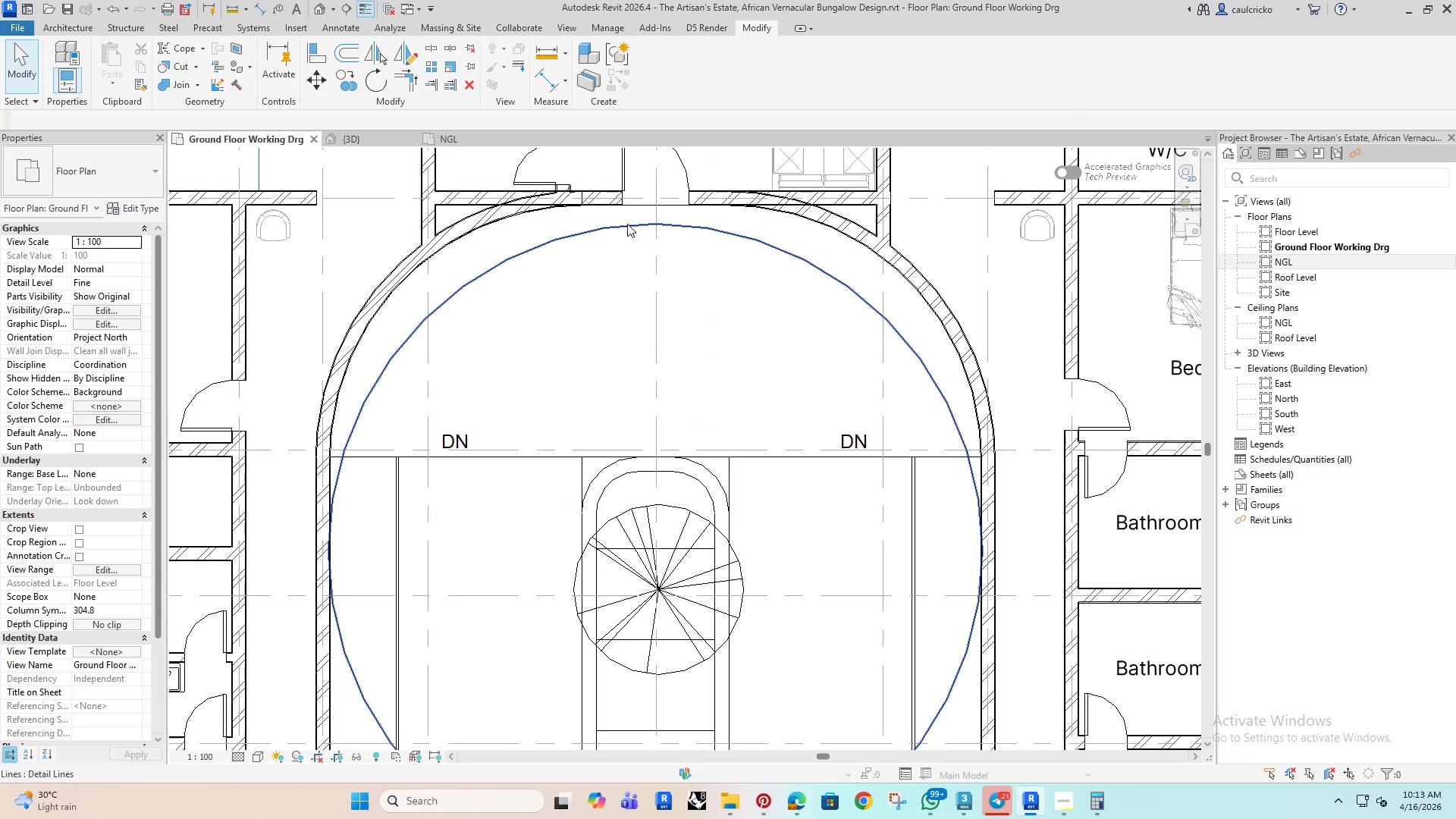 
left_click([627, 224])
 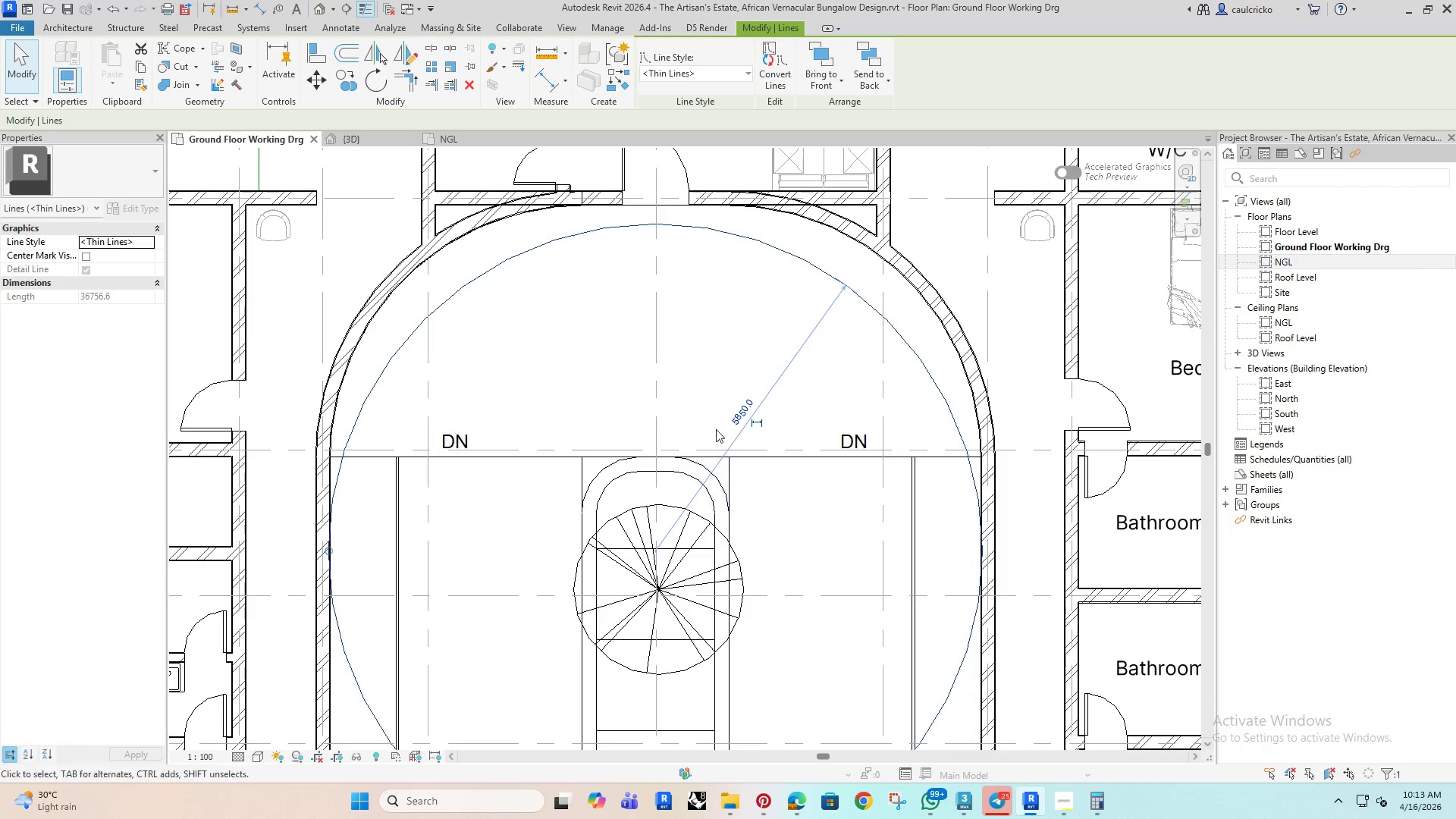 
left_click([758, 419])
 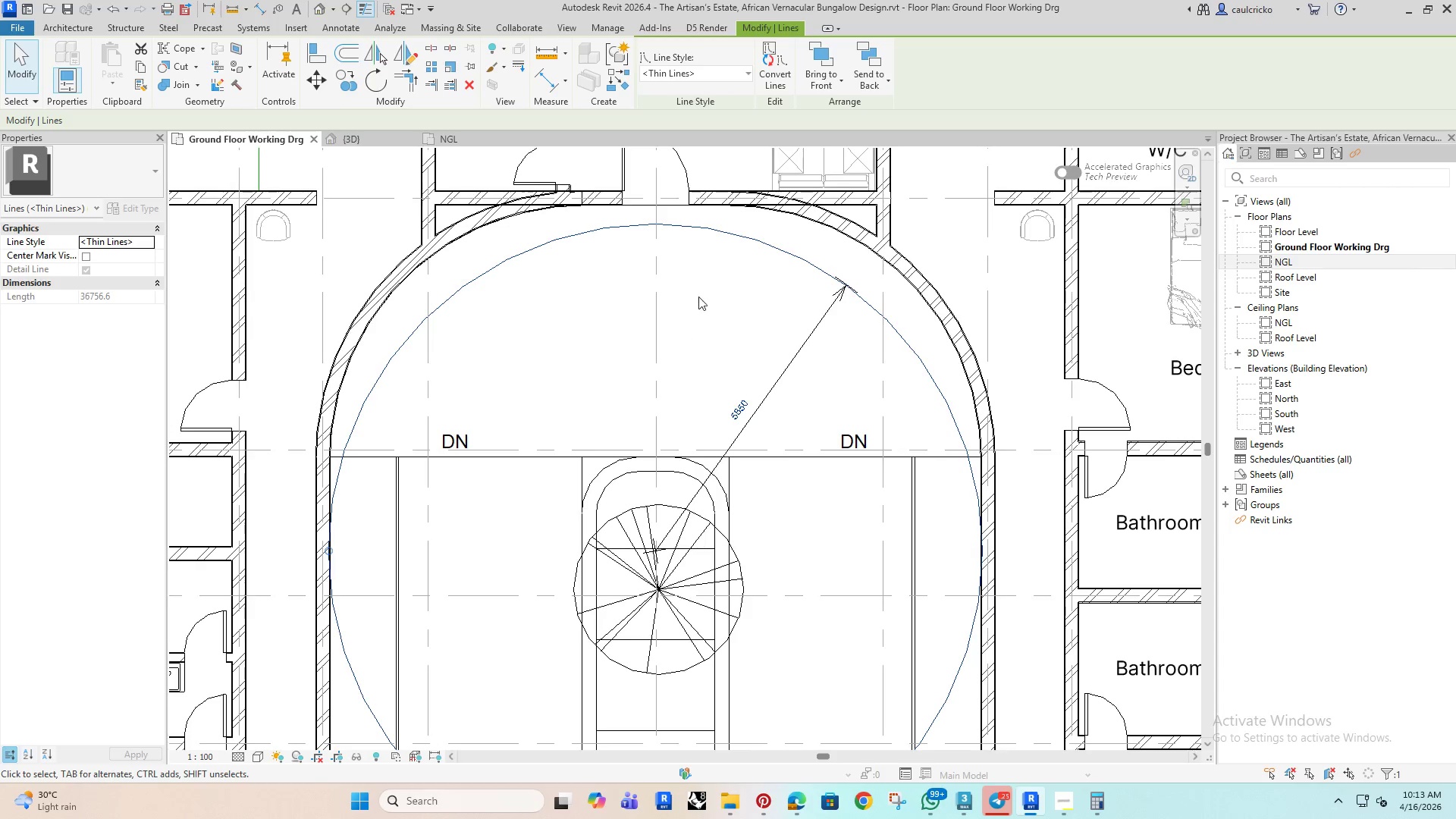 
left_click([702, 292])
 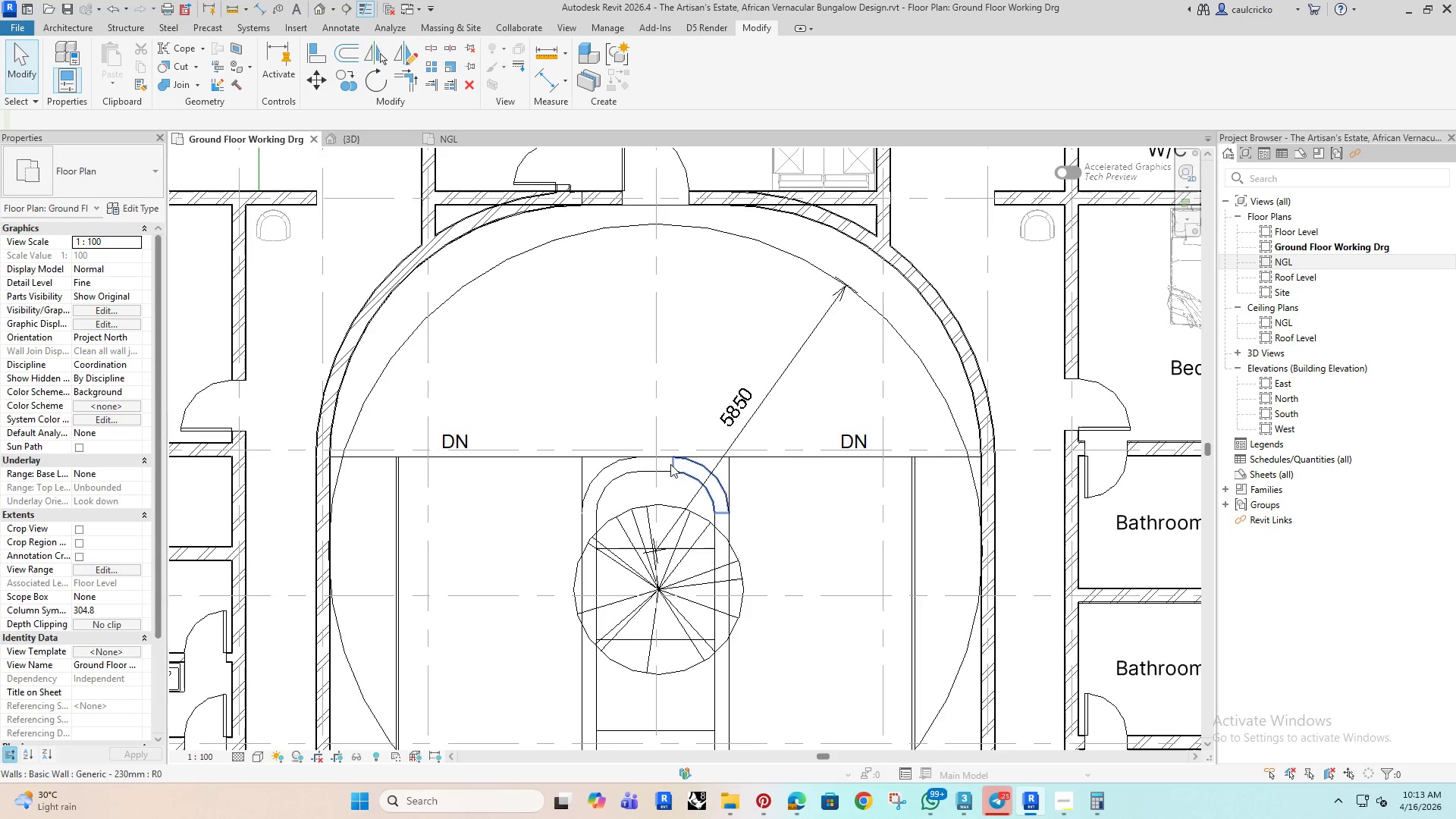 
left_click([667, 469])
 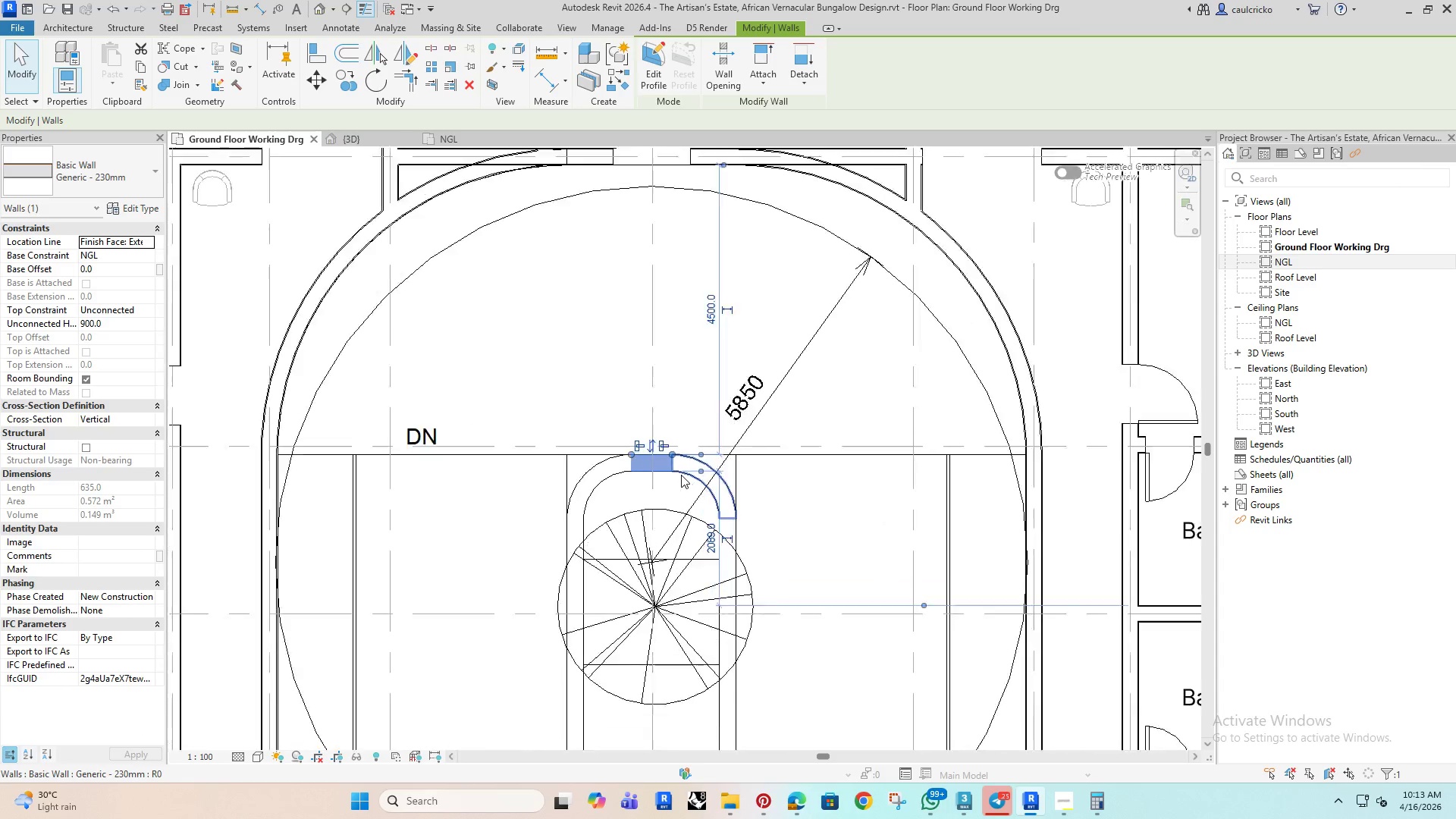 
hold_key(key=ControlRight, duration=1.3)
left_click([692, 475])
 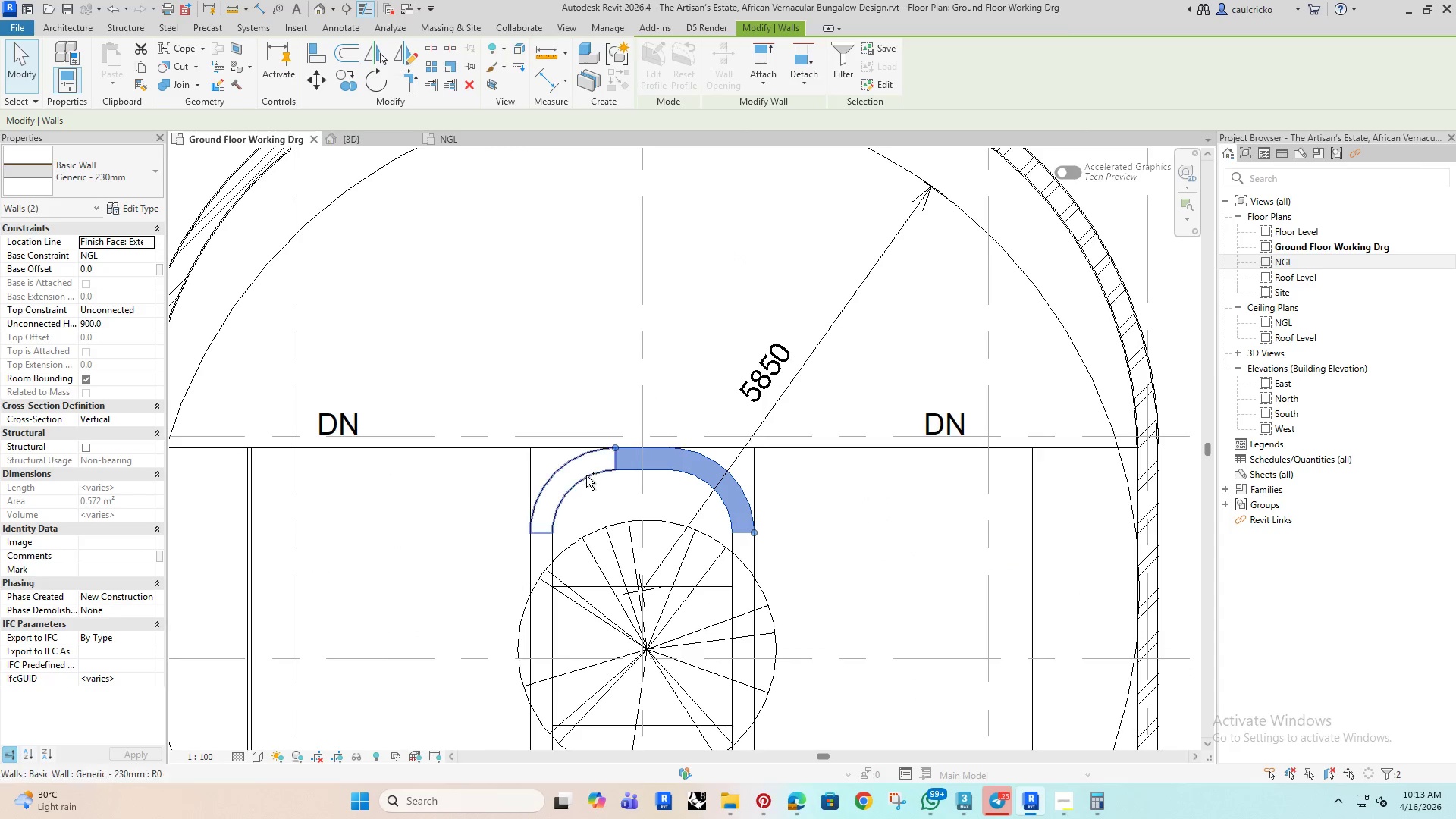 
scroll: coordinate [681, 475], scroll_direction: up, amount: 3.0
 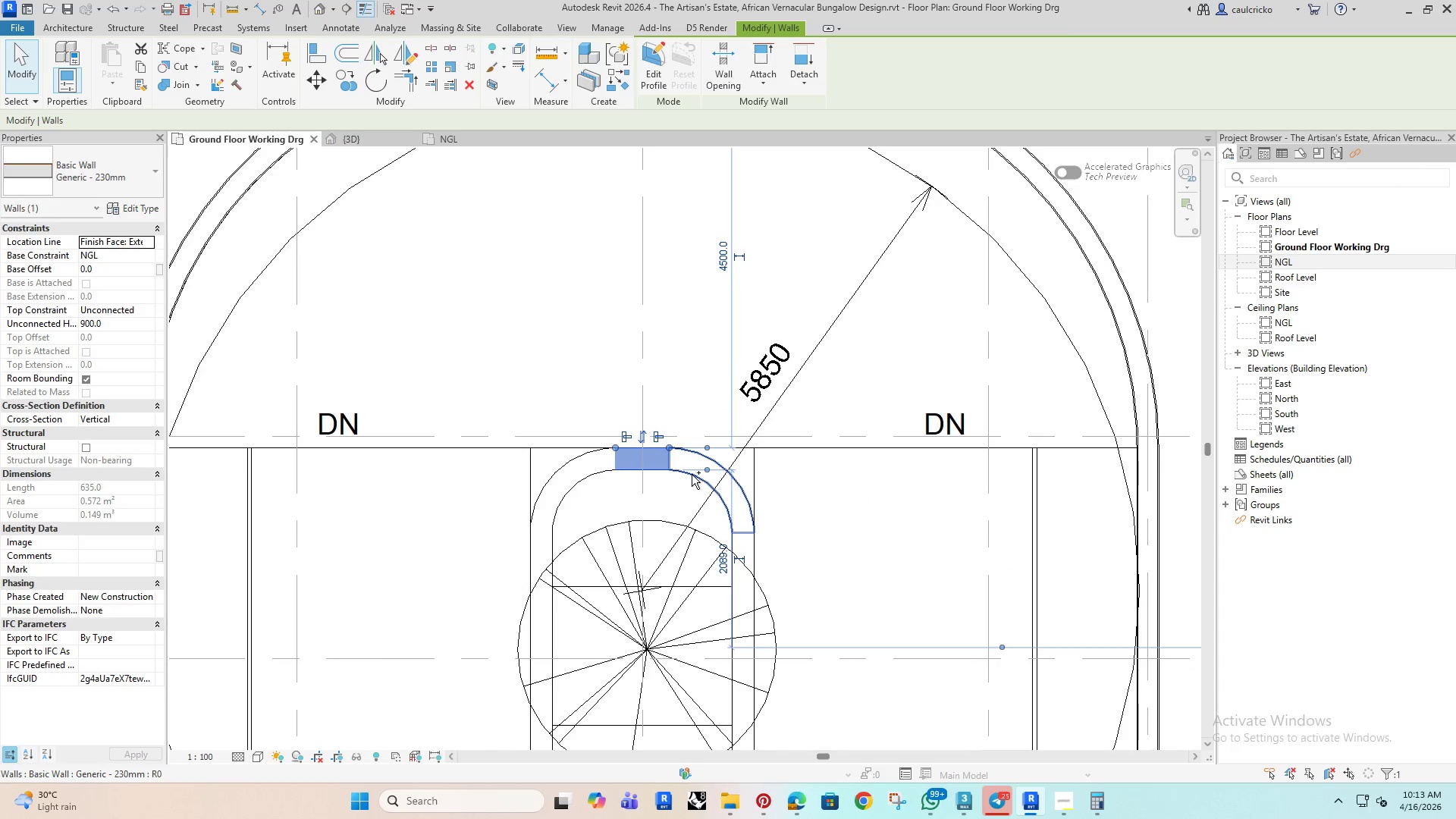 
left_click([586, 476])
 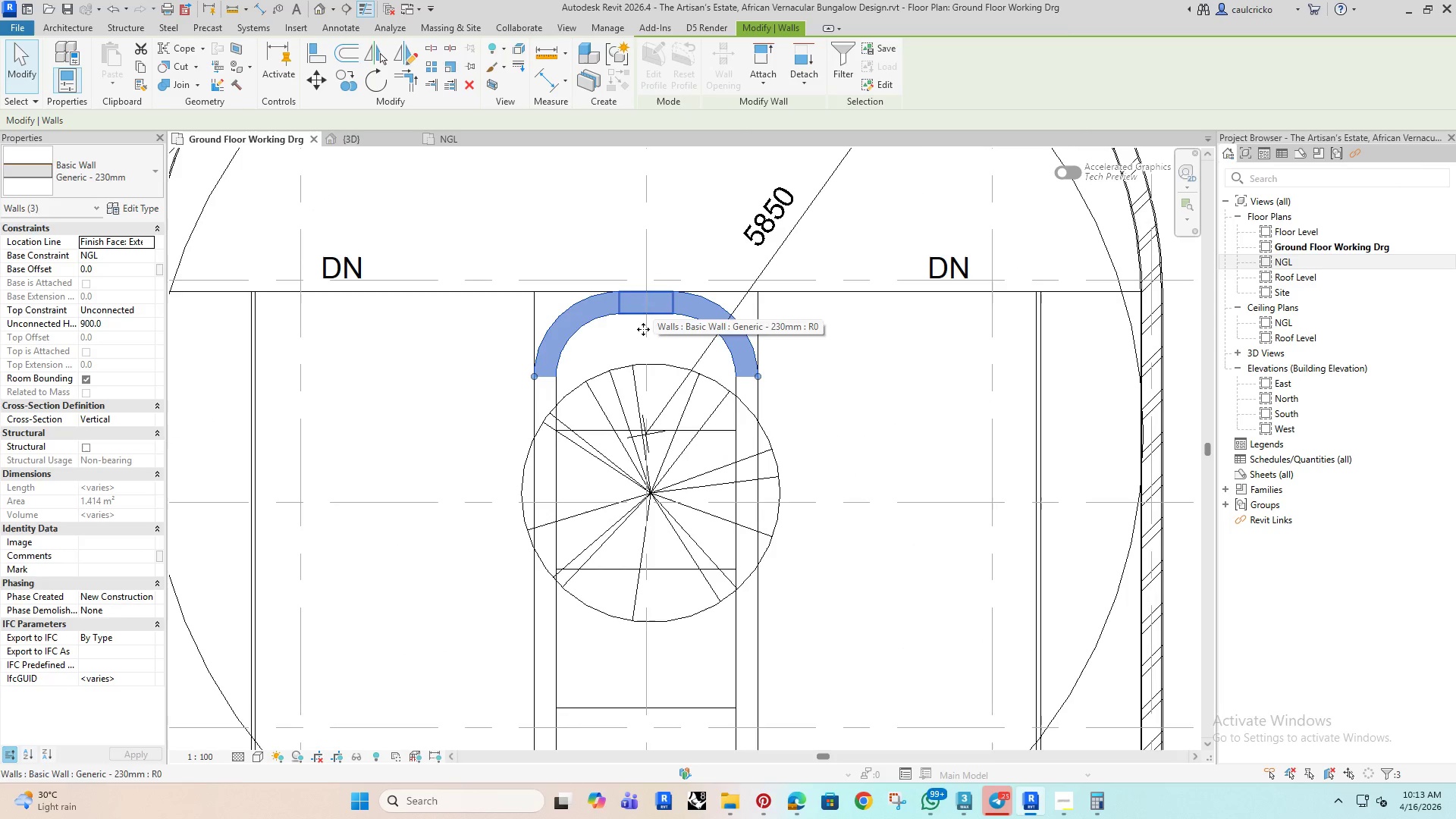 
key(M)
 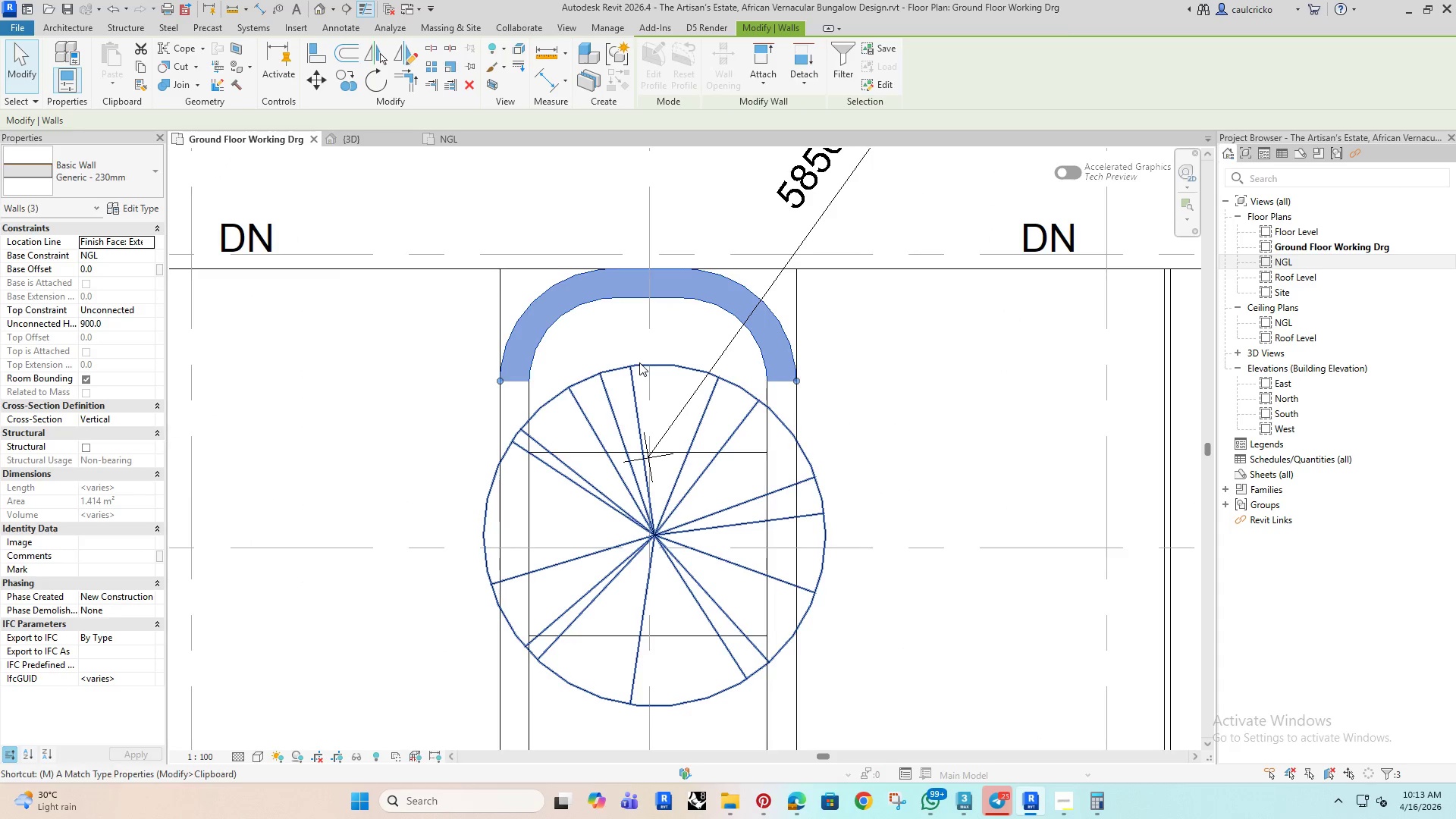 
scroll: coordinate [639, 362], scroll_direction: up, amount: 2.0
 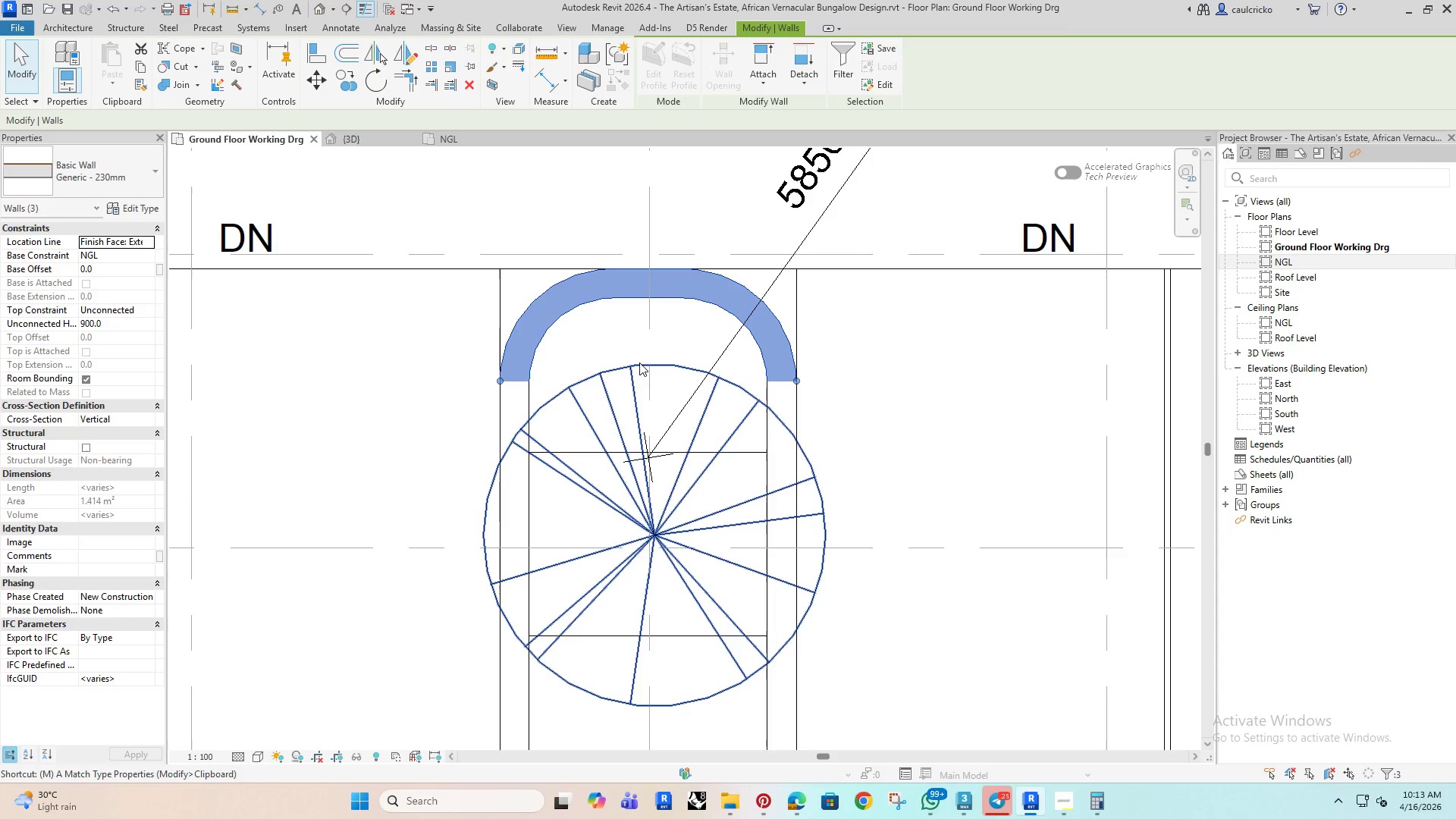 
key(V)
 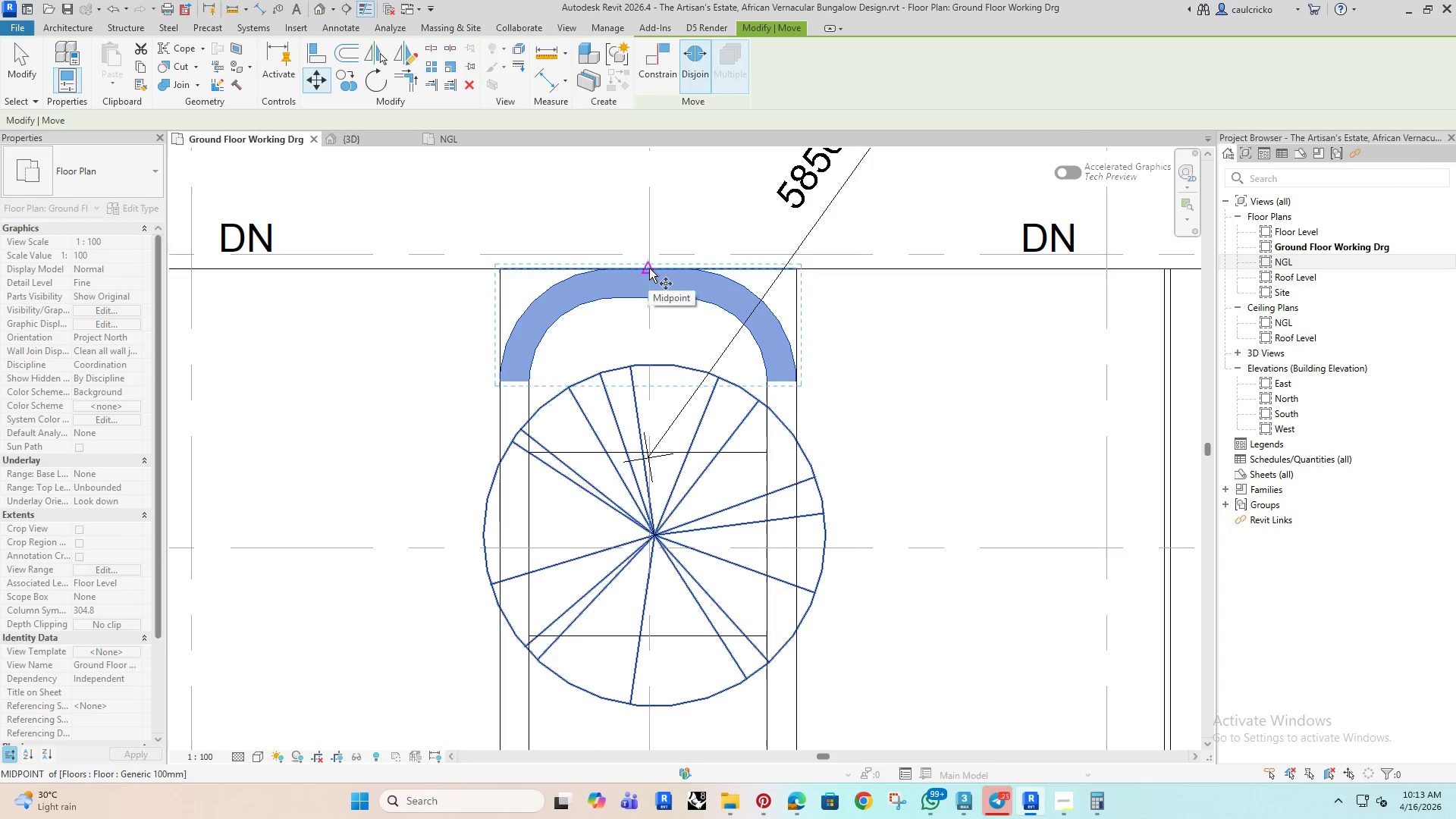 
left_click_drag(start_coordinate=[649, 269], to_coordinate=[648, 274])
 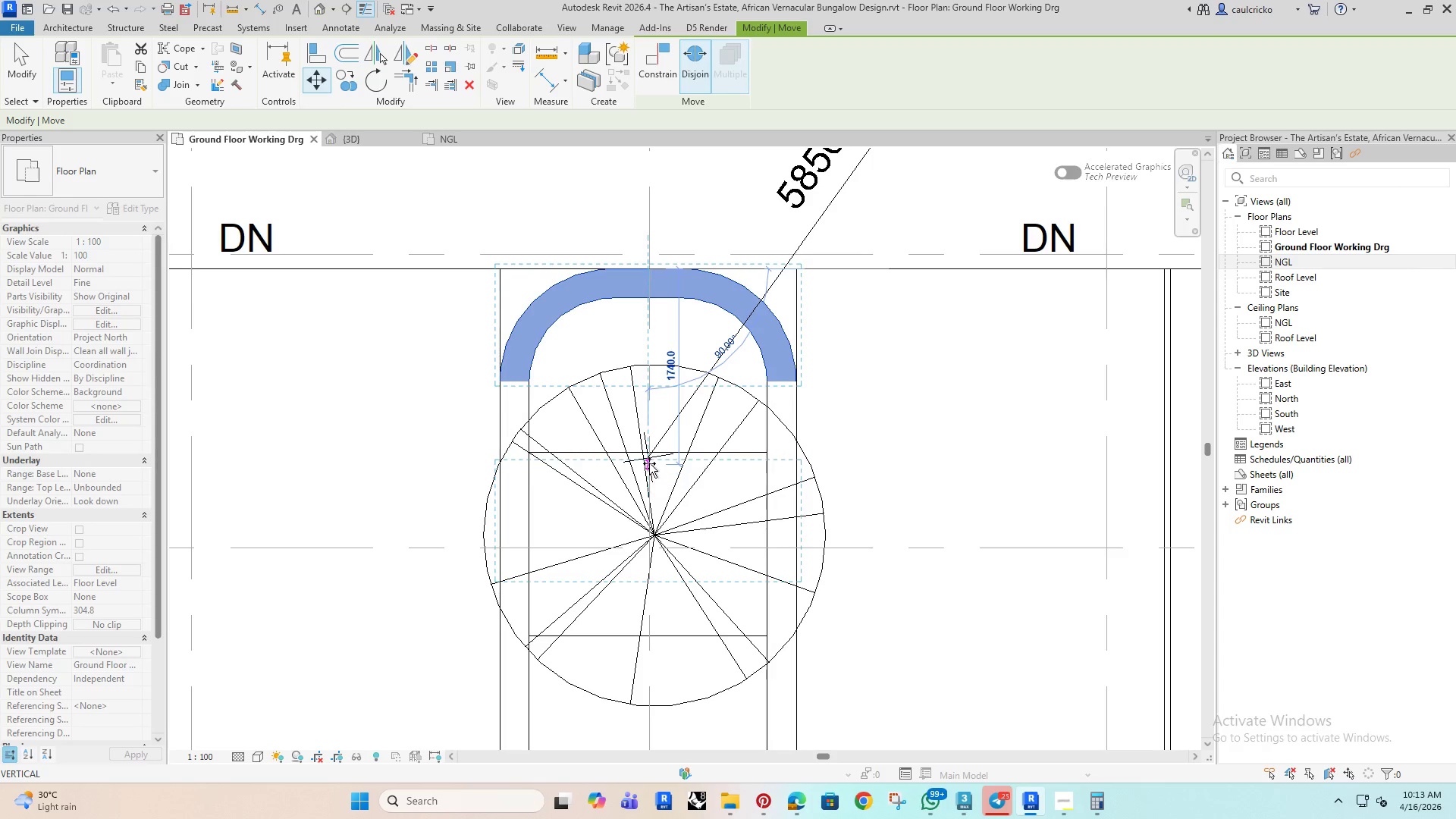 
left_click([648, 460])
 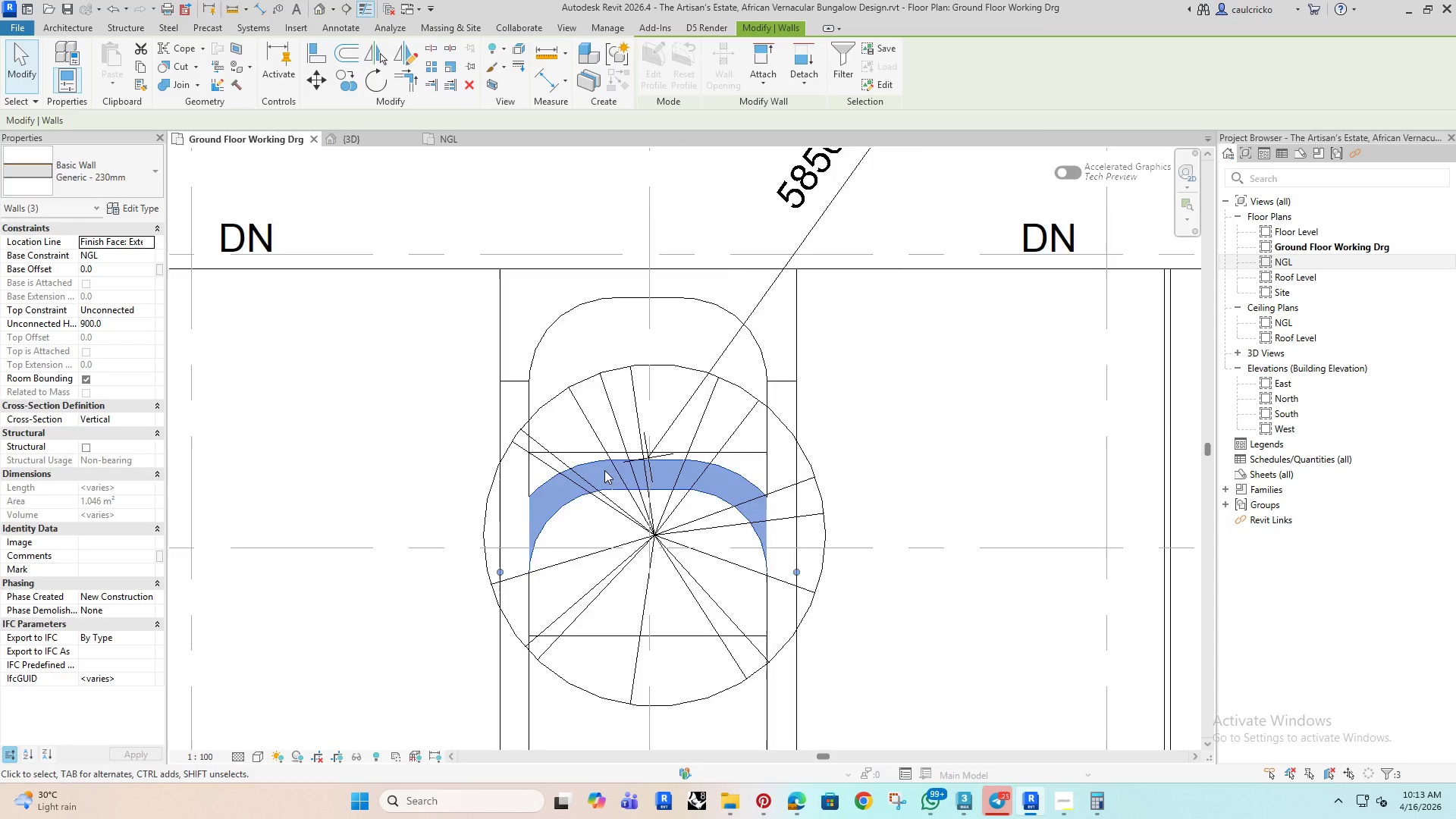 
scroll: coordinate [604, 470], scroll_direction: down, amount: 5.0
 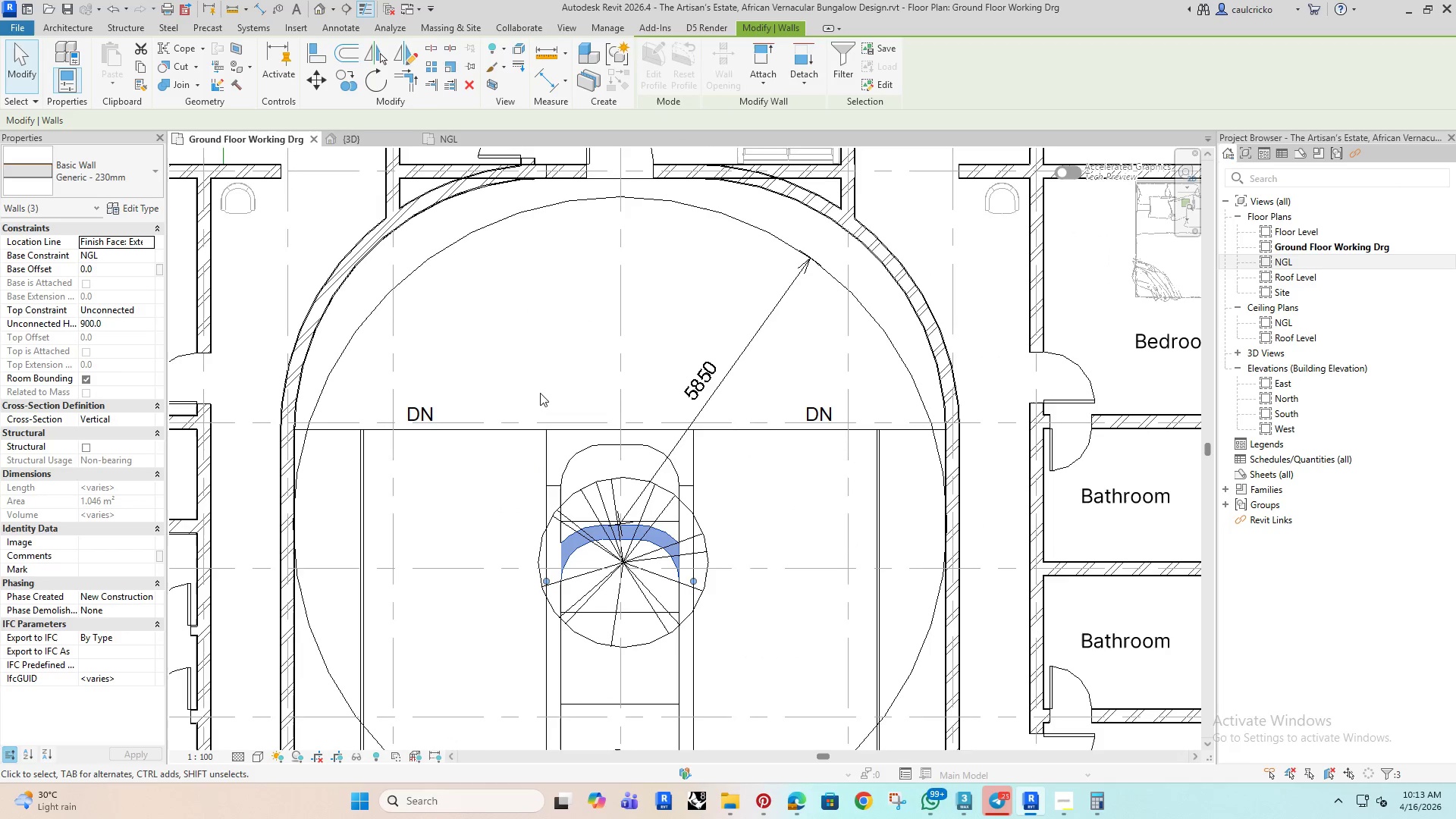 
key(Escape)
 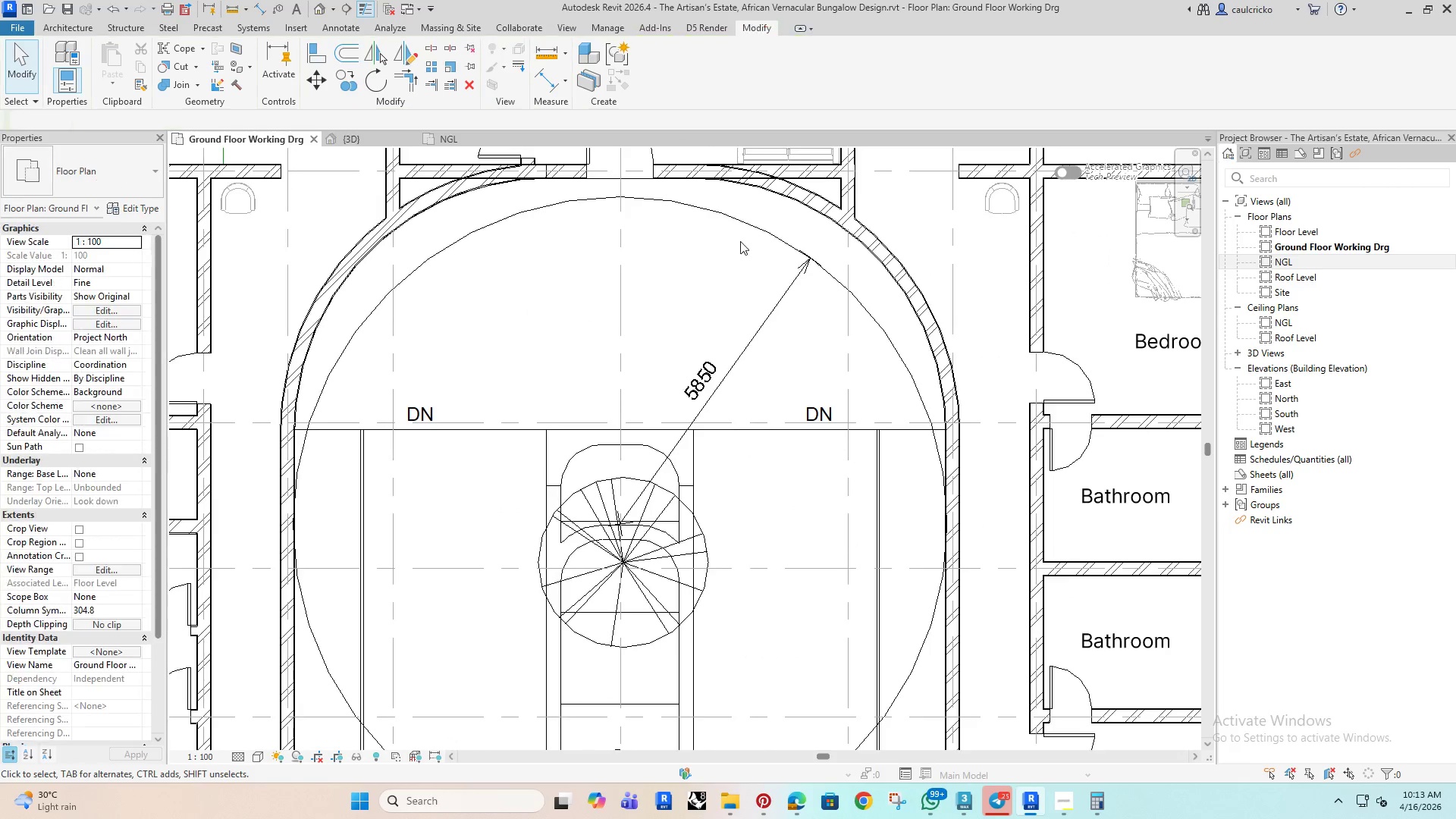 
key(Escape)
 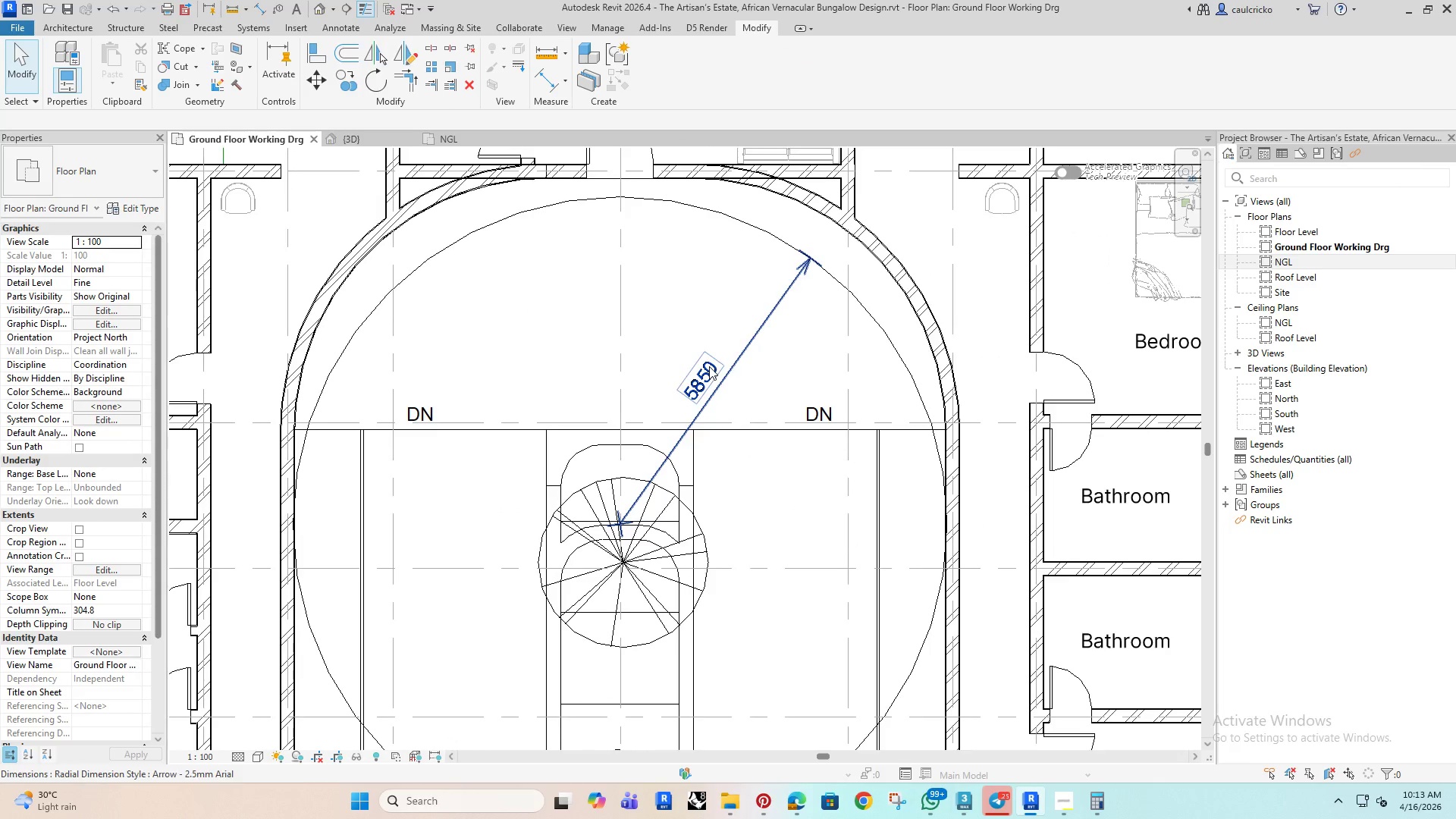 
left_click([770, 234])
 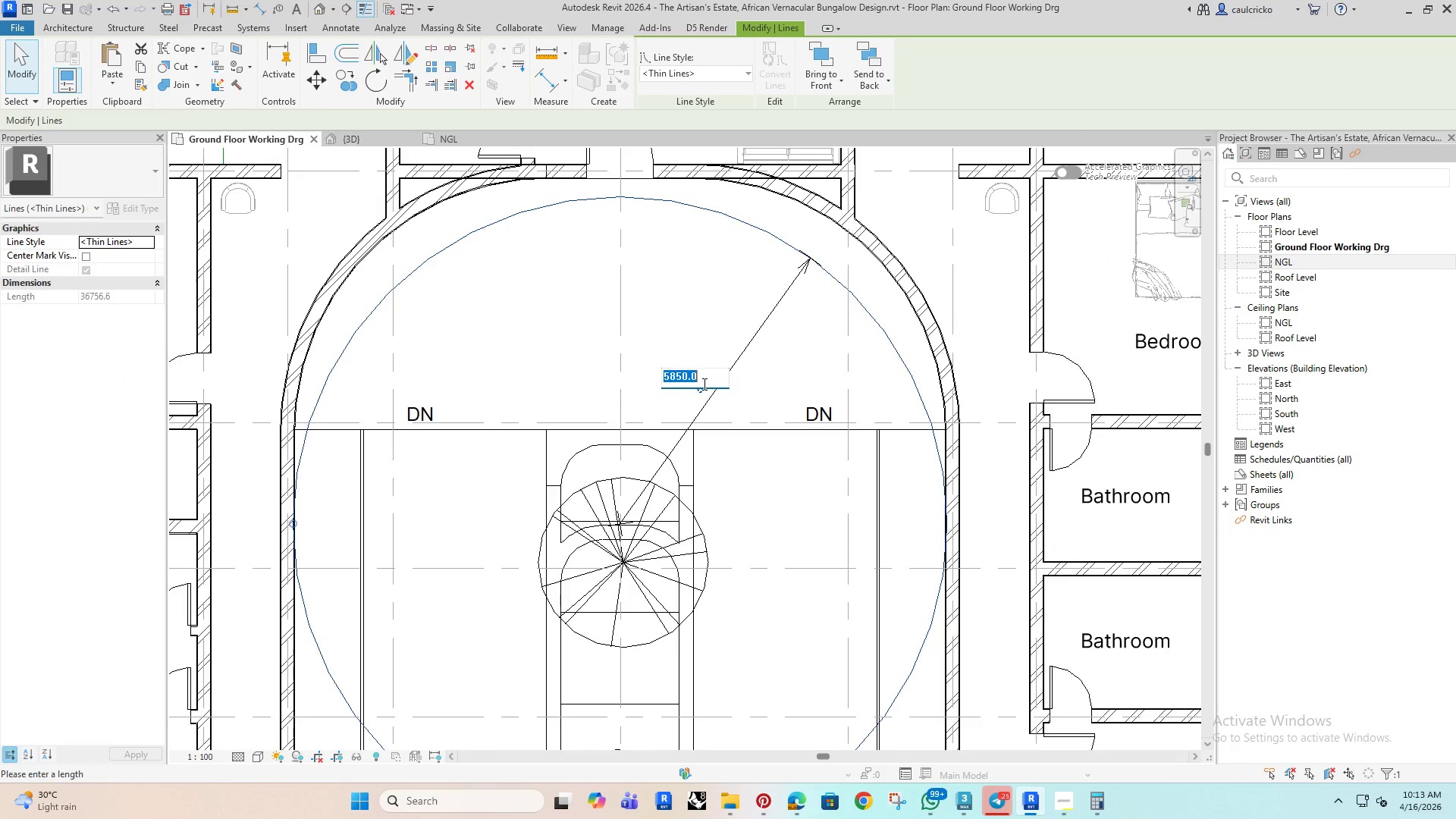 
type(6000)
 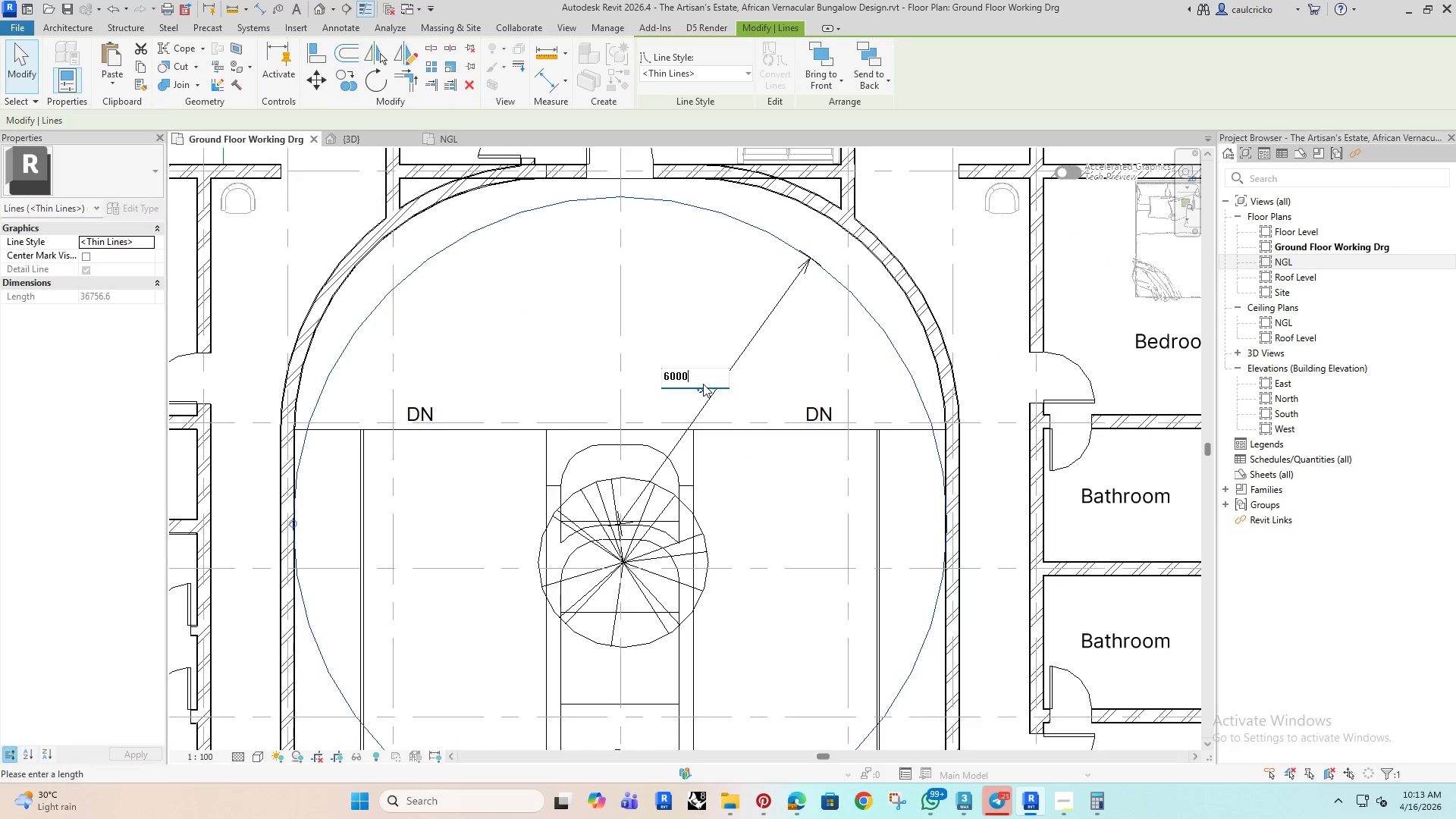 
key(Enter)
 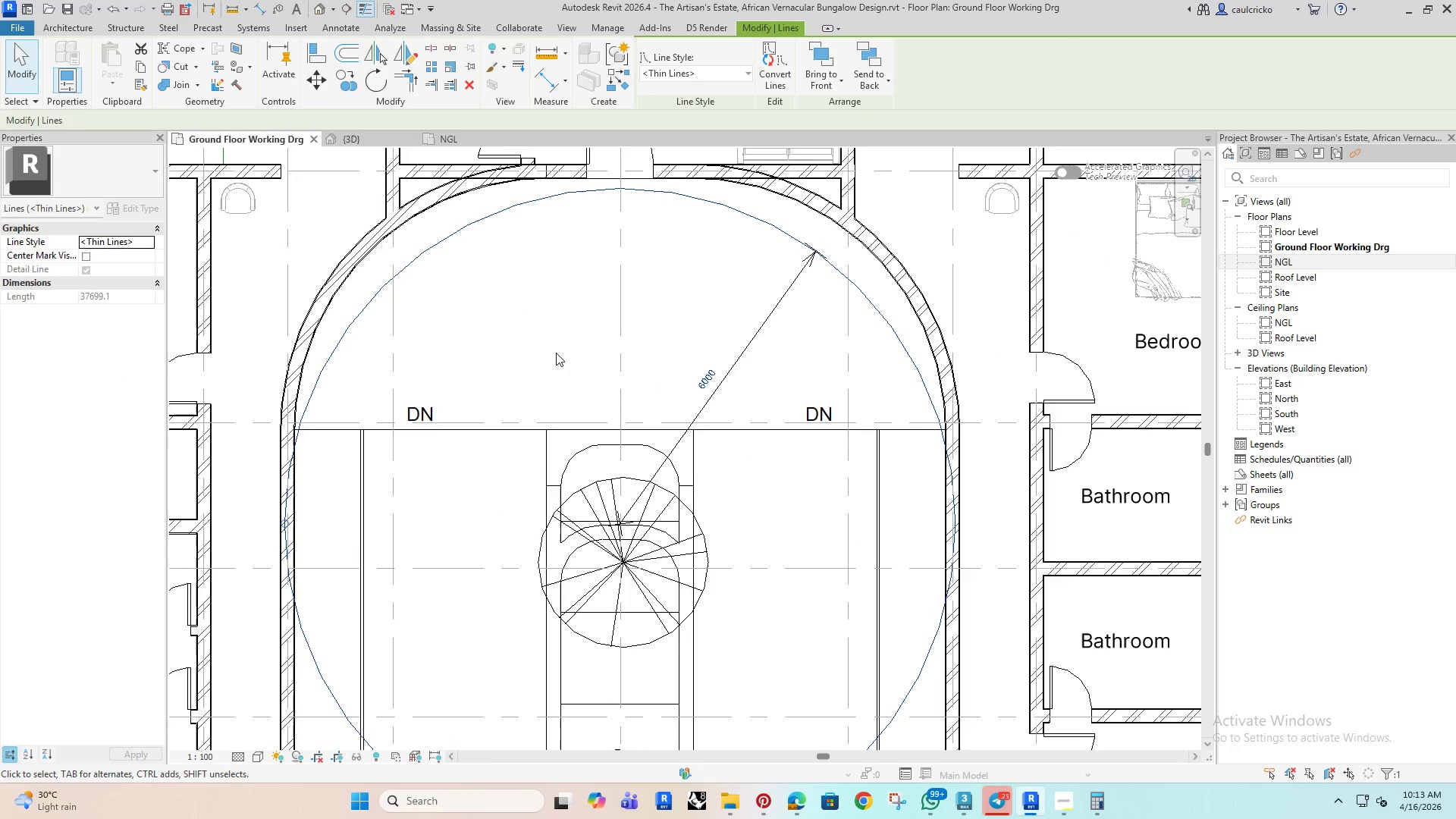 
left_click([556, 353])
 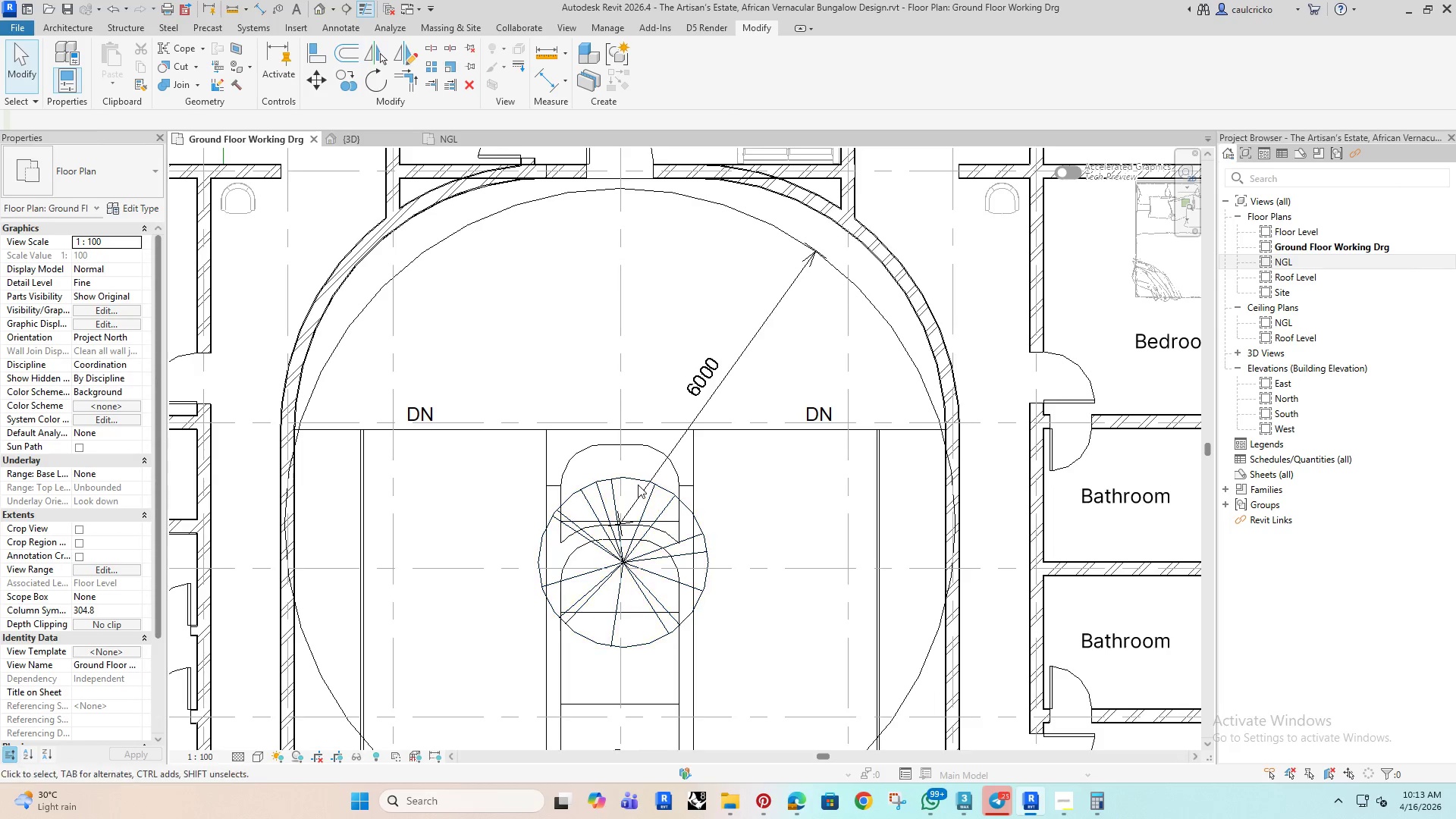 
scroll: coordinate [638, 485], scroll_direction: down, amount: 2.0
 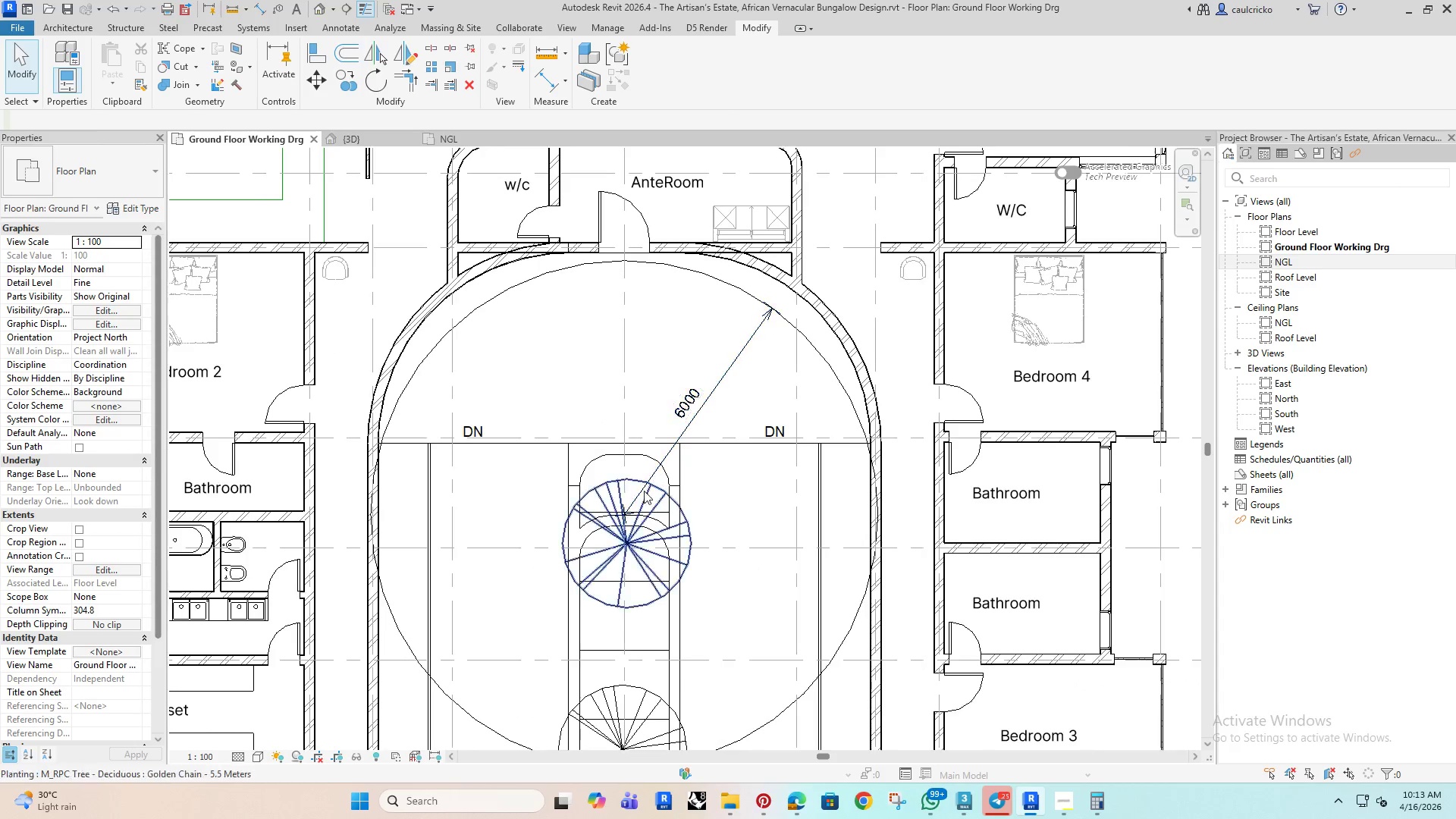 
scroll: coordinate [604, 511], scroll_direction: up, amount: 6.0
 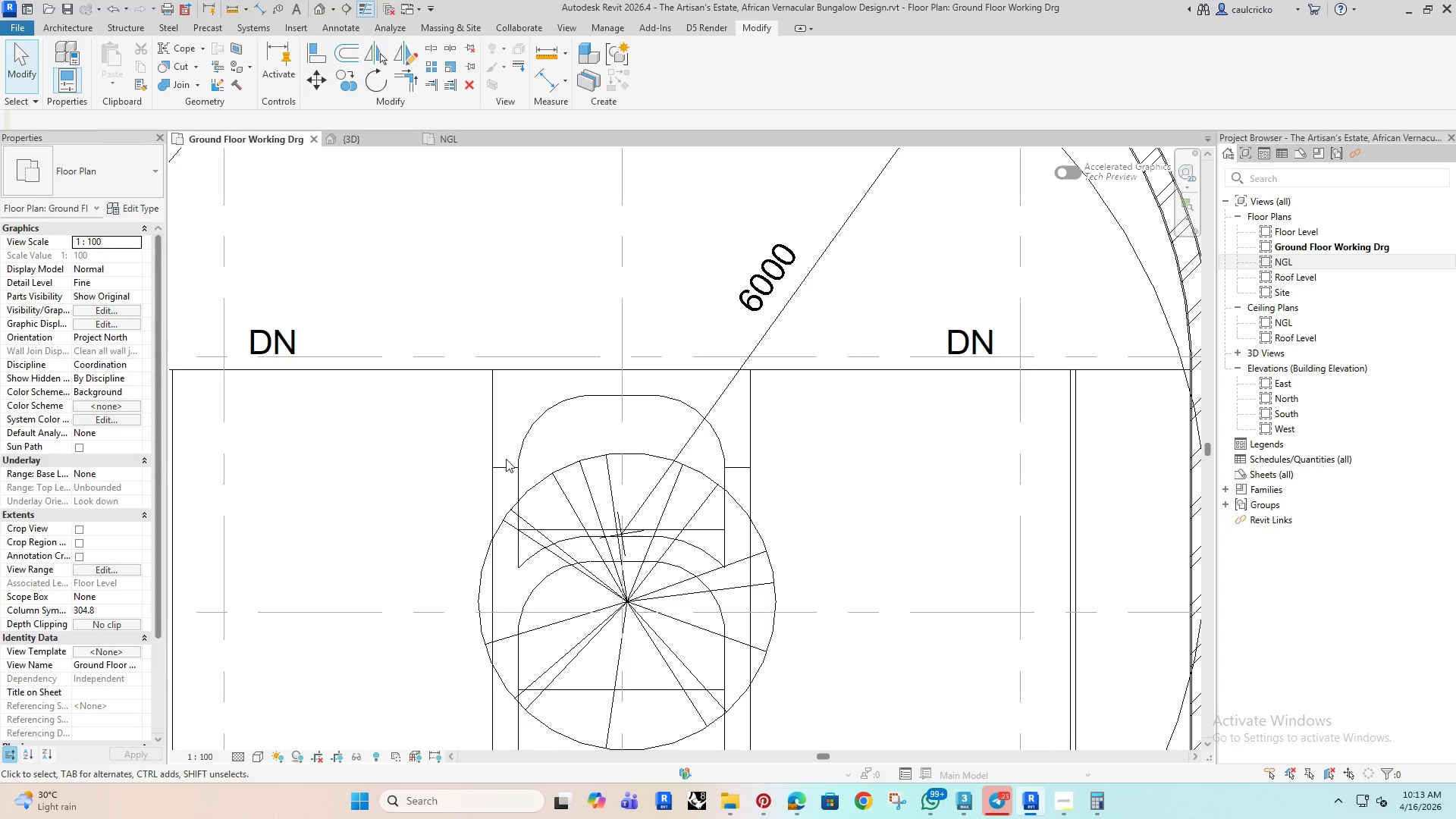 
left_click([506, 470])
 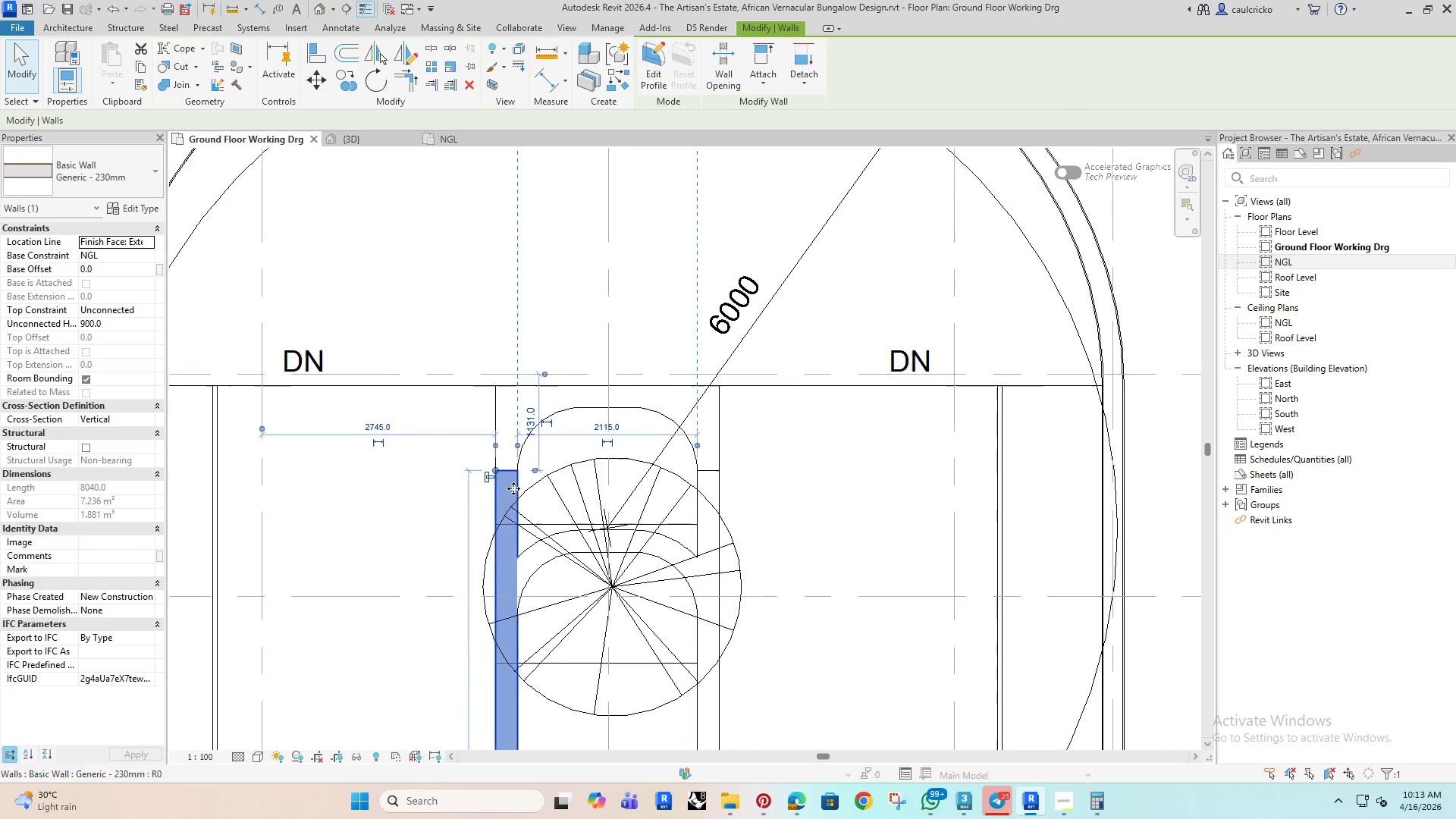 
scroll: coordinate [513, 488], scroll_direction: down, amount: 1.0
 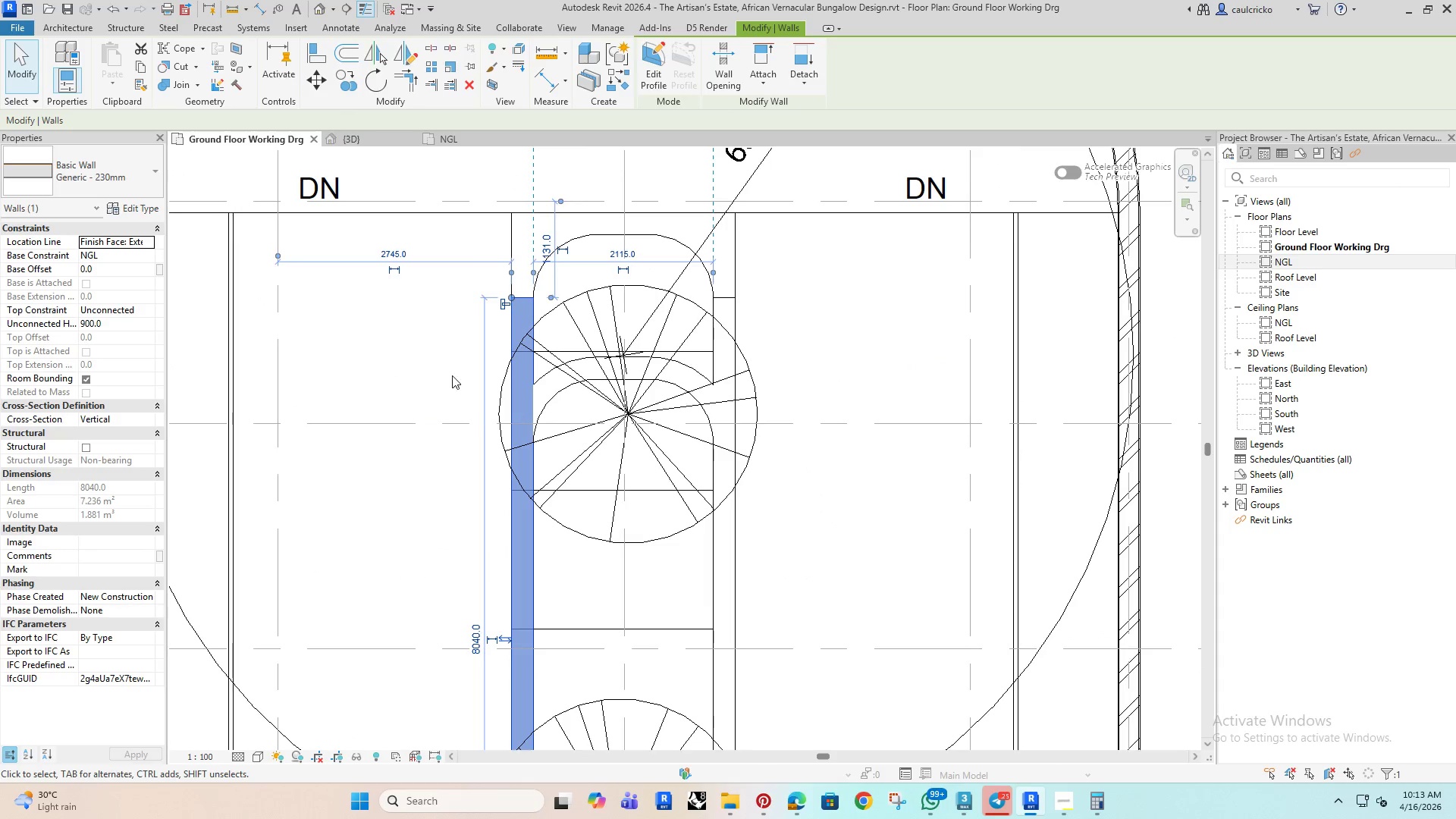 
left_click([450, 373])
 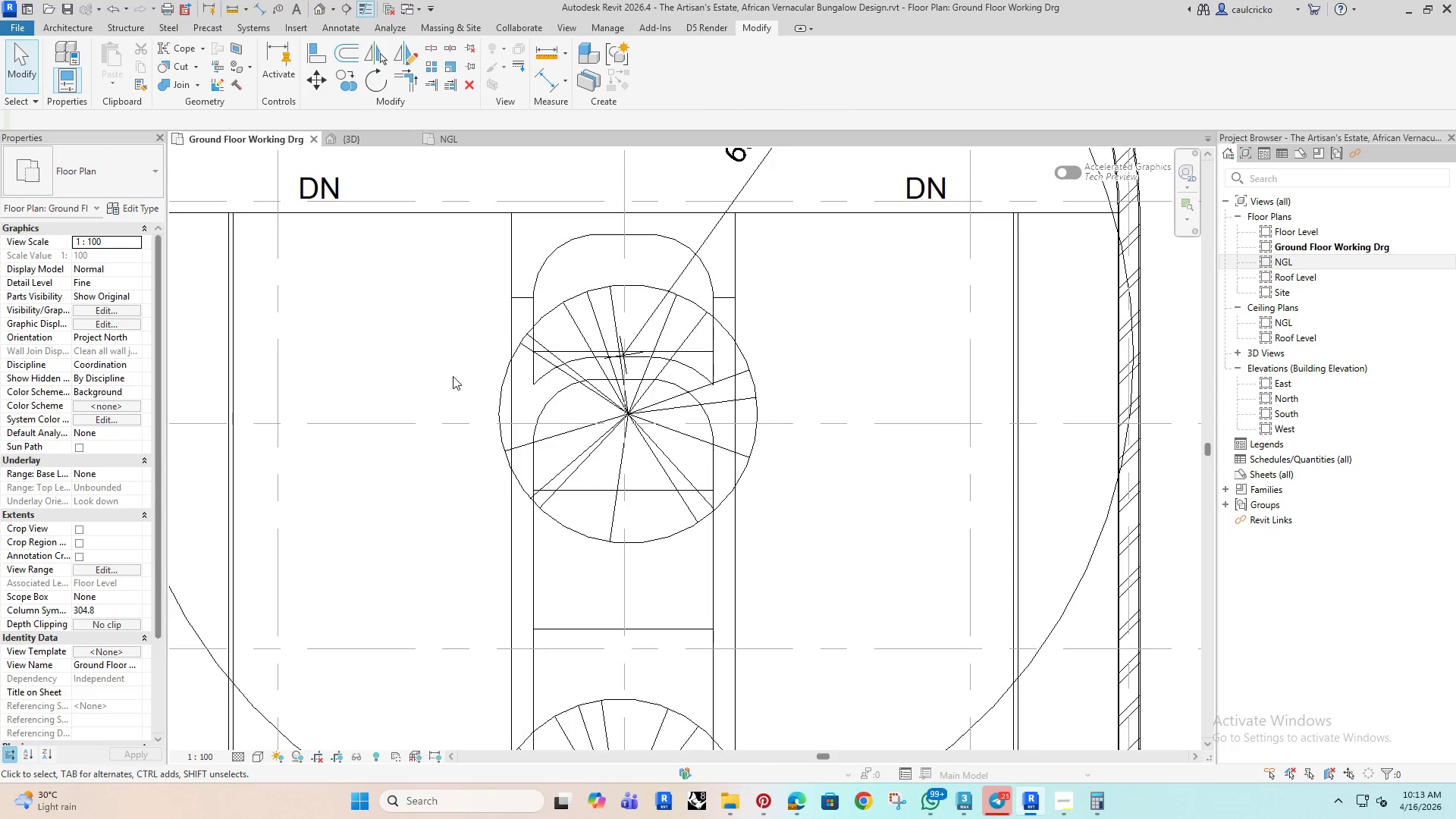 
type(tr)
 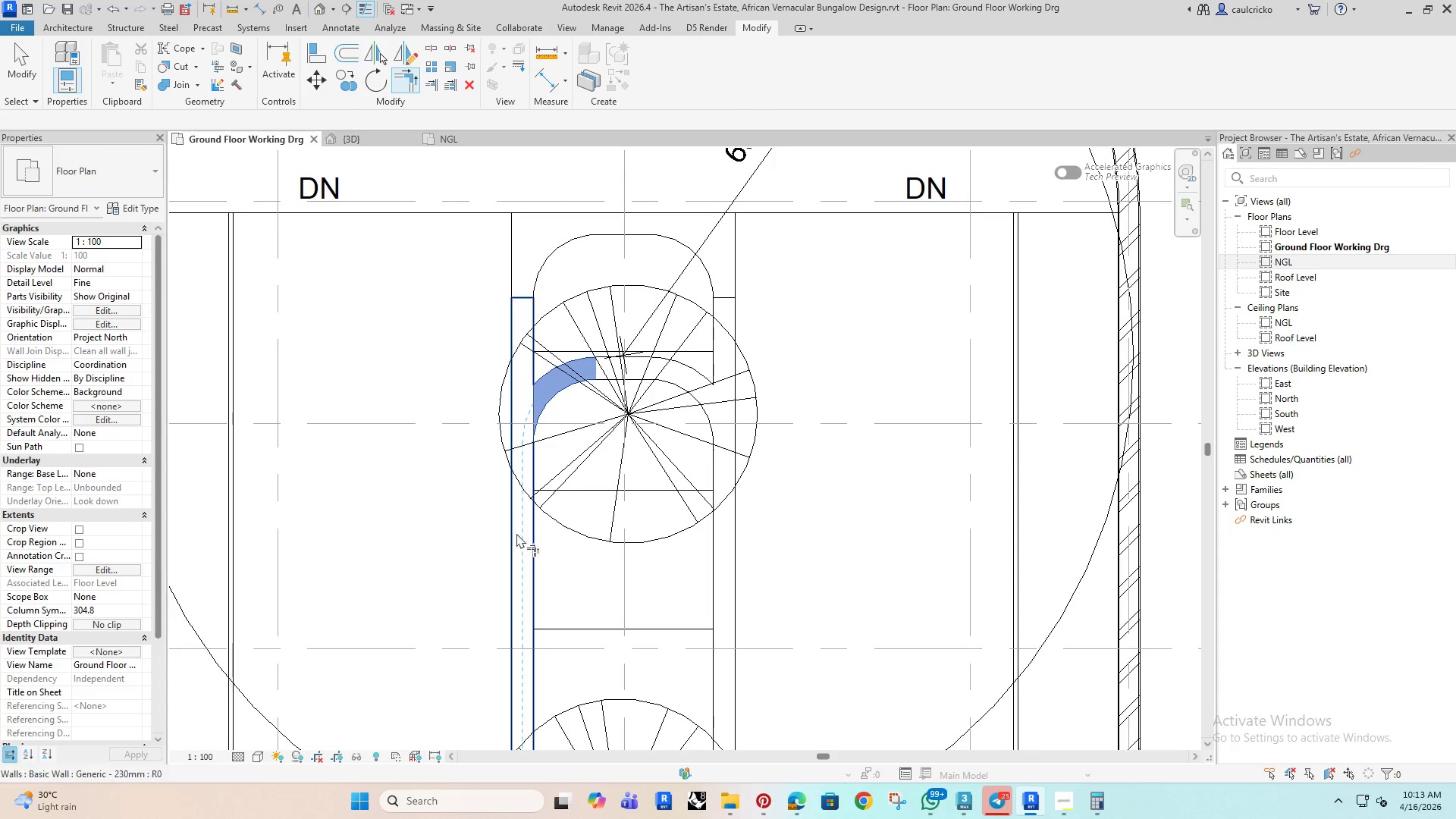 
left_click([522, 535])
 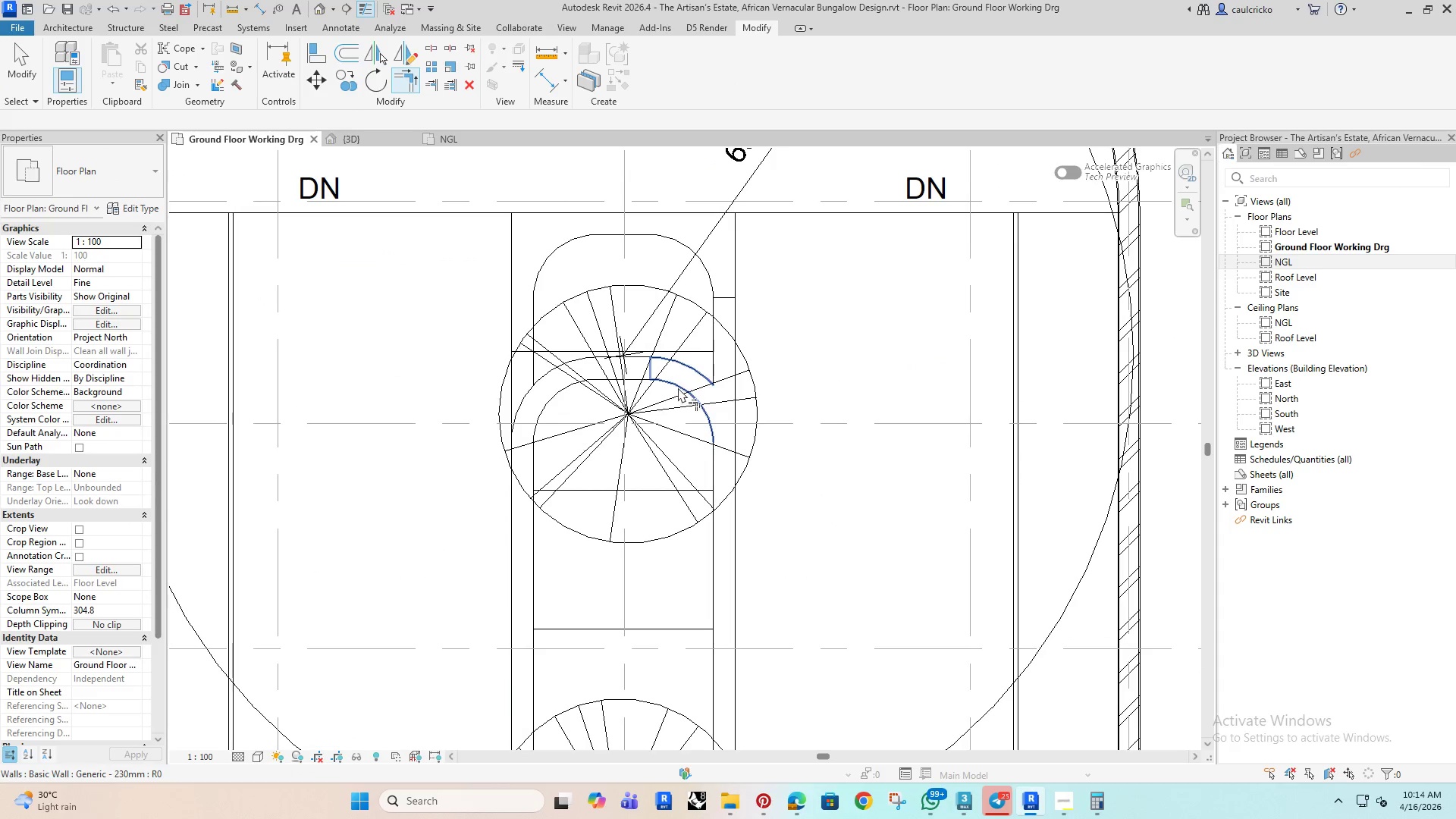 
left_click([678, 385])
 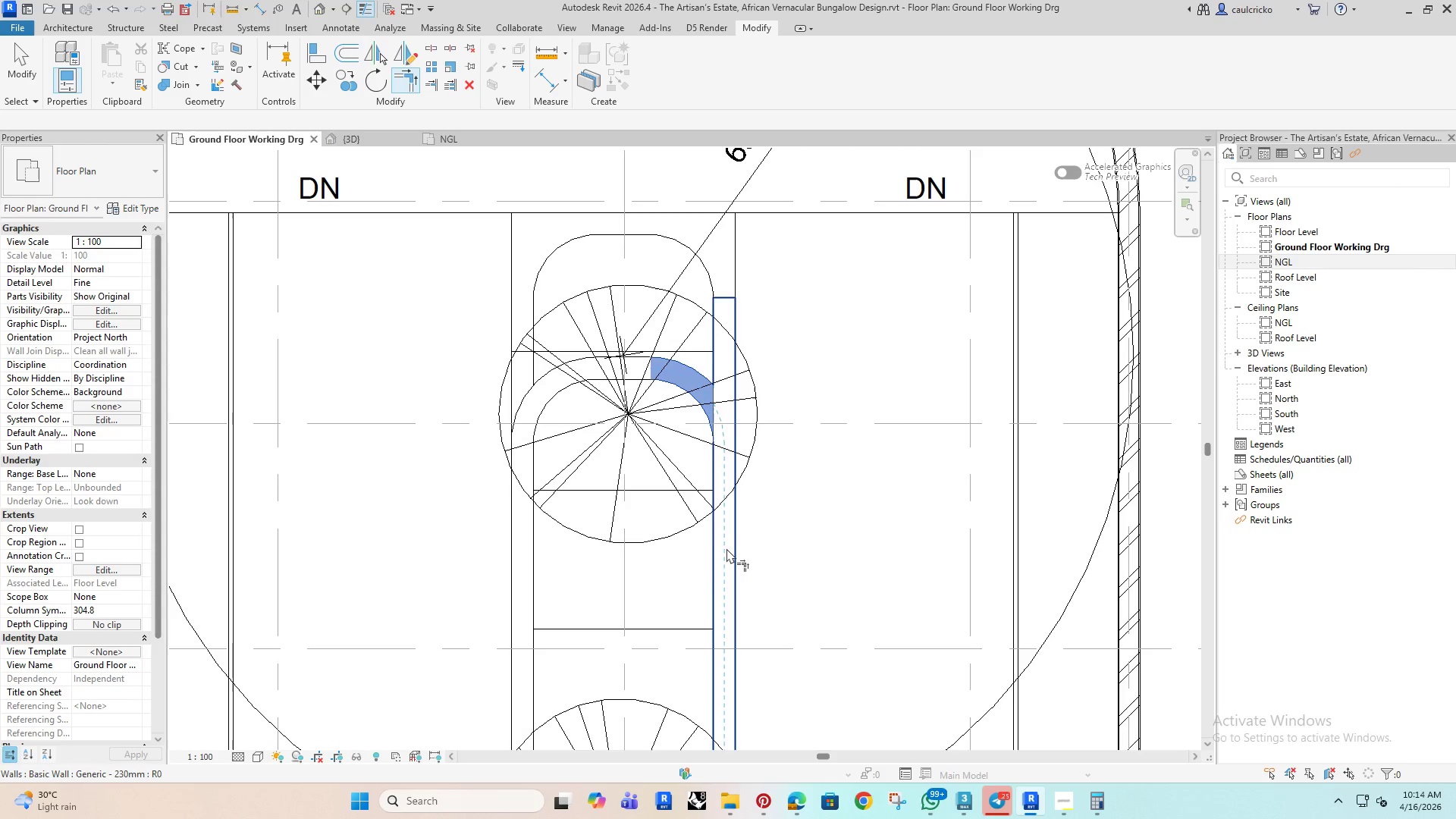 
left_click([726, 548])
 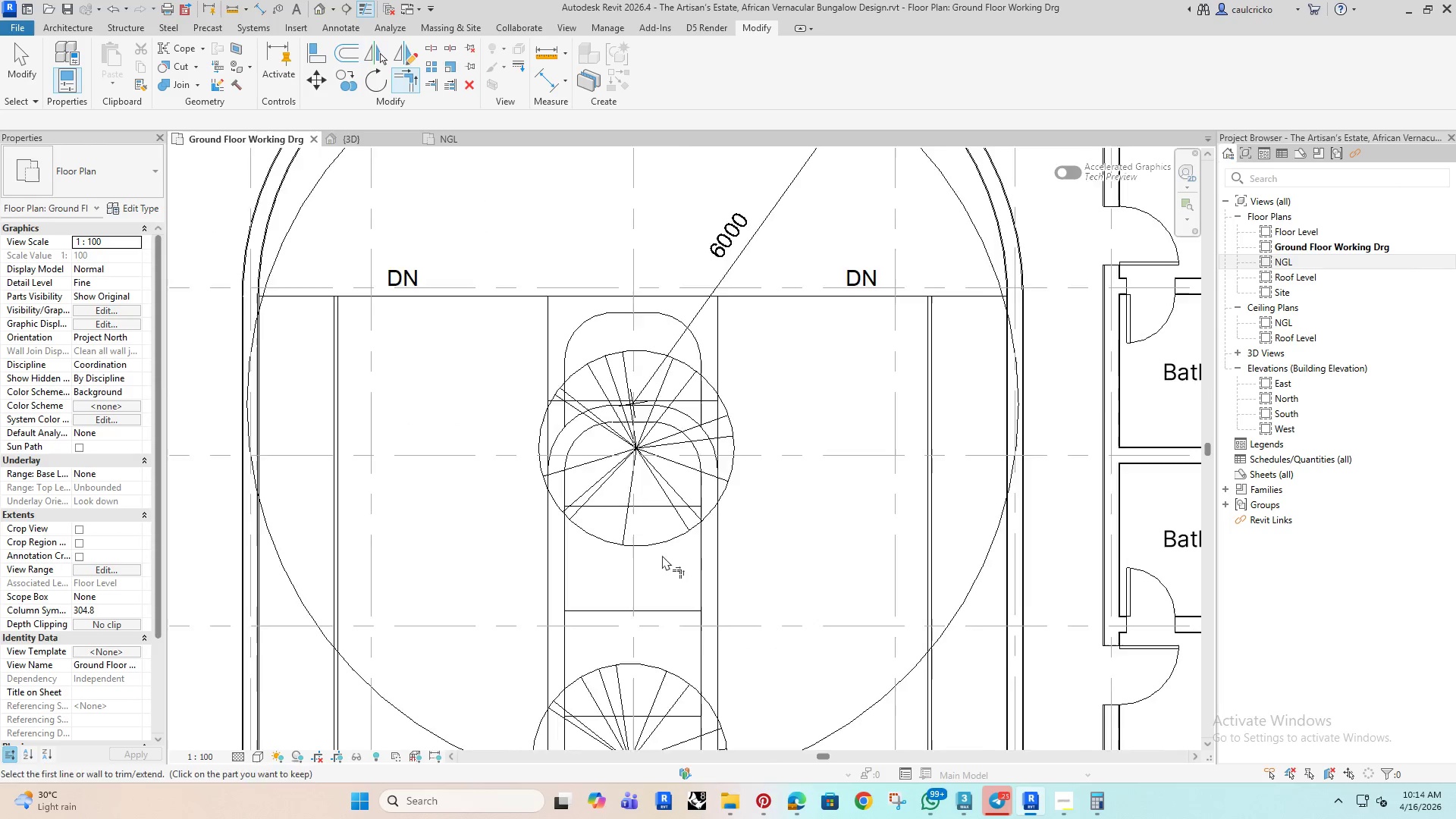 
scroll: coordinate [662, 555], scroll_direction: down, amount: 4.0
 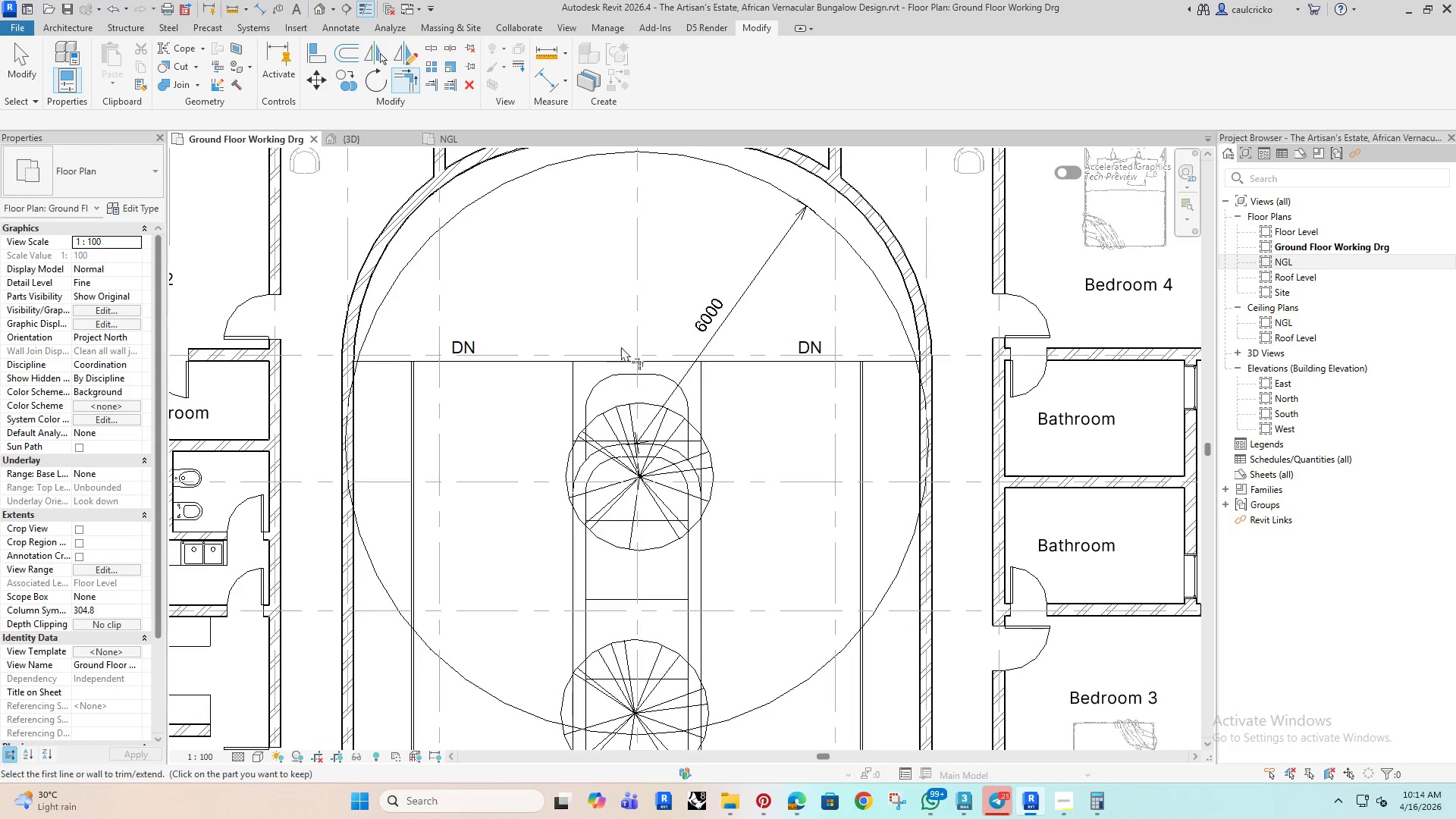 
key(Escape)
 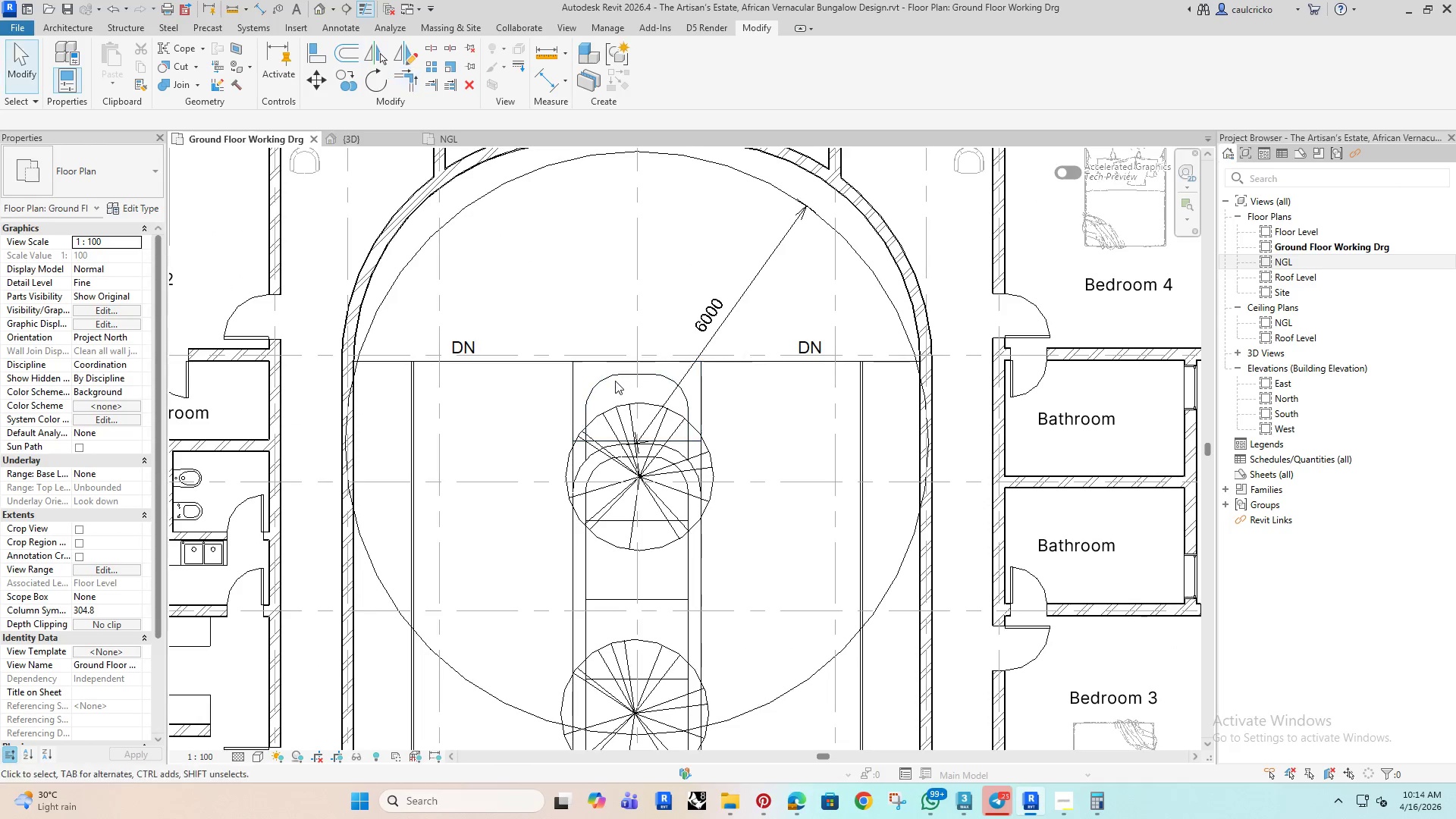 
key(Escape)
 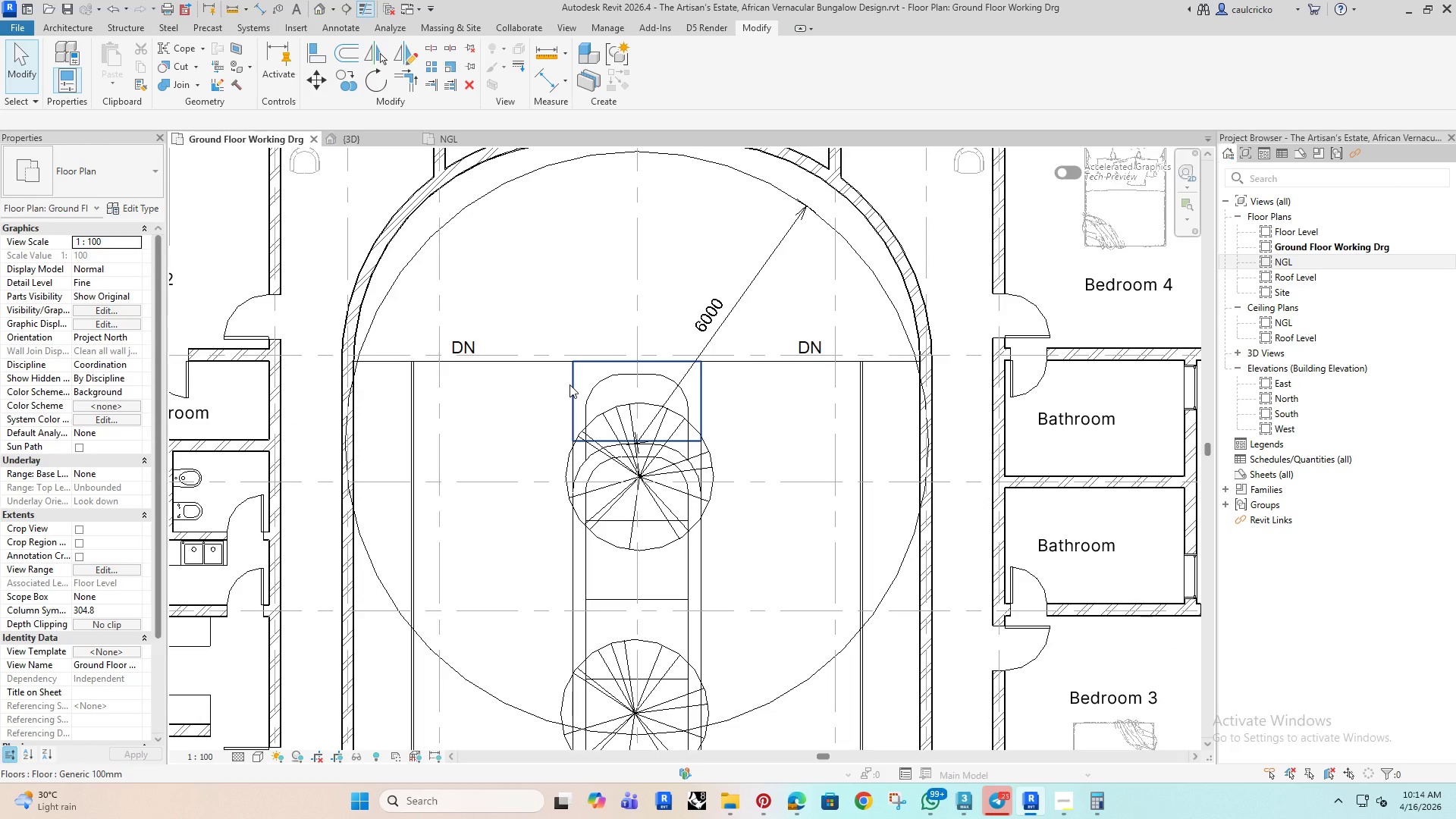 
left_click([570, 384])
 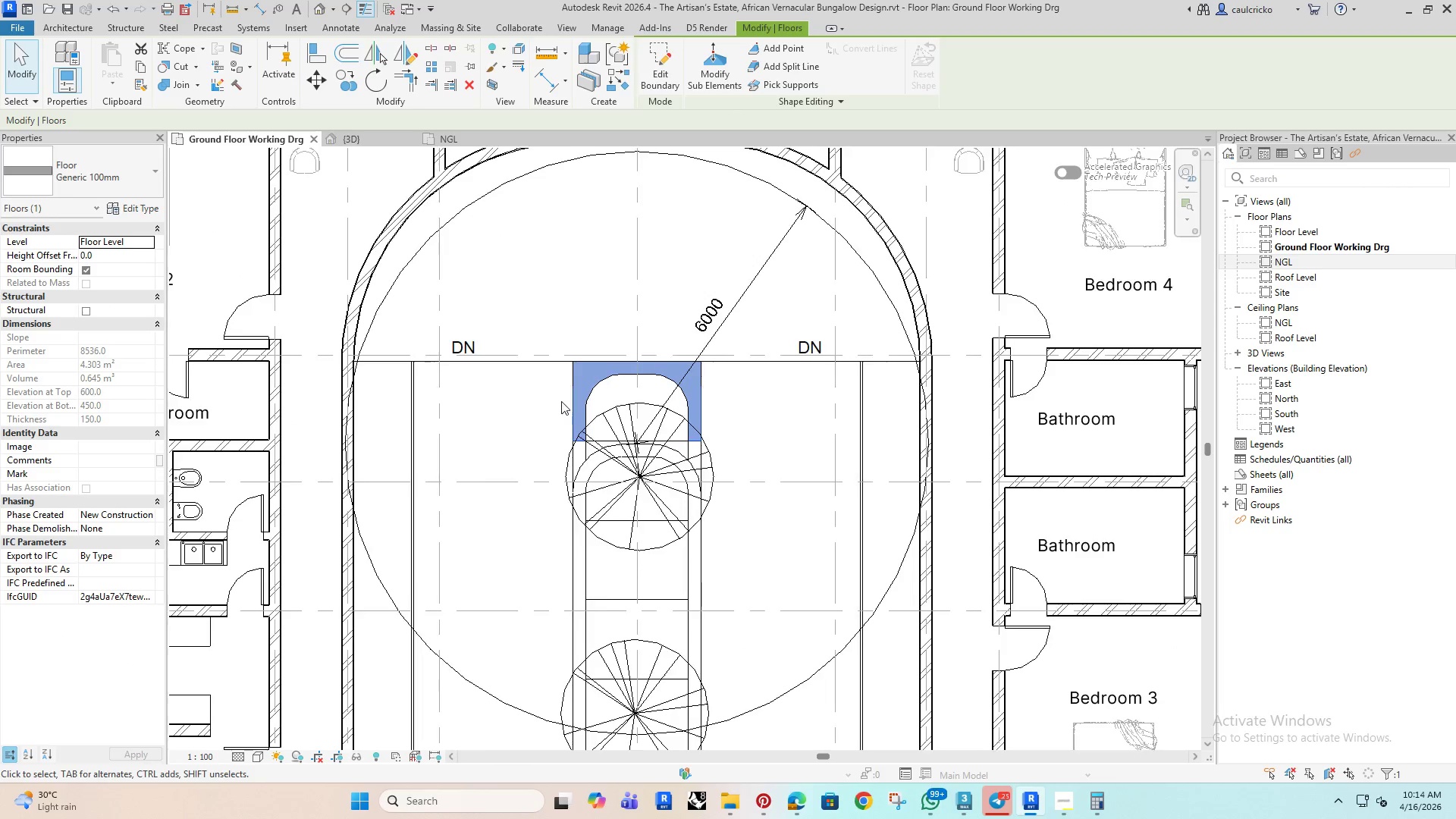 
scroll: coordinate [561, 401], scroll_direction: up, amount: 4.0
 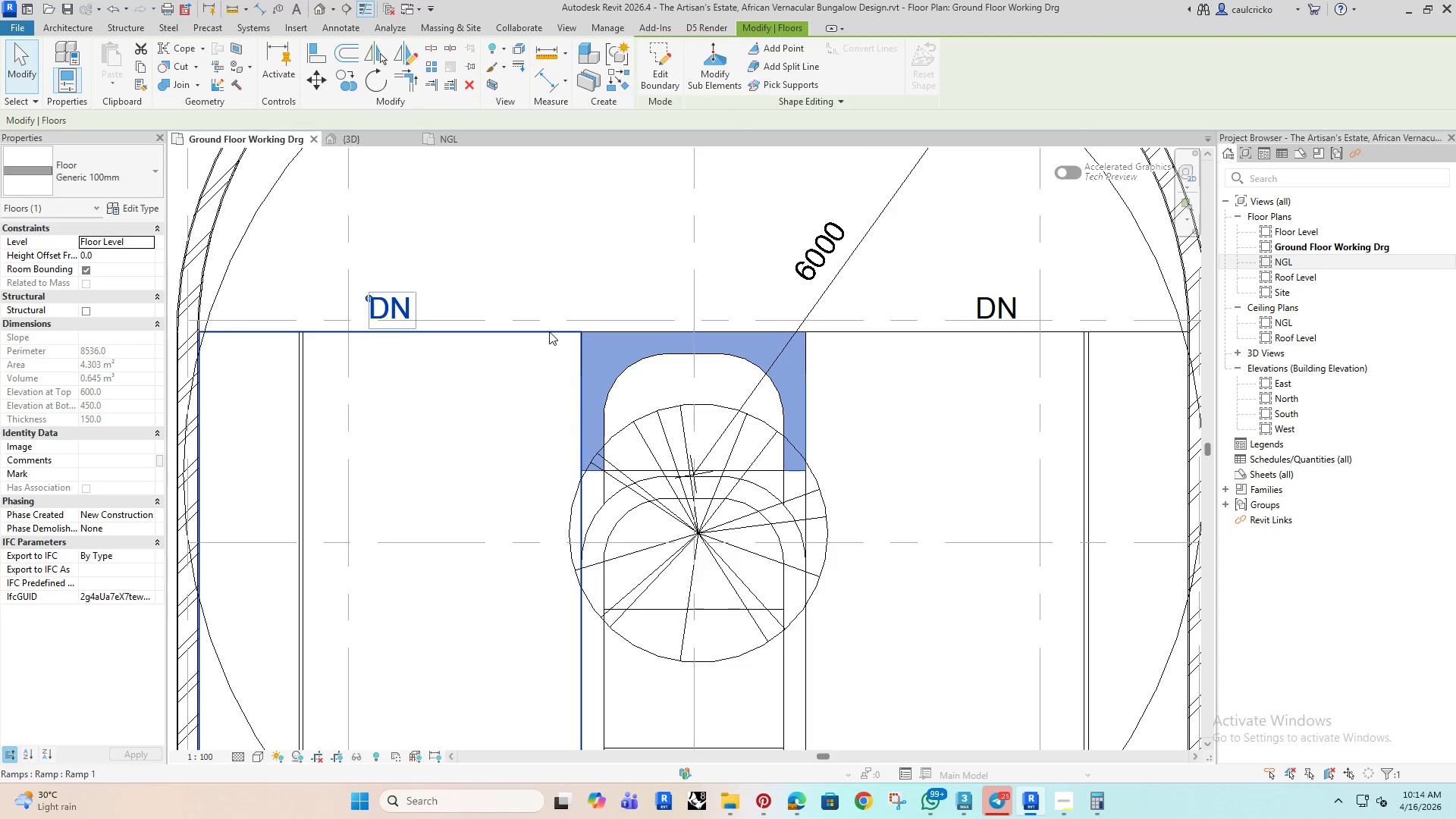 
left_click([549, 331])
 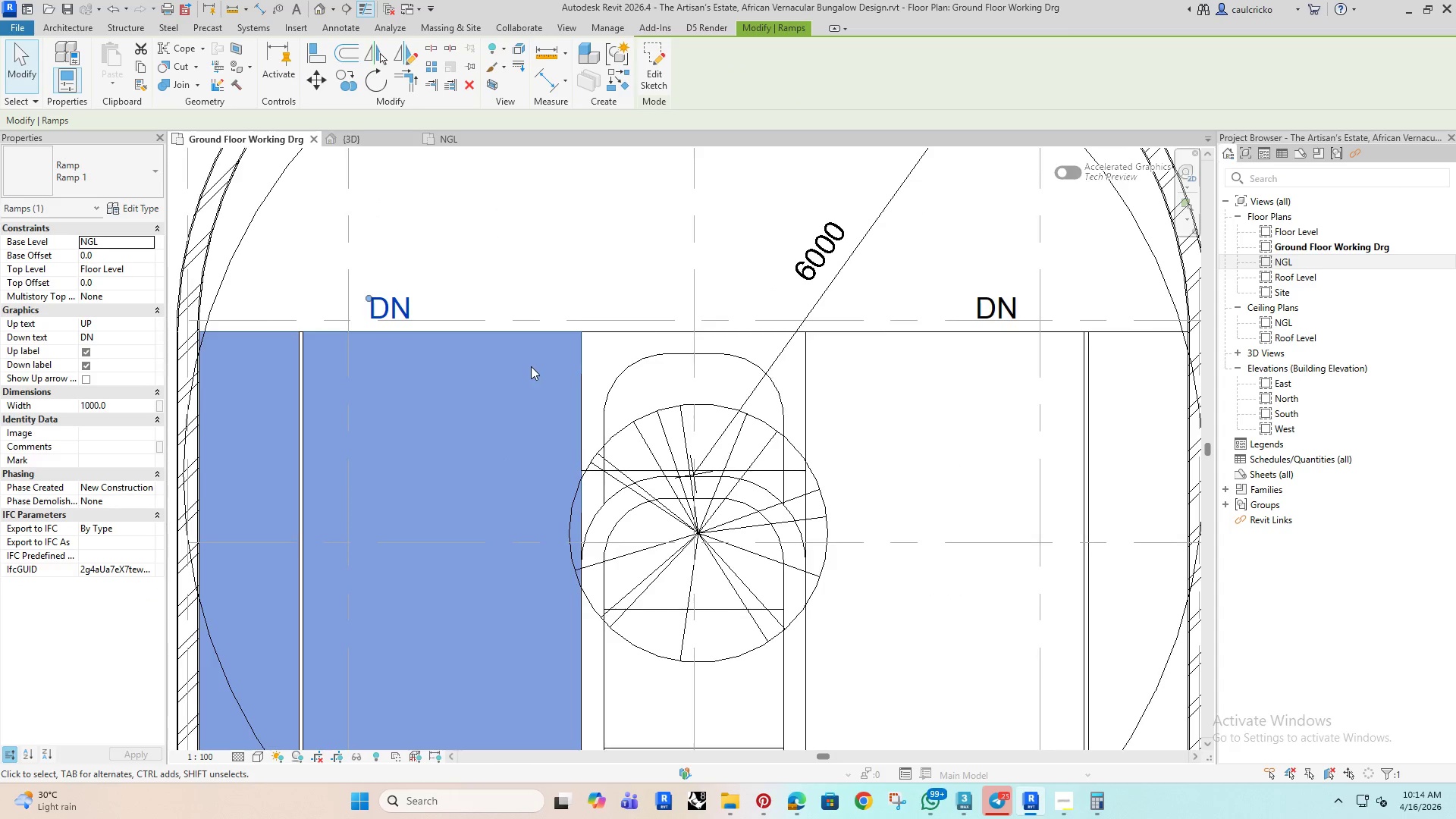 
scroll: coordinate [532, 369], scroll_direction: down, amount: 4.0
 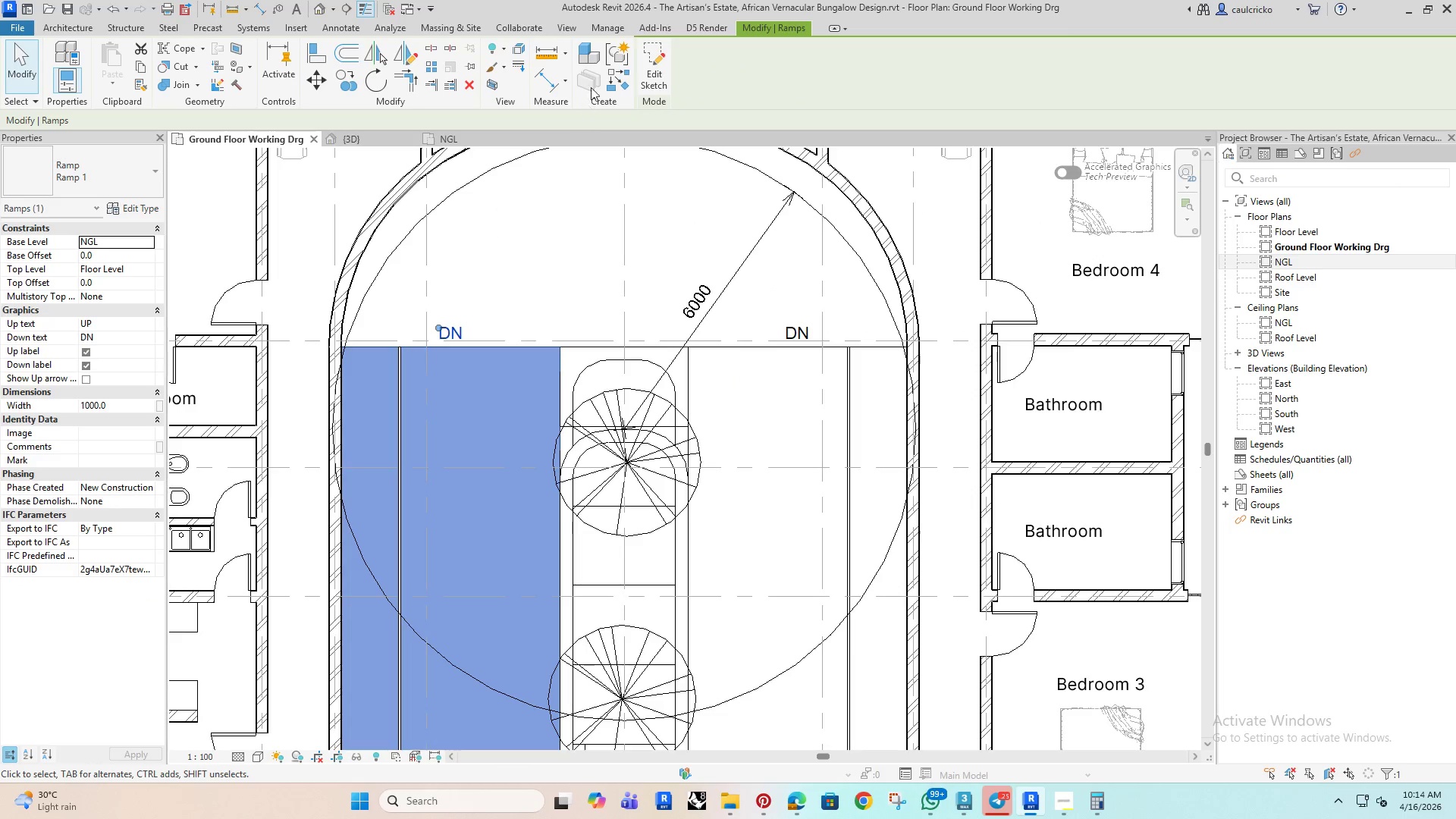 
left_click([654, 69])
 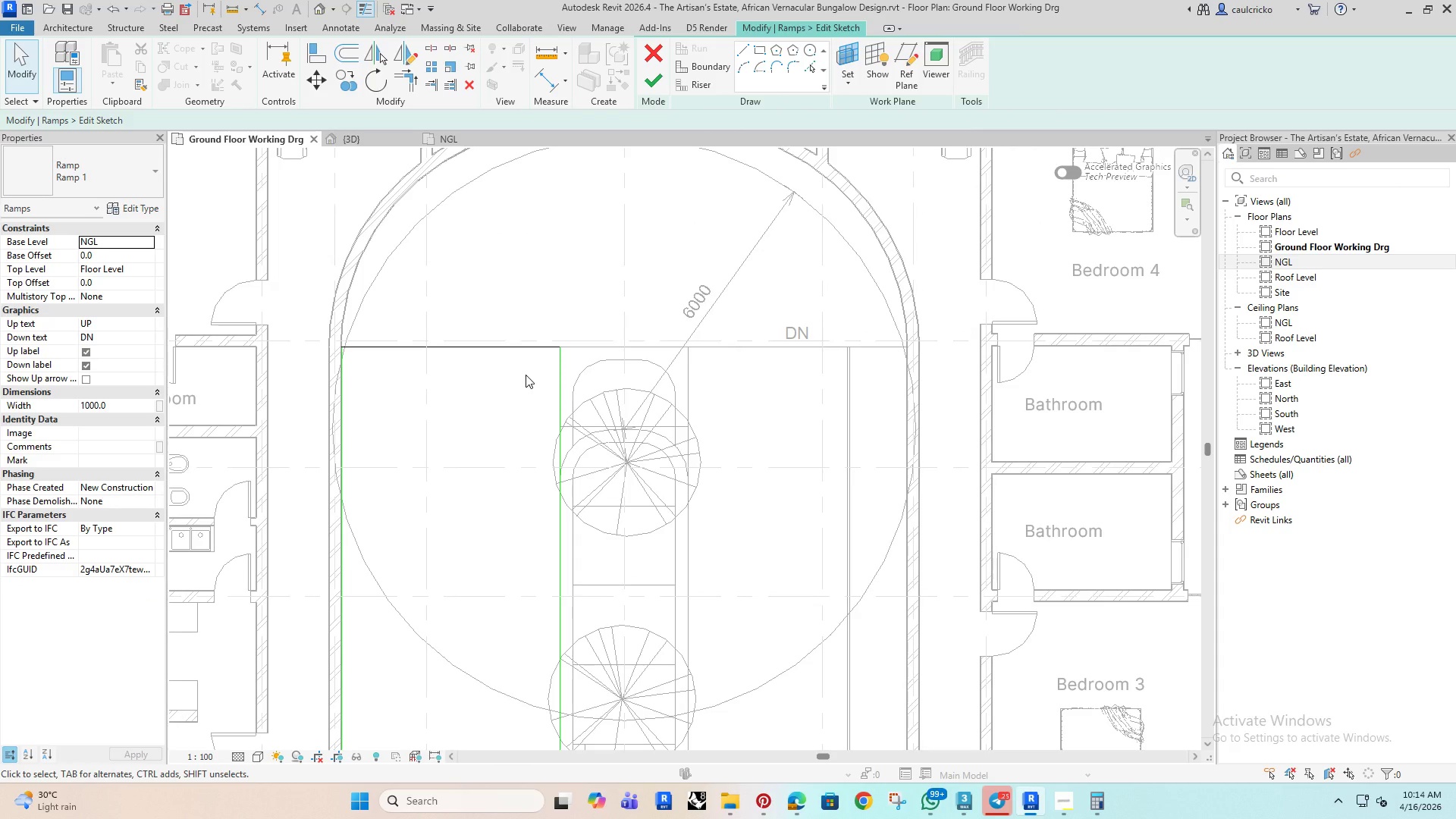 
type(al)
 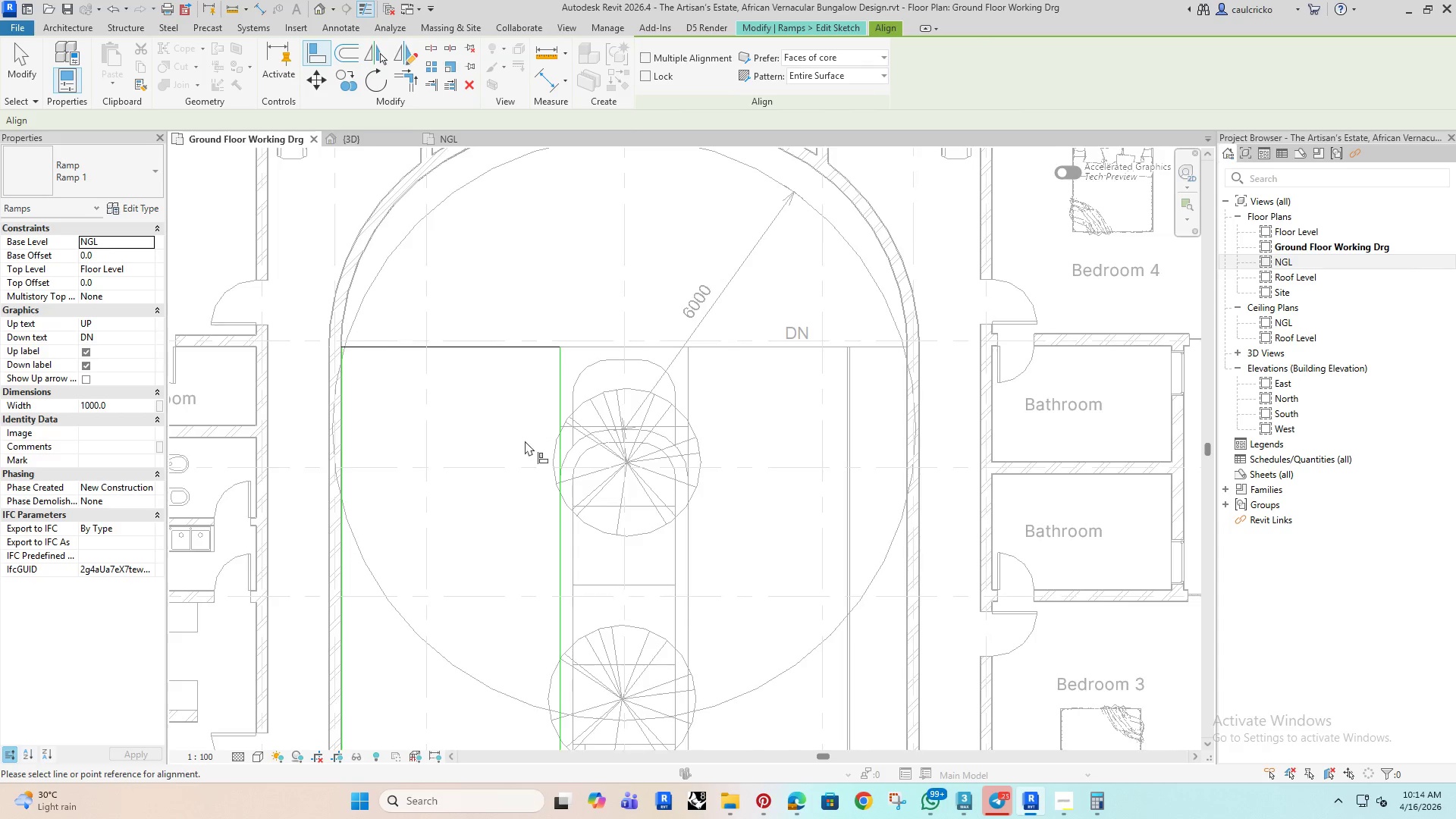 
scroll: coordinate [604, 508], scroll_direction: up, amount: 6.0
 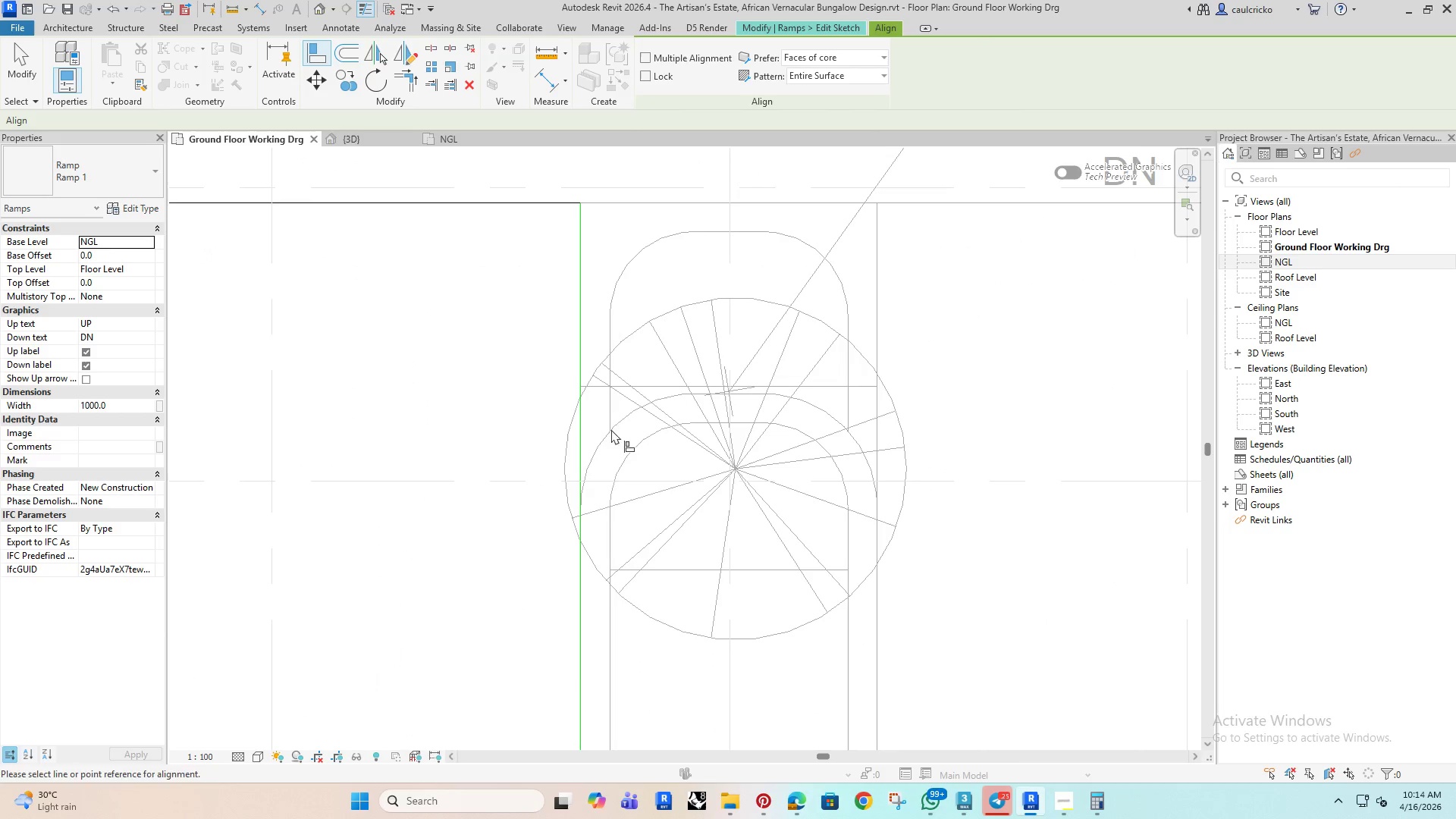 
key(Escape)
 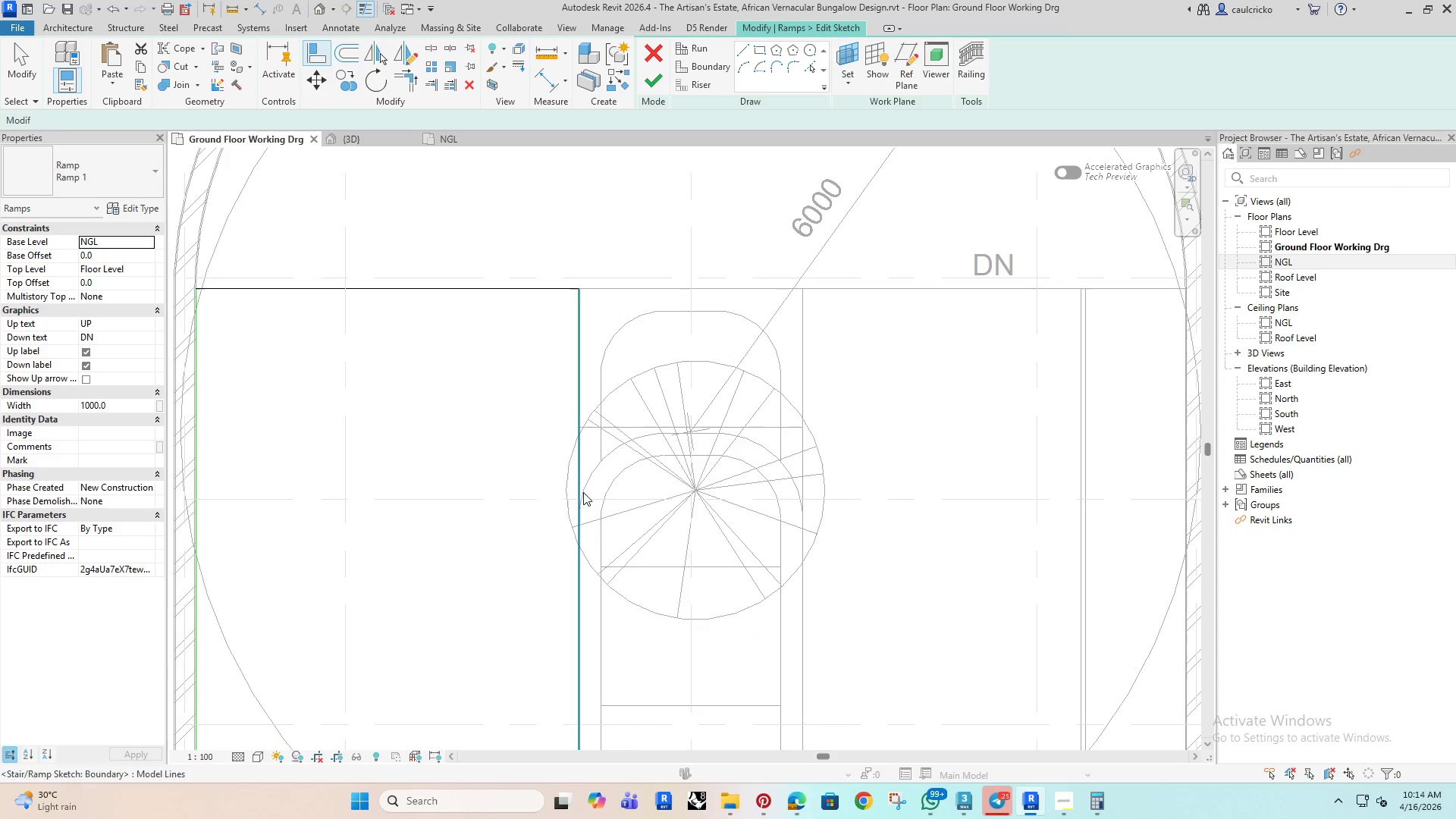 
scroll: coordinate [546, 478], scroll_direction: down, amount: 2.0
 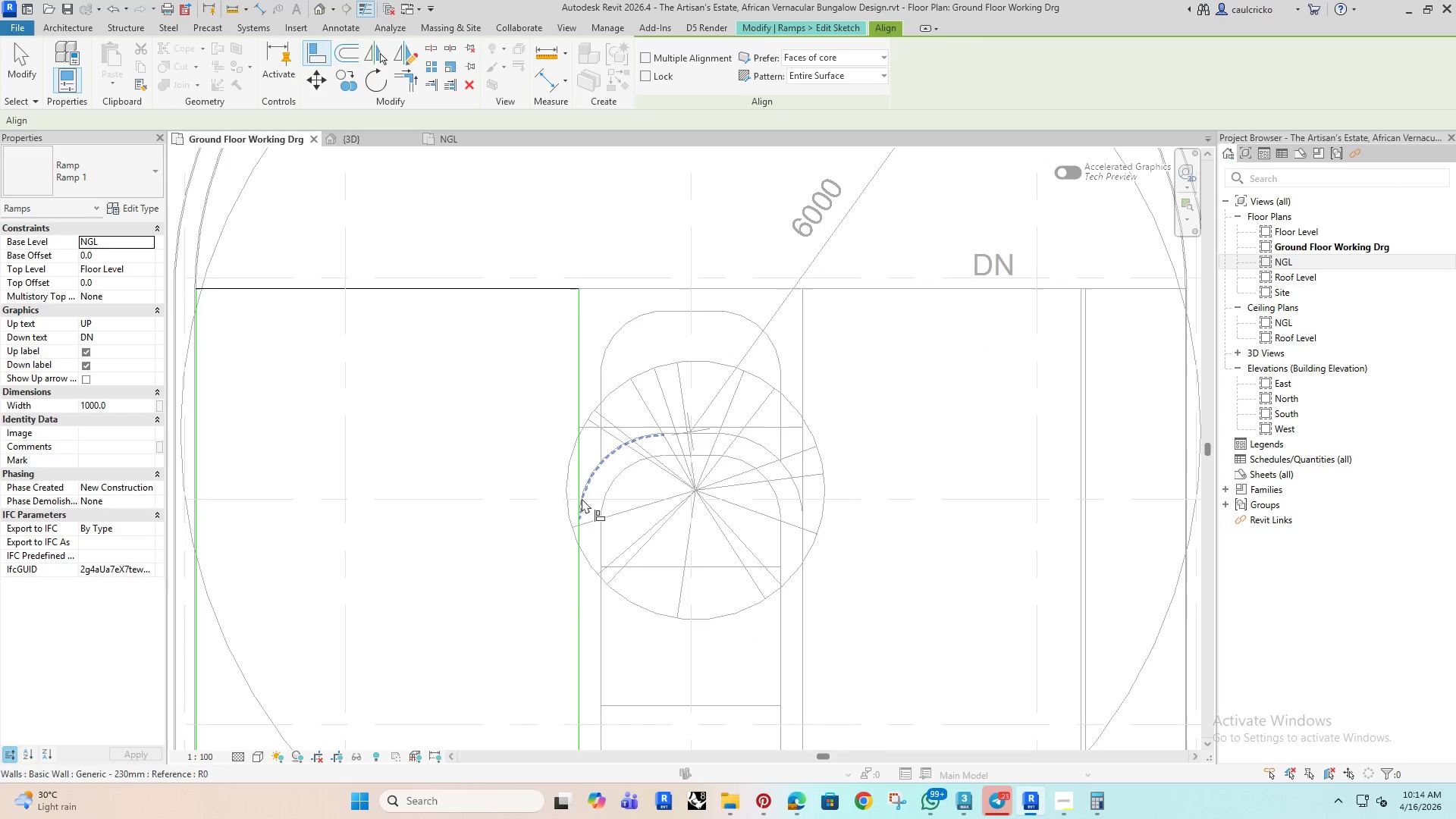 
key(Escape)
 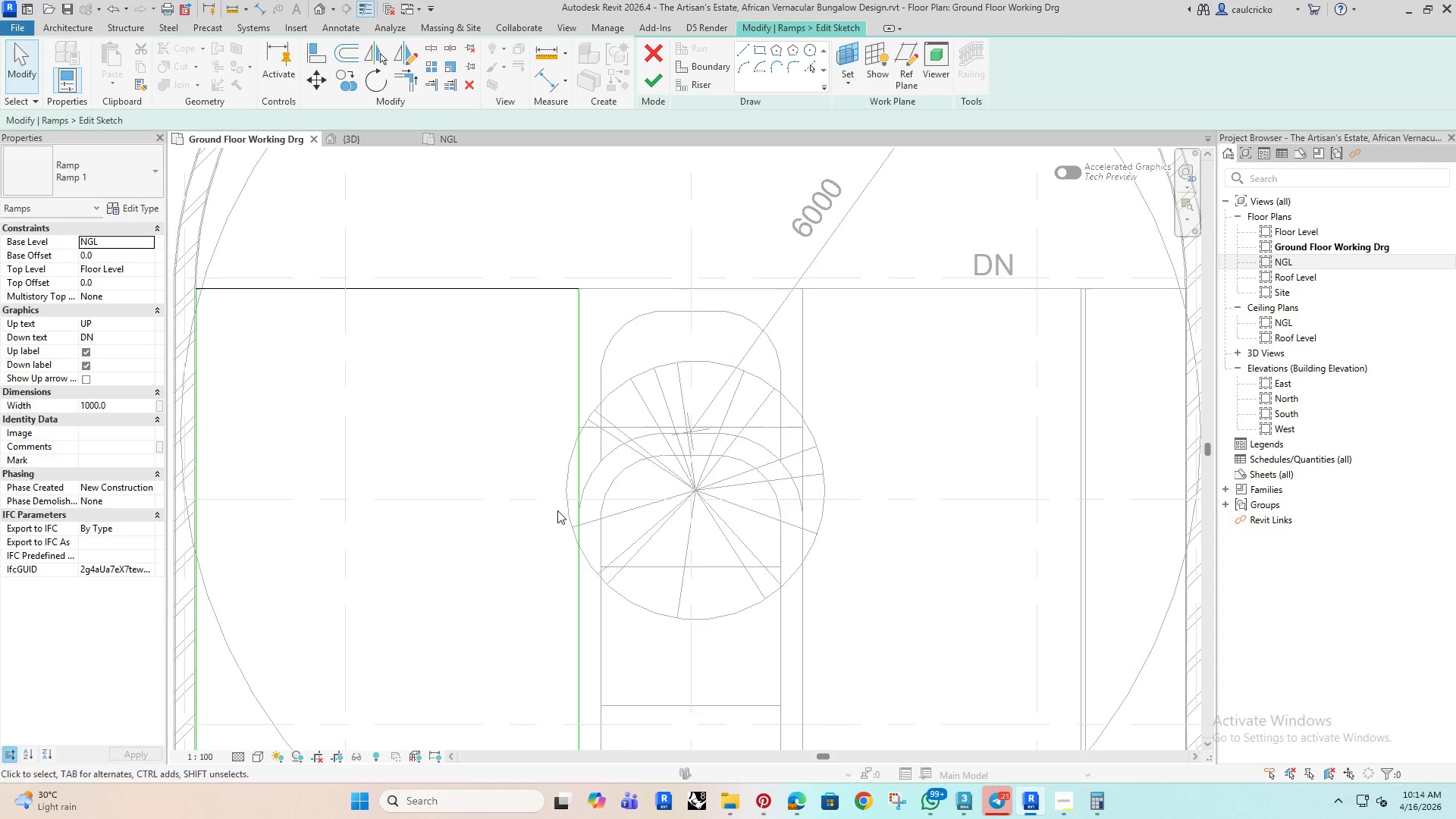 
key(Escape)
 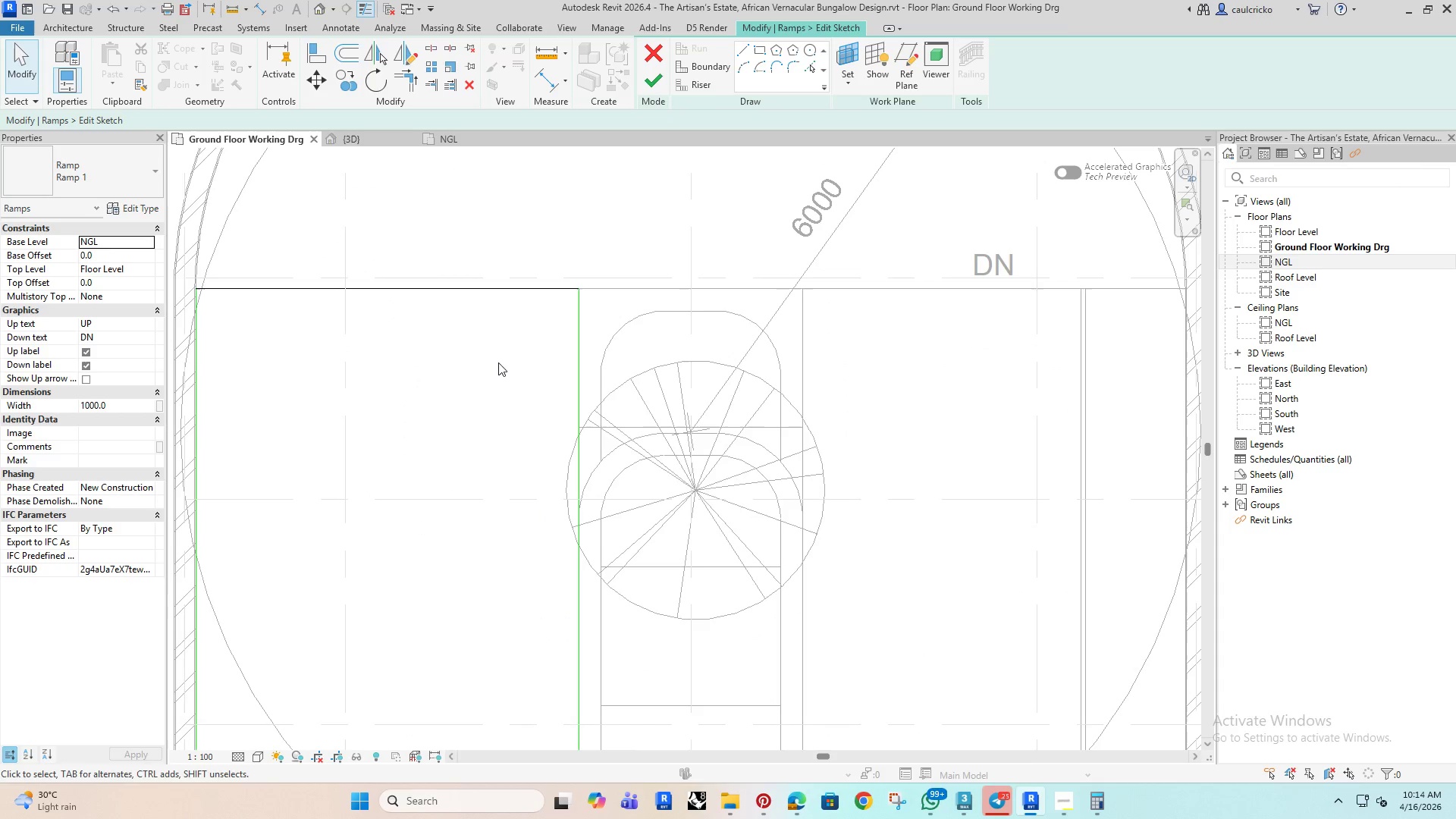 
left_click([497, 290])
 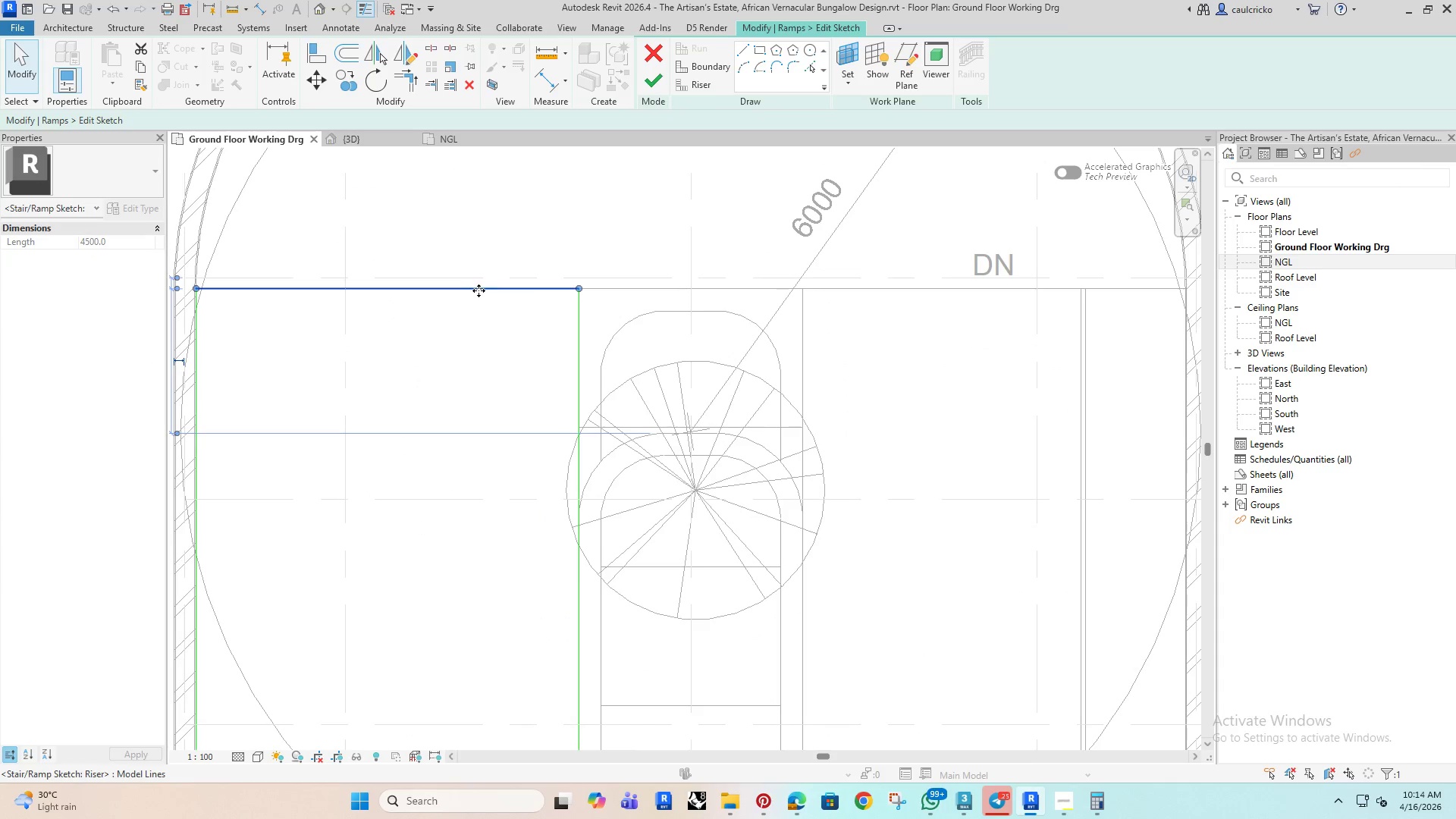 
left_click_drag(start_coordinate=[480, 290], to_coordinate=[487, 507])
 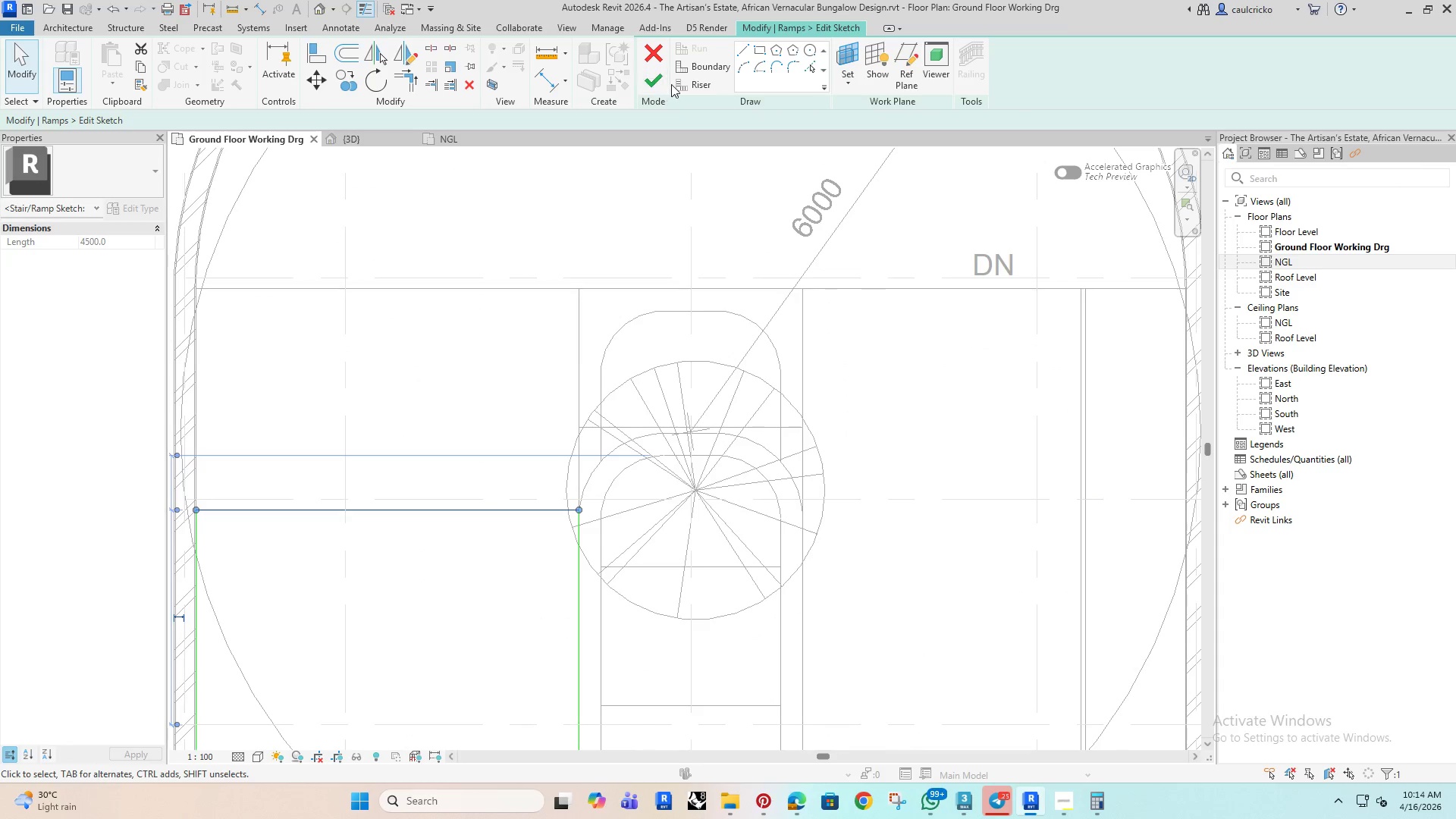 
left_click([657, 78])
 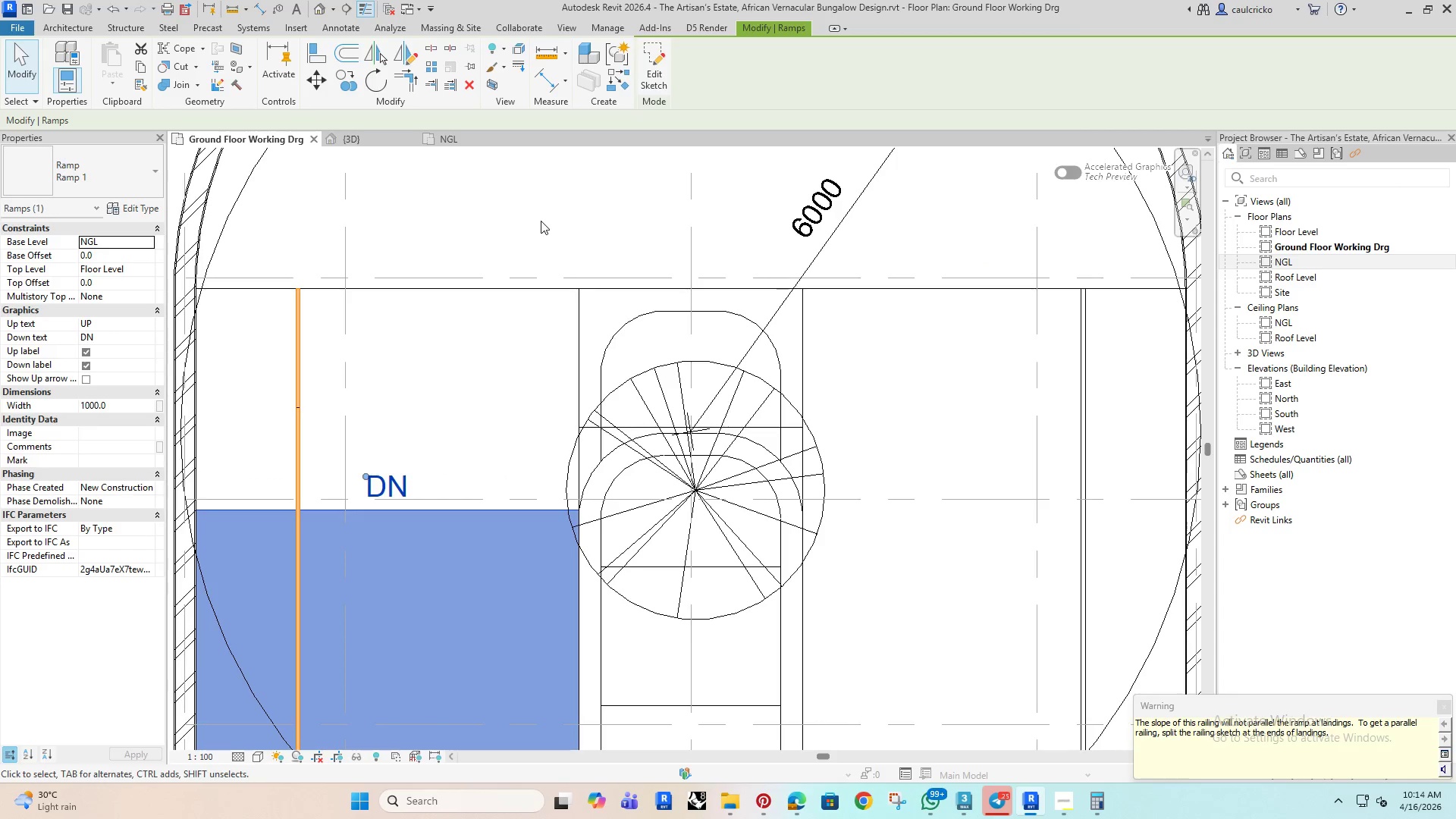 
left_click([542, 221])
 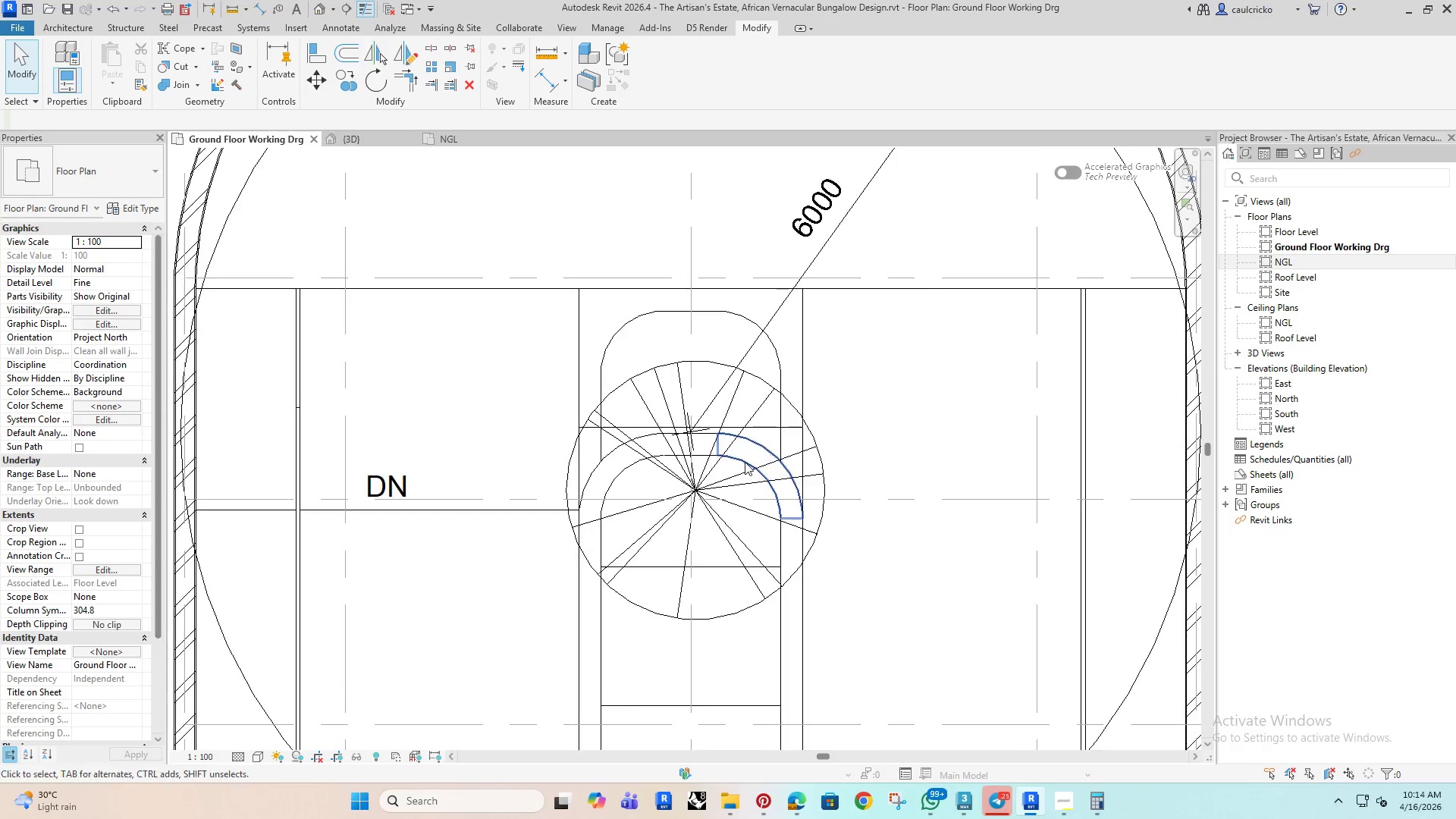 
scroll: coordinate [743, 463], scroll_direction: down, amount: 1.0
 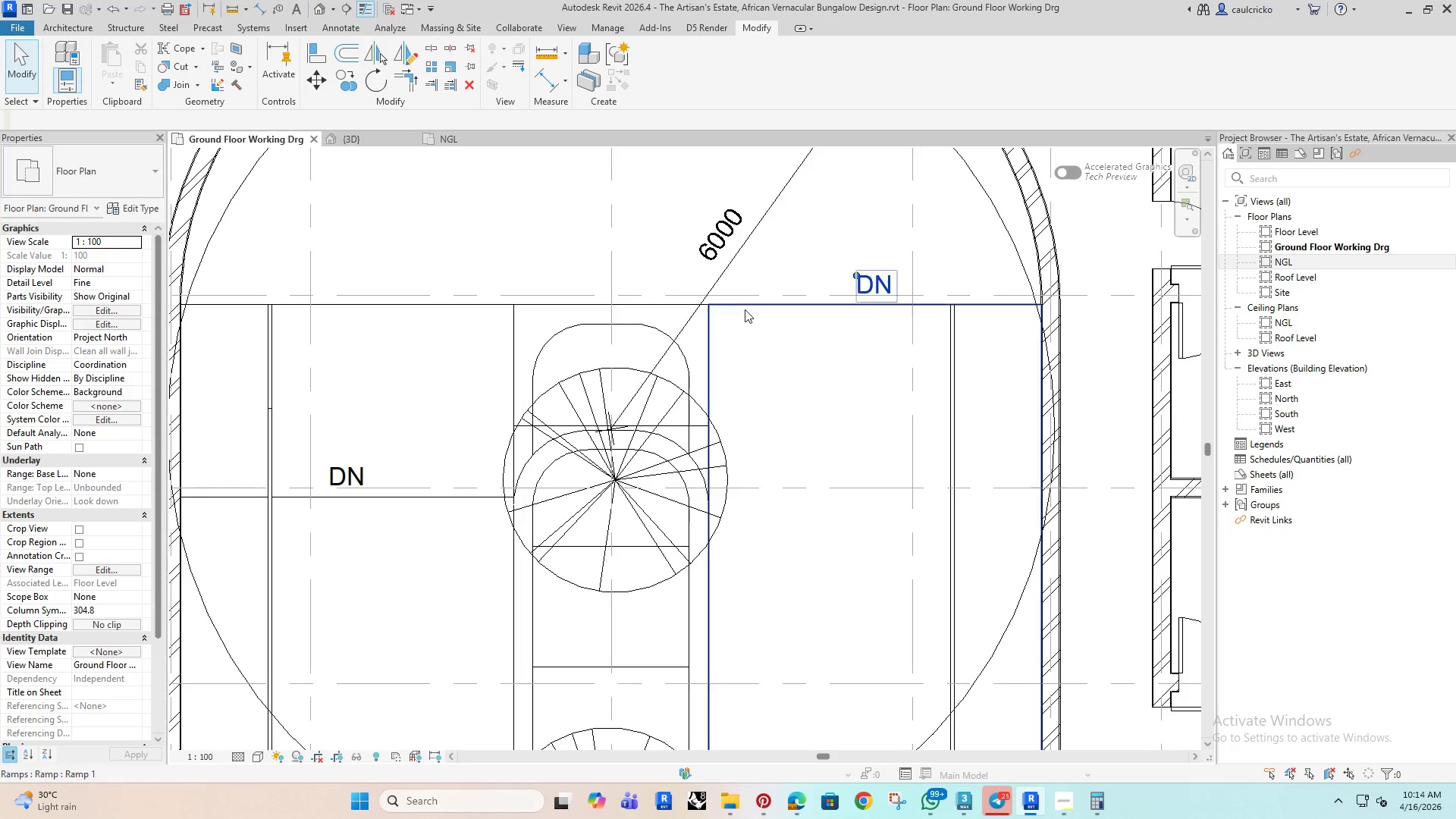 
left_click([745, 309])
 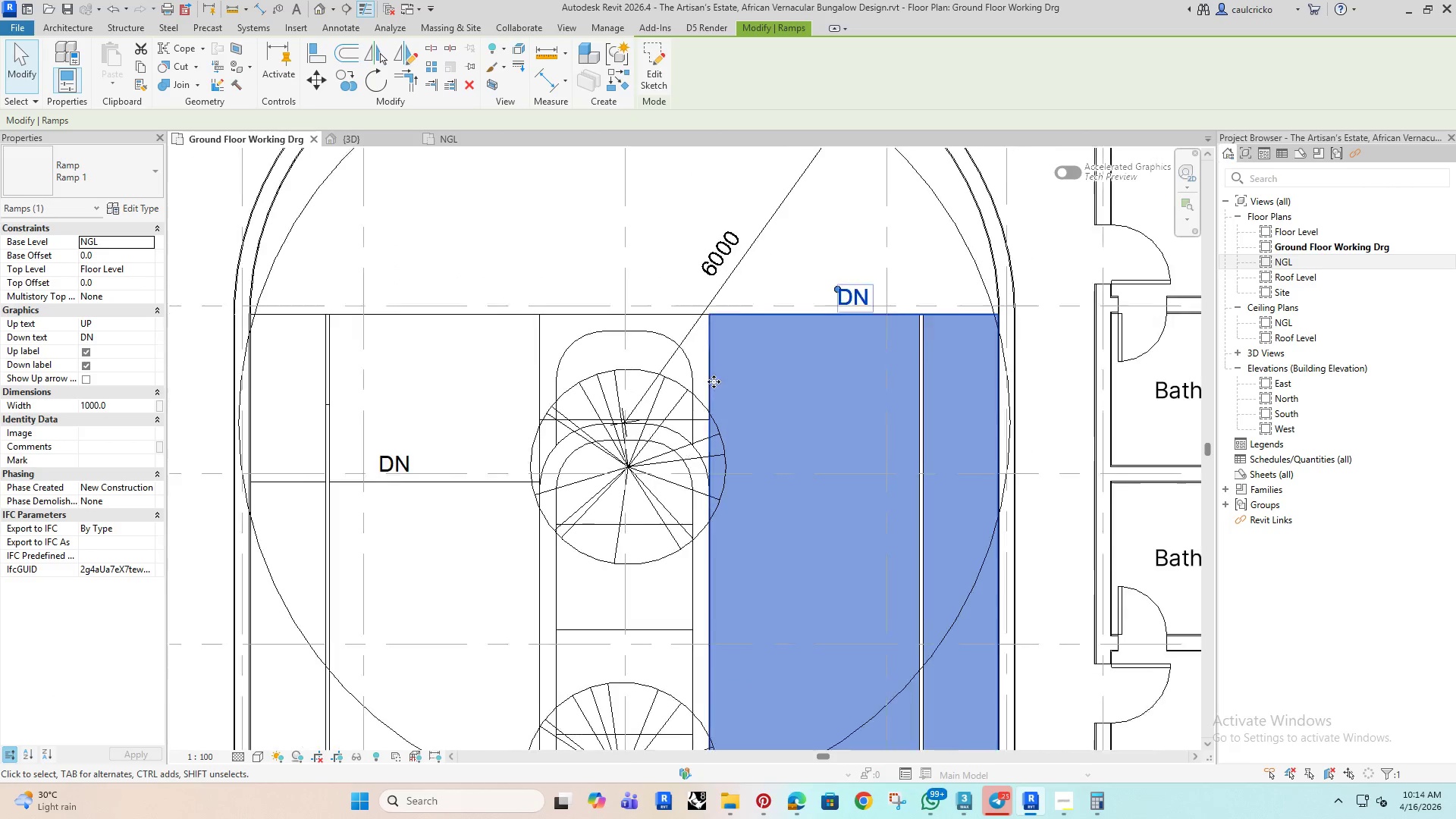 
scroll: coordinate [714, 380], scroll_direction: down, amount: 1.0
 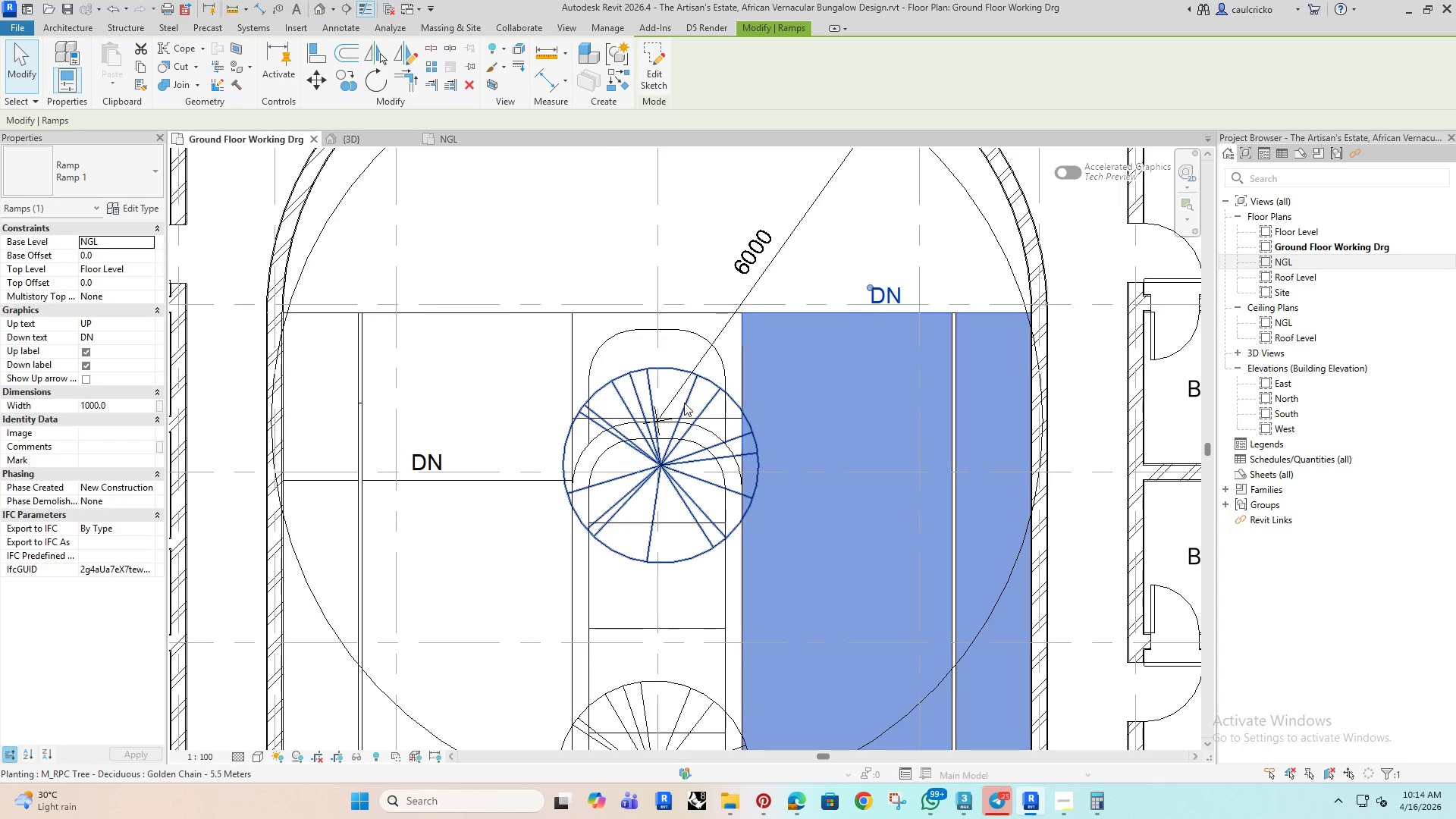 
key(Delete)
 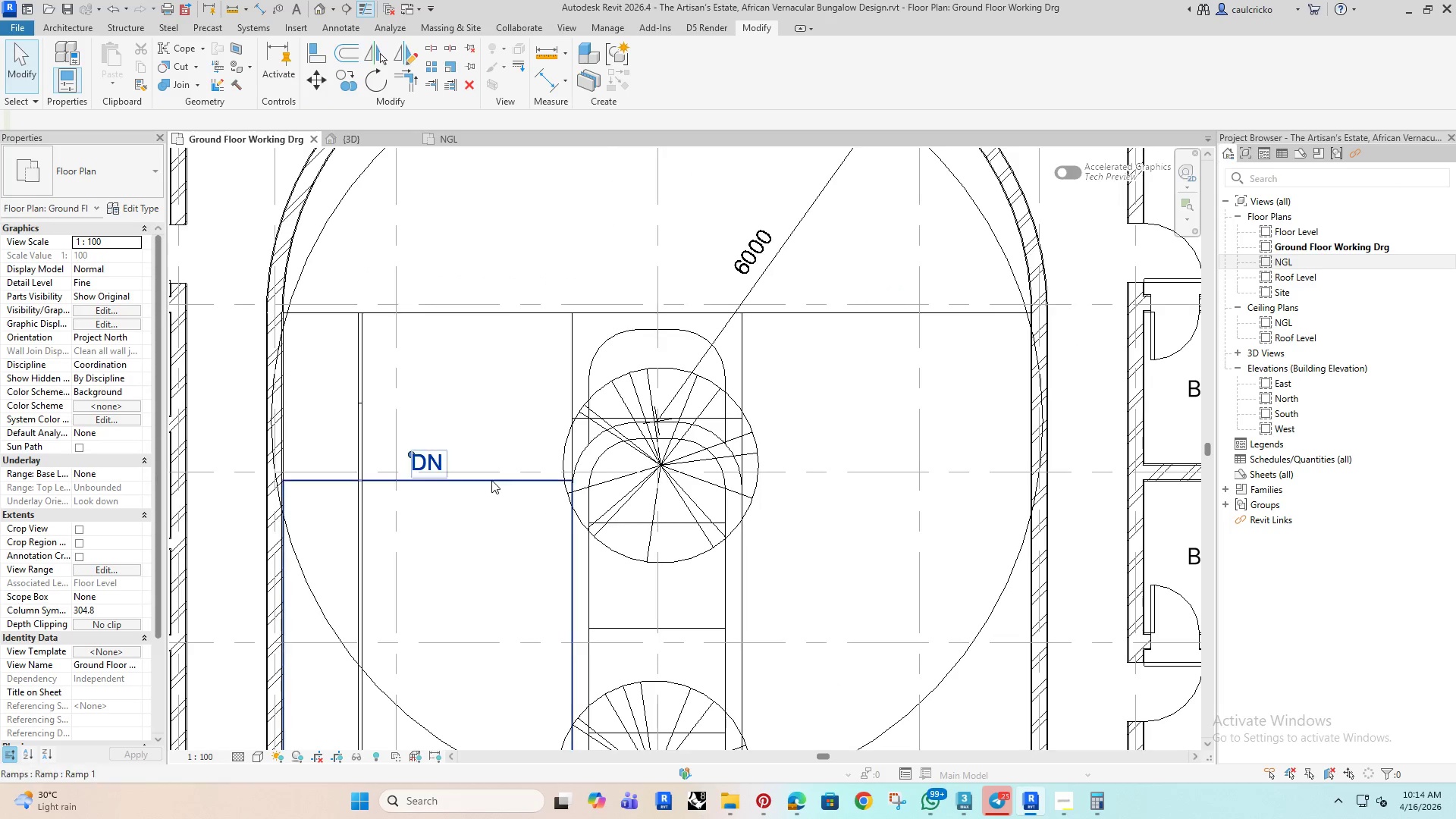 
left_click([491, 480])
 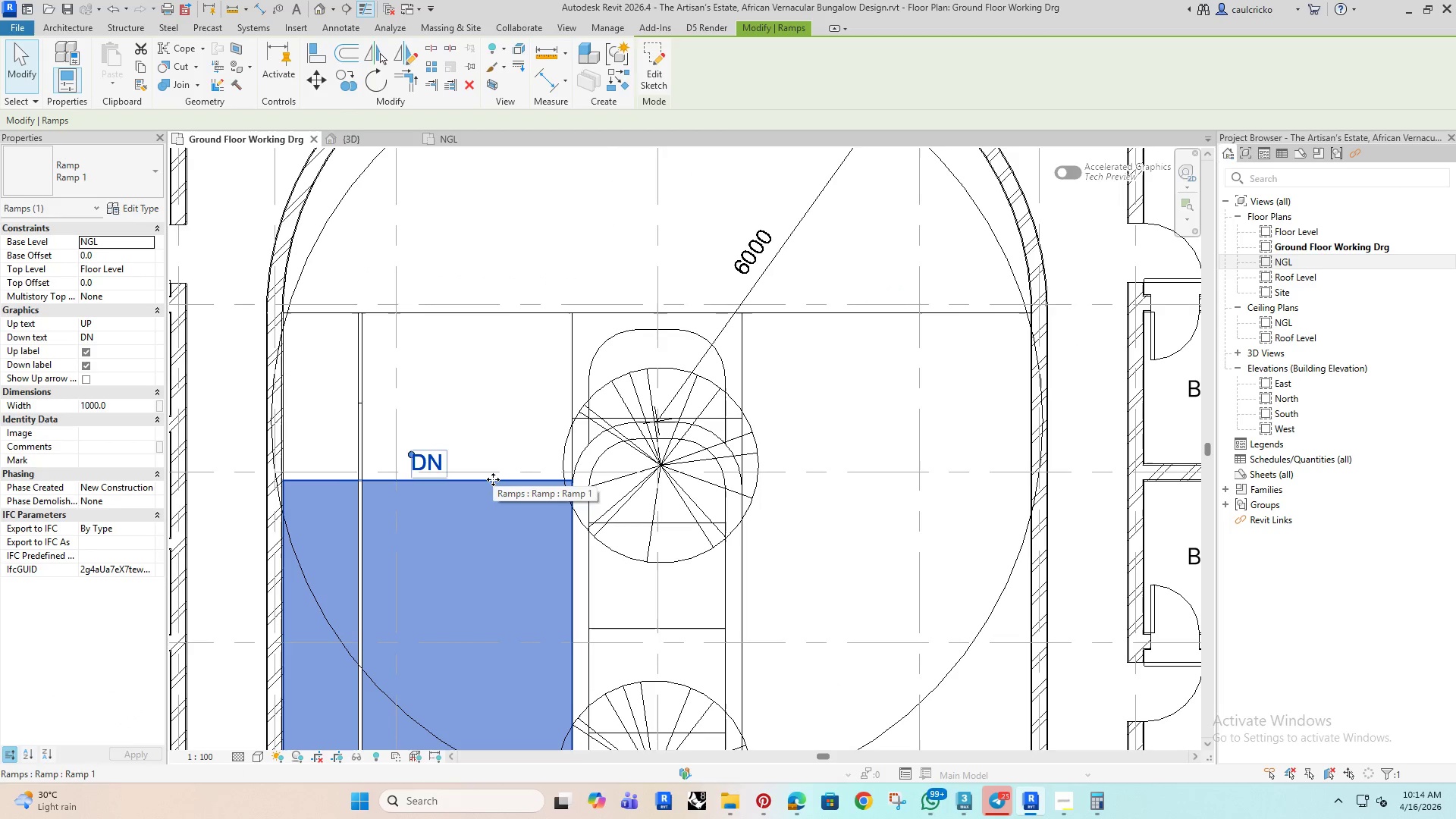 
type(dm)
 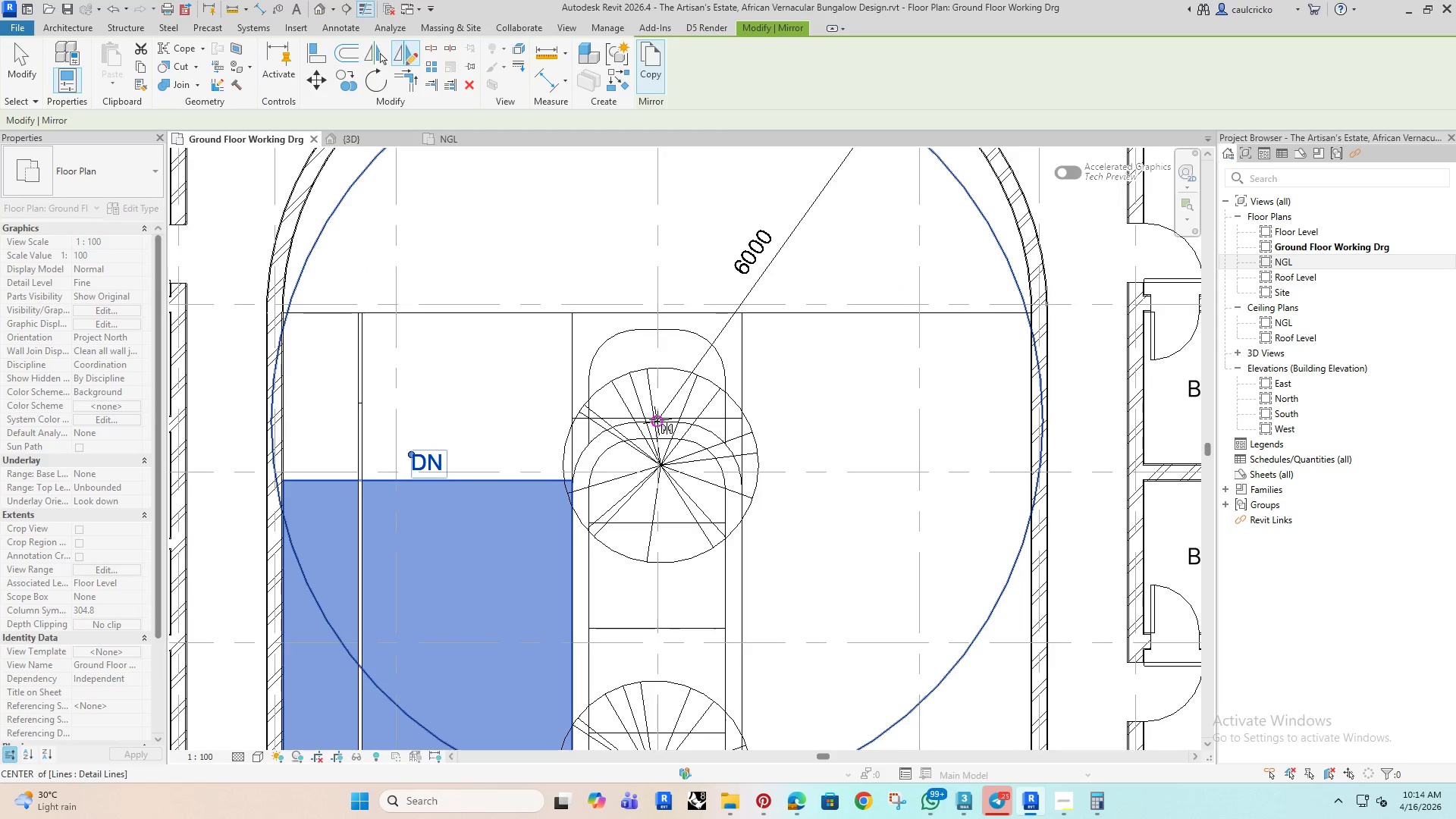 
left_click([657, 419])
 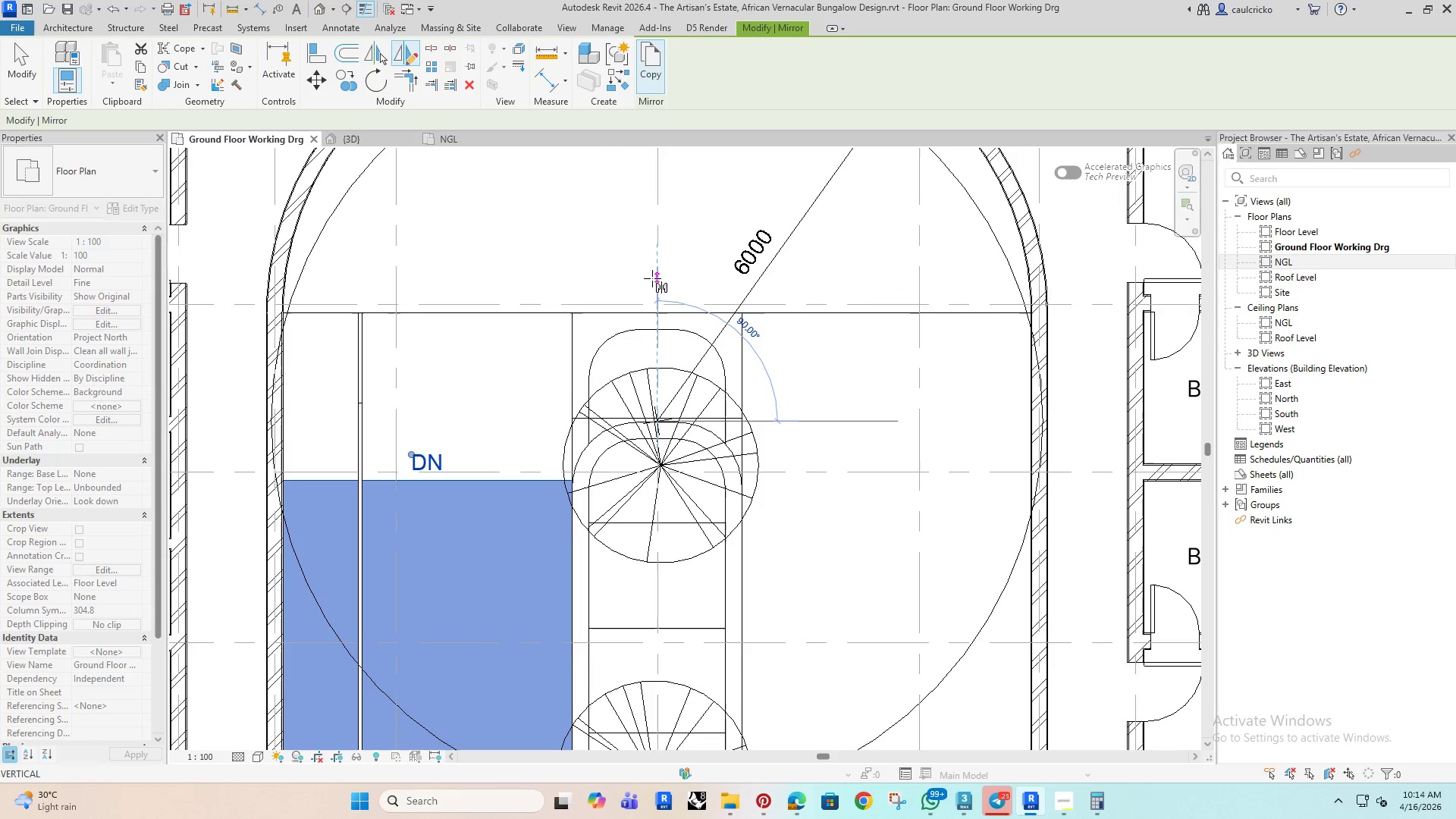 
left_click([652, 278])
 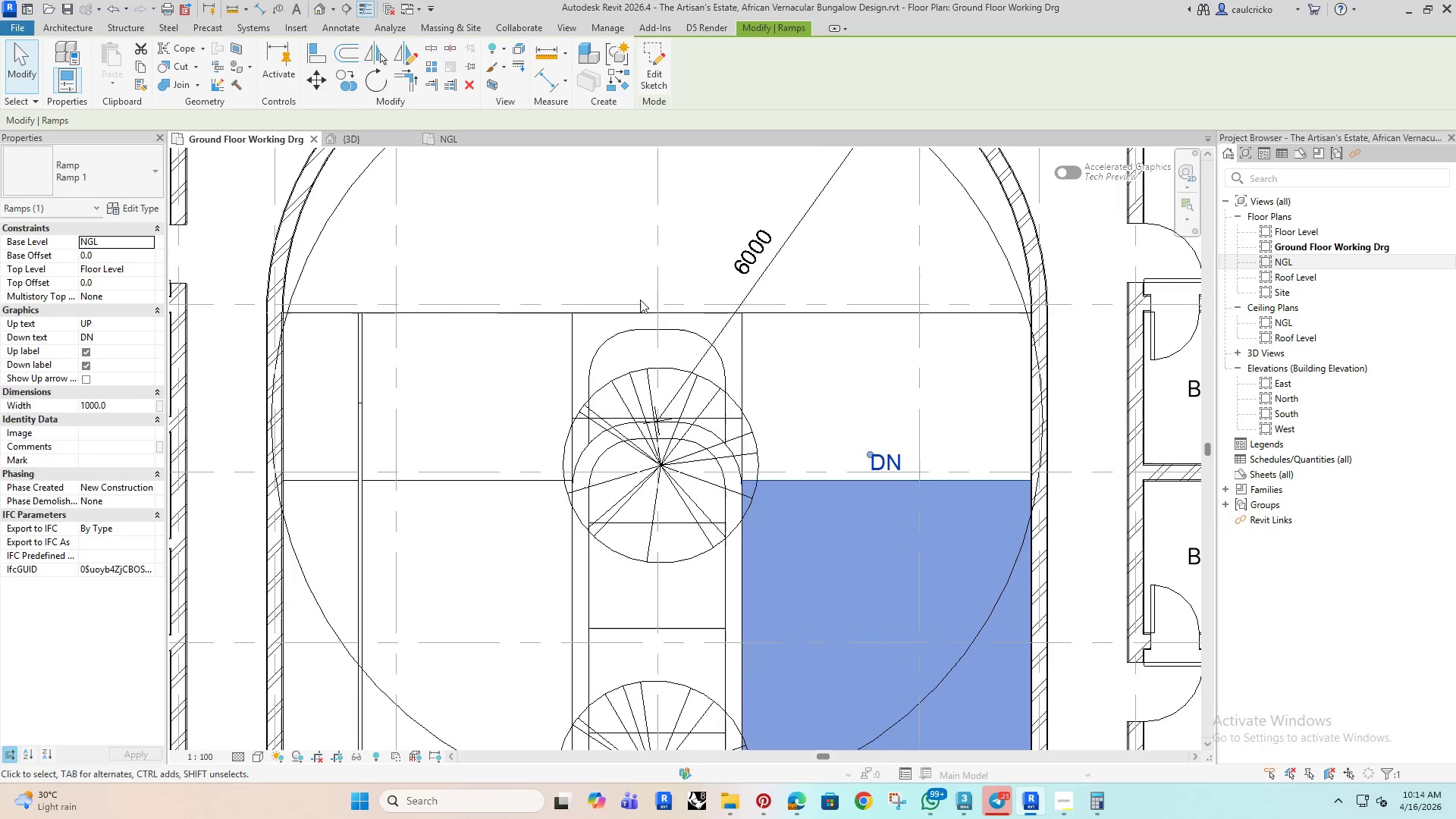 
scroll: coordinate [588, 346], scroll_direction: down, amount: 2.0
 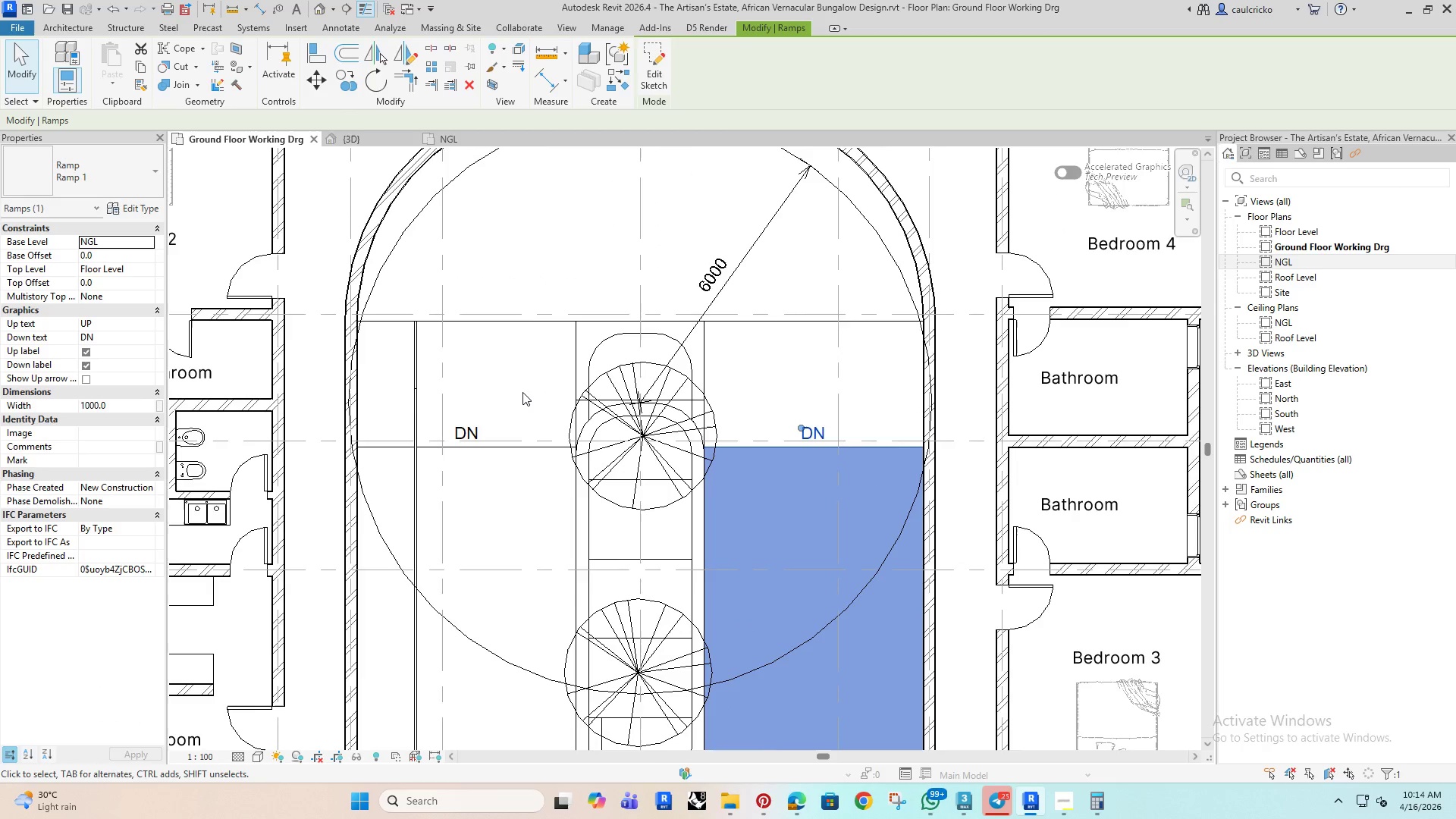 
key(Escape)
 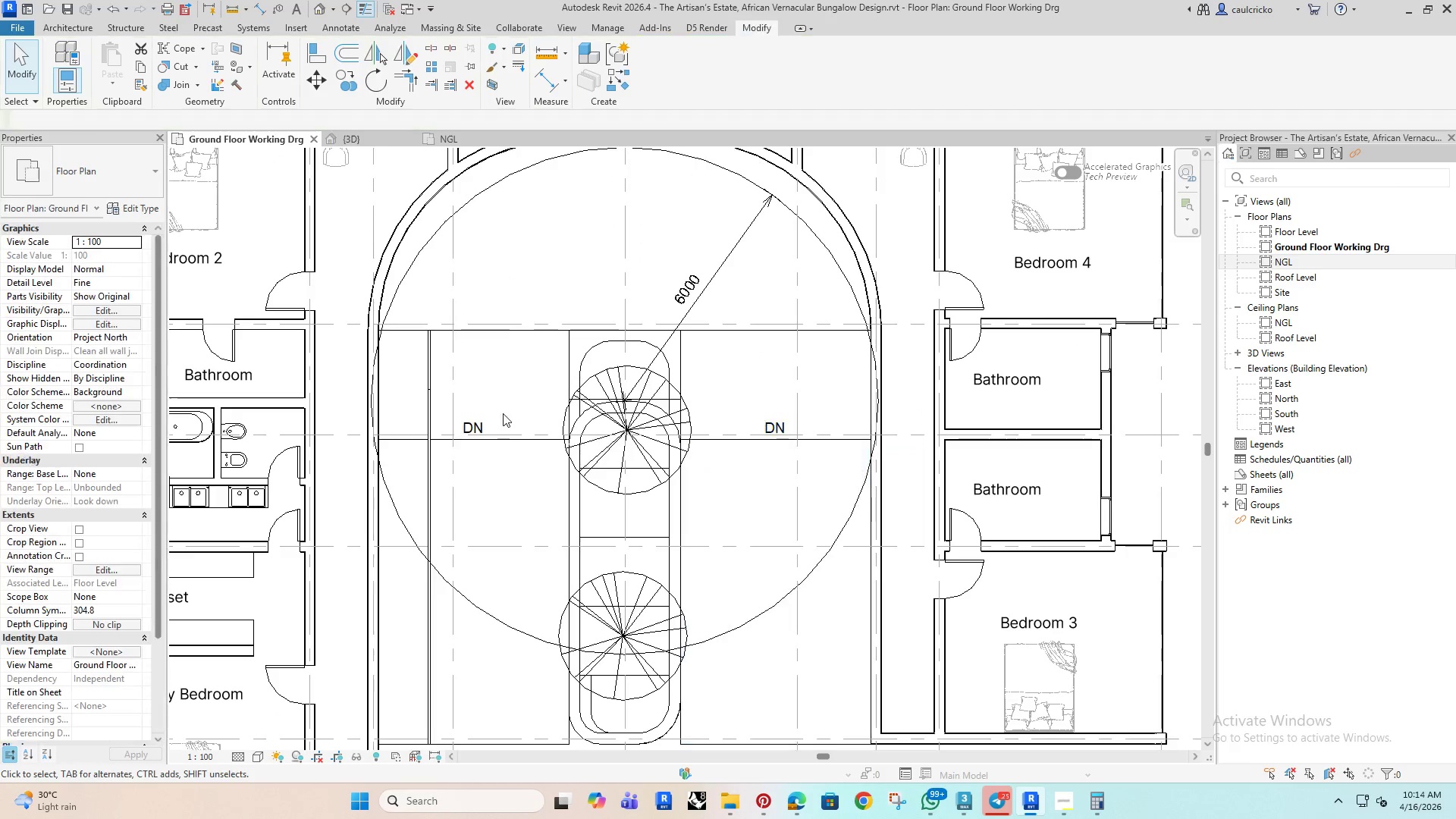 
key(Escape)
 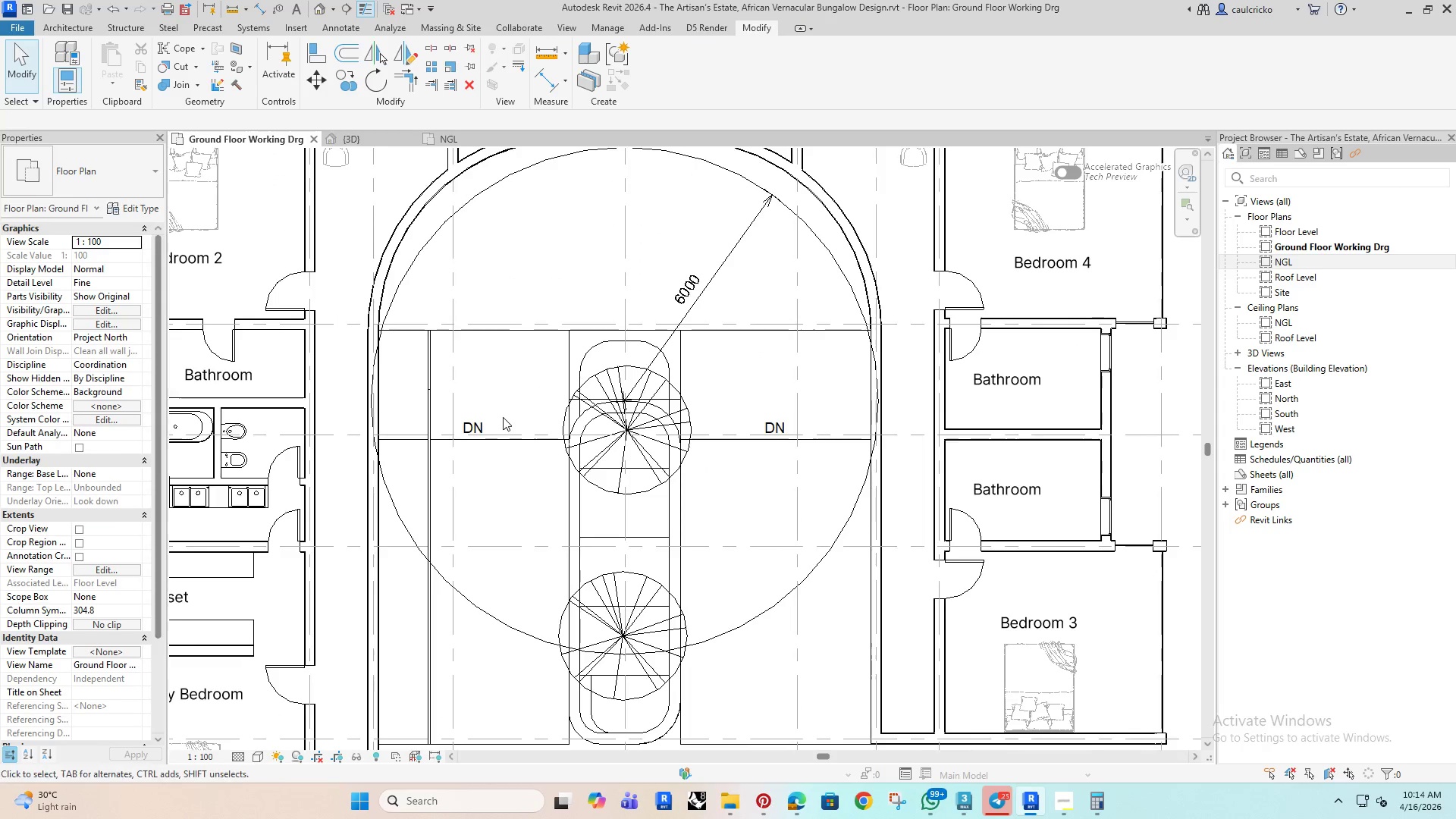 
key(Escape)
 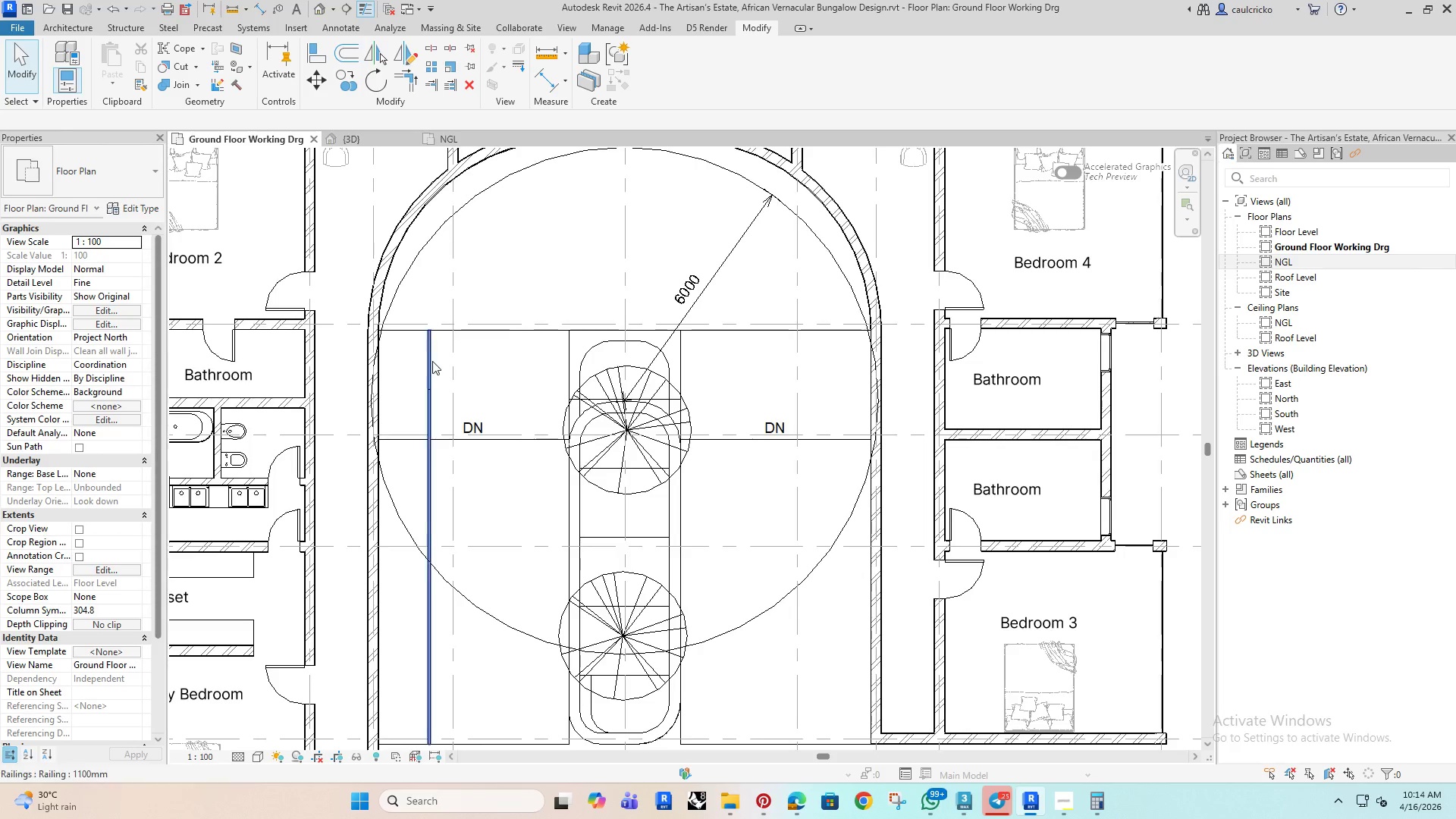 
scroll: coordinate [521, 391], scroll_direction: down, amount: 1.0
 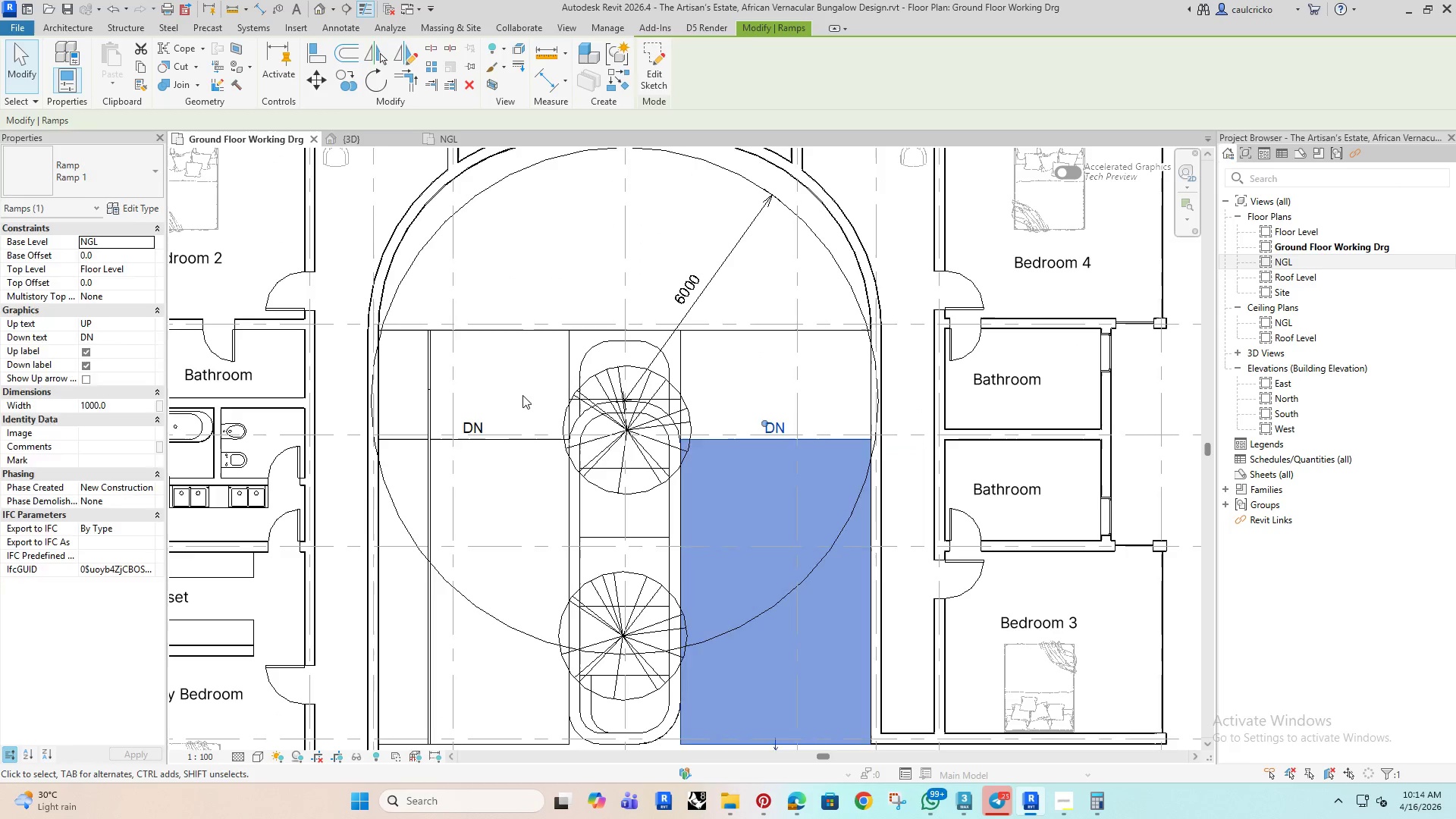 
left_click([432, 359])
 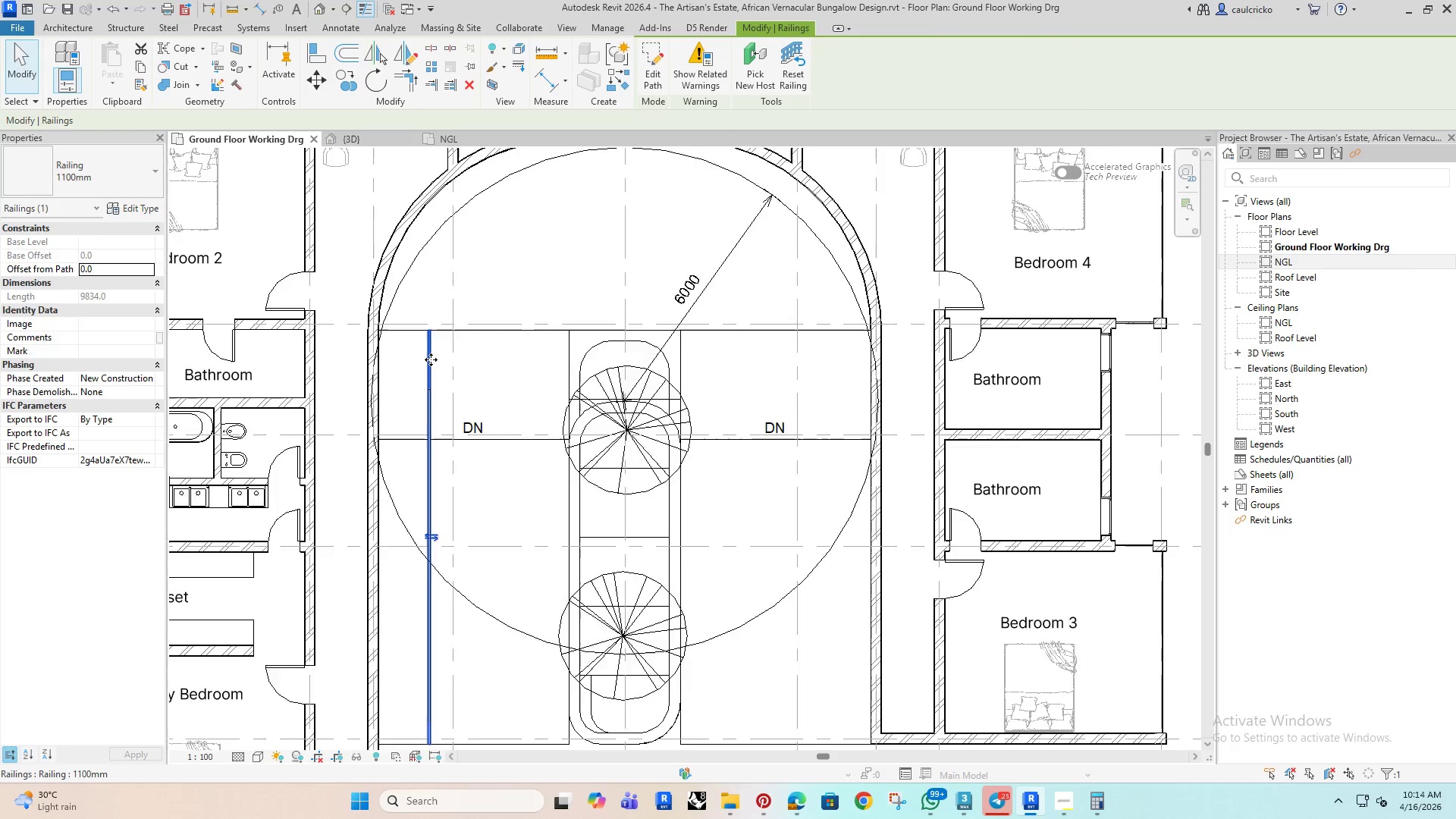 
scroll: coordinate [431, 359], scroll_direction: up, amount: 1.0
 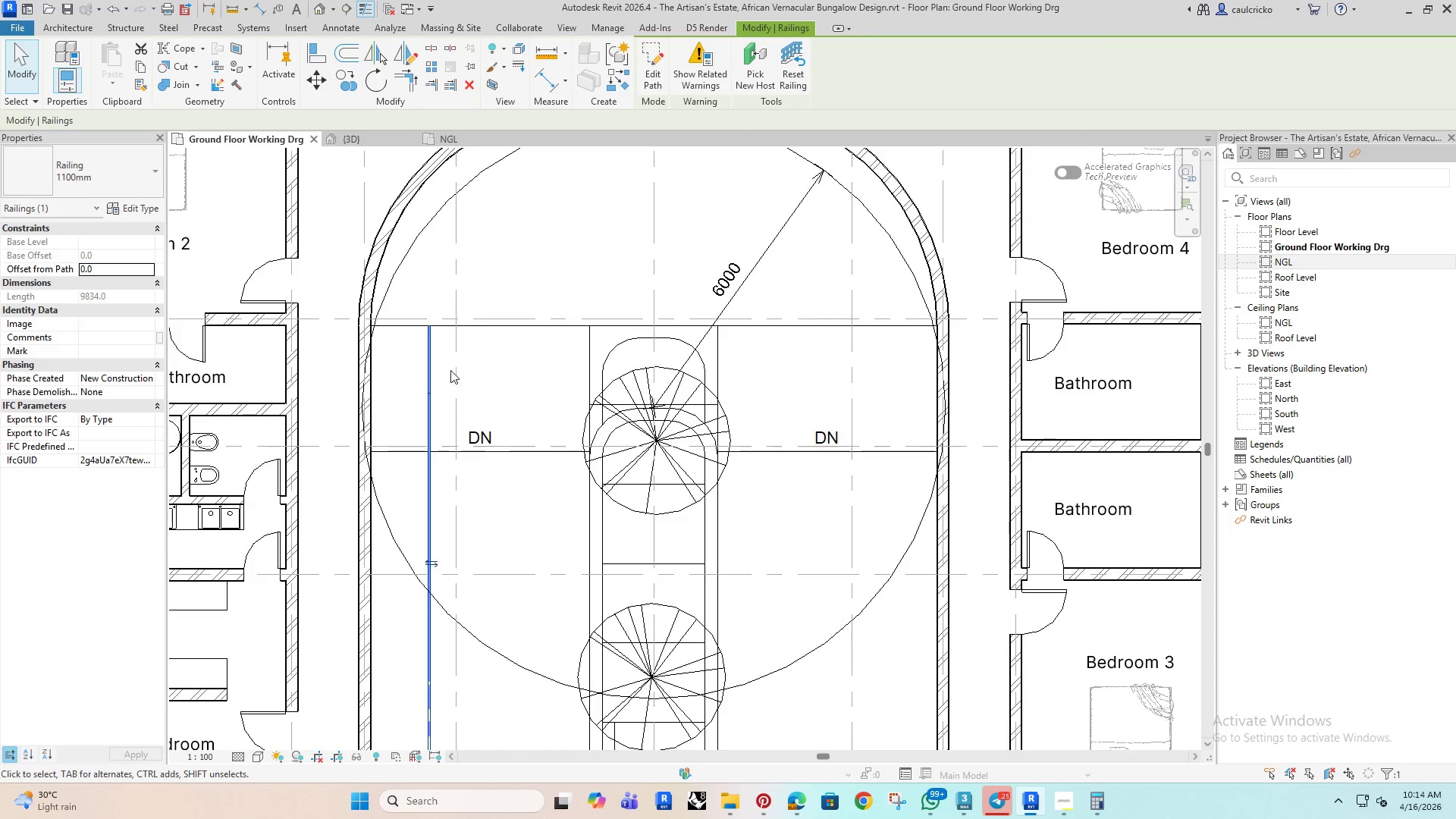 
key(Delete)
 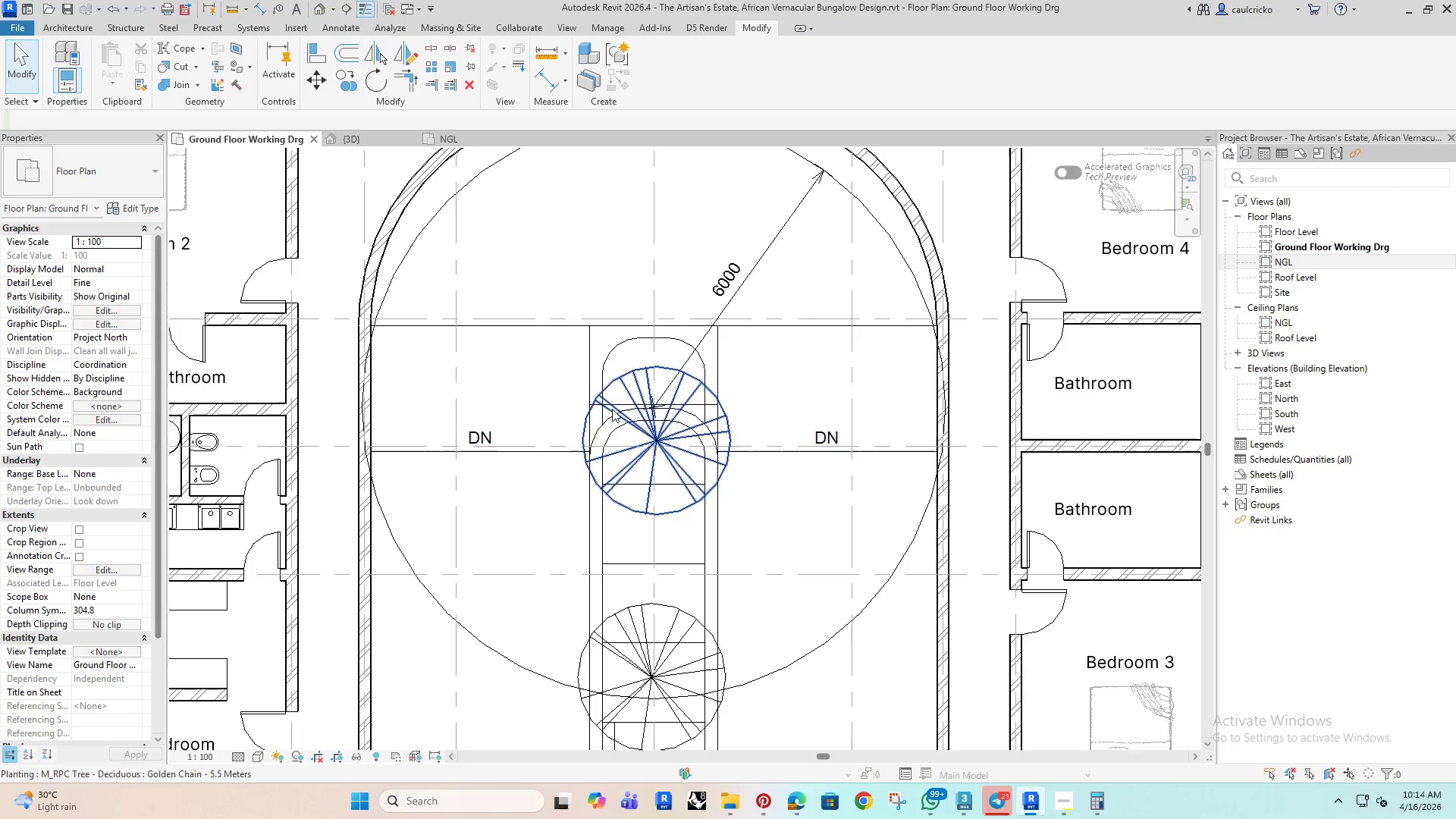 
left_click([610, 378])
 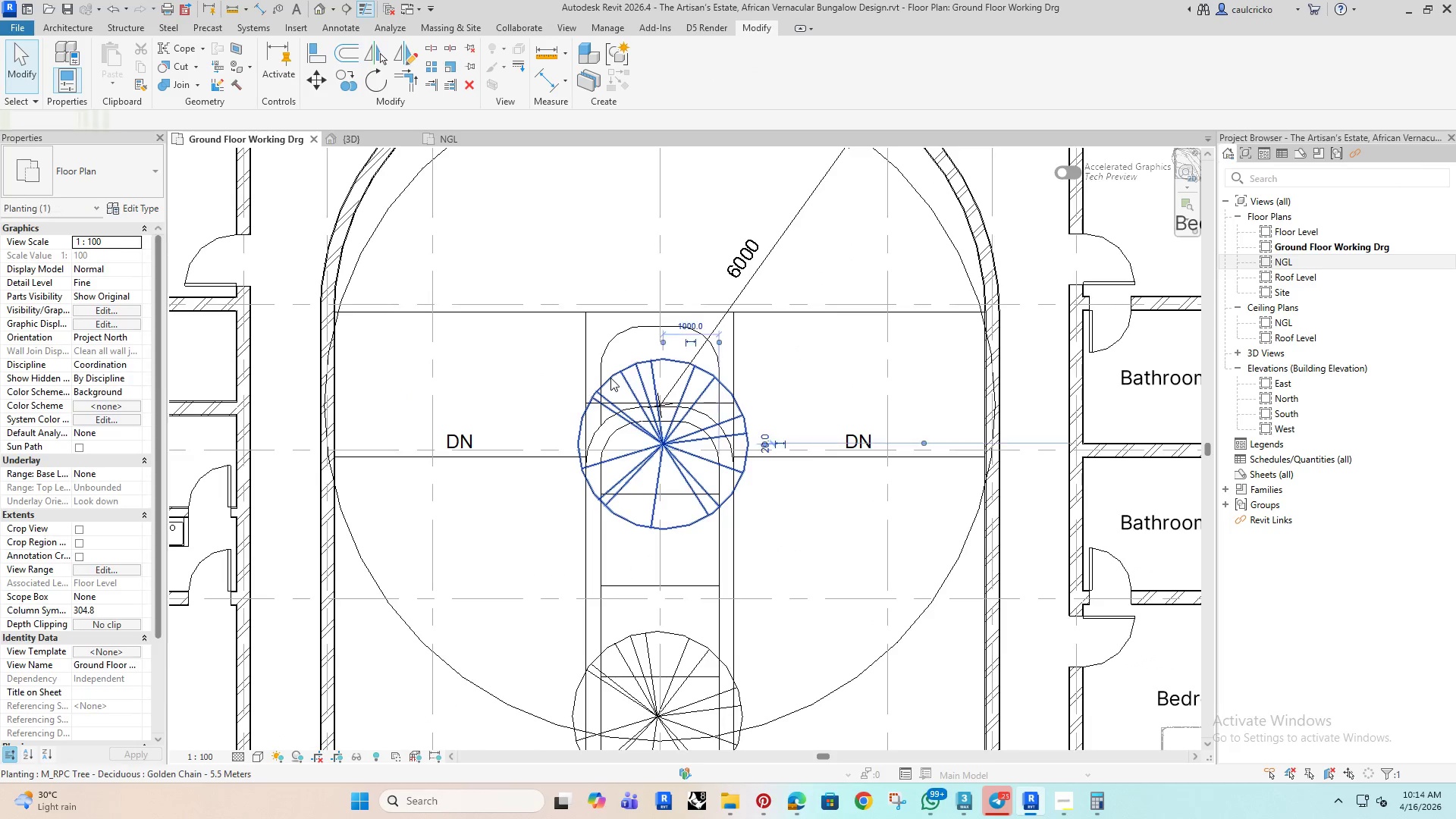 
scroll: coordinate [613, 417], scroll_direction: up, amount: 1.0
 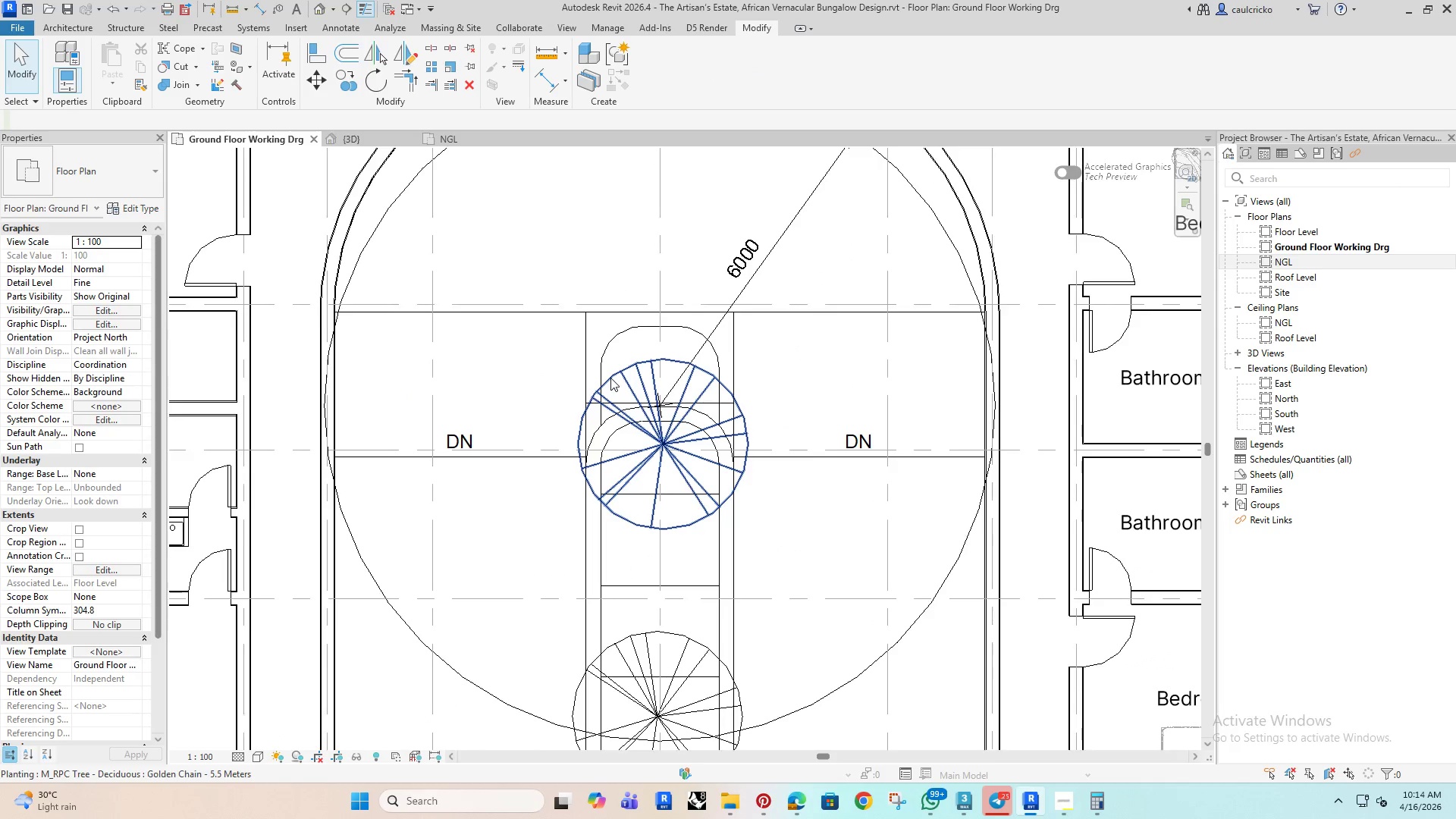 
key(Delete)
 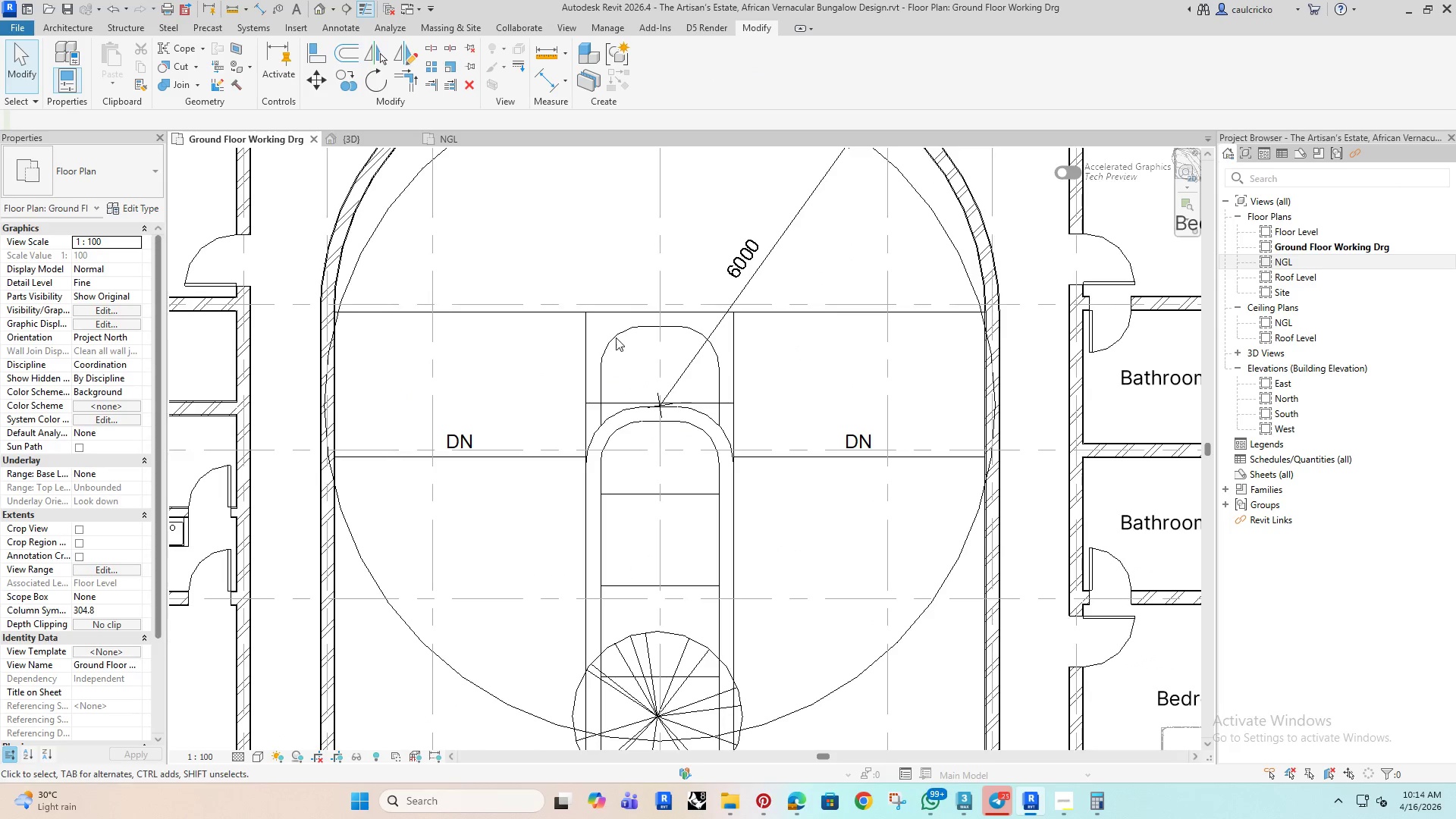 
left_click([616, 337])
 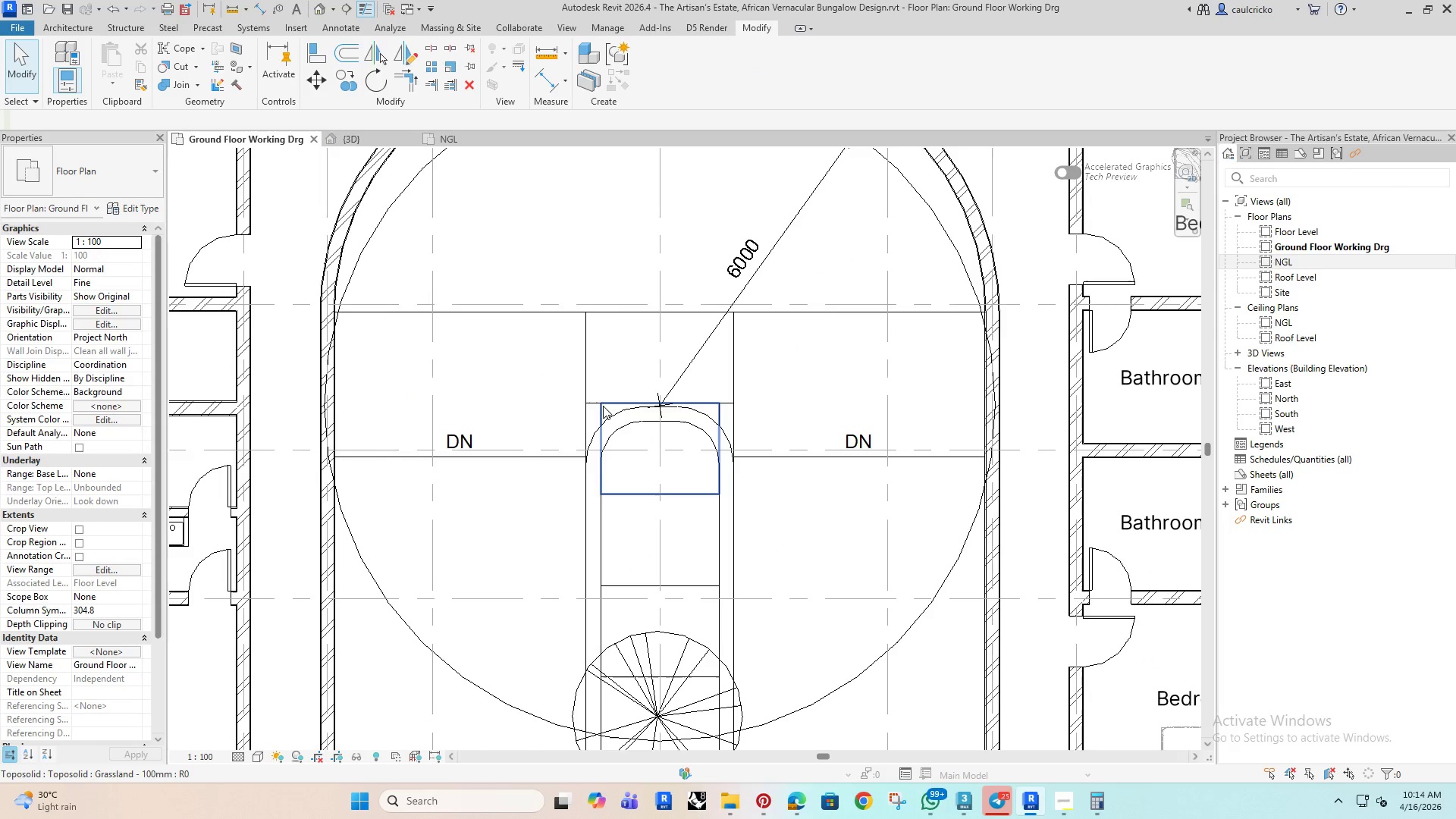 
left_click([603, 406])
 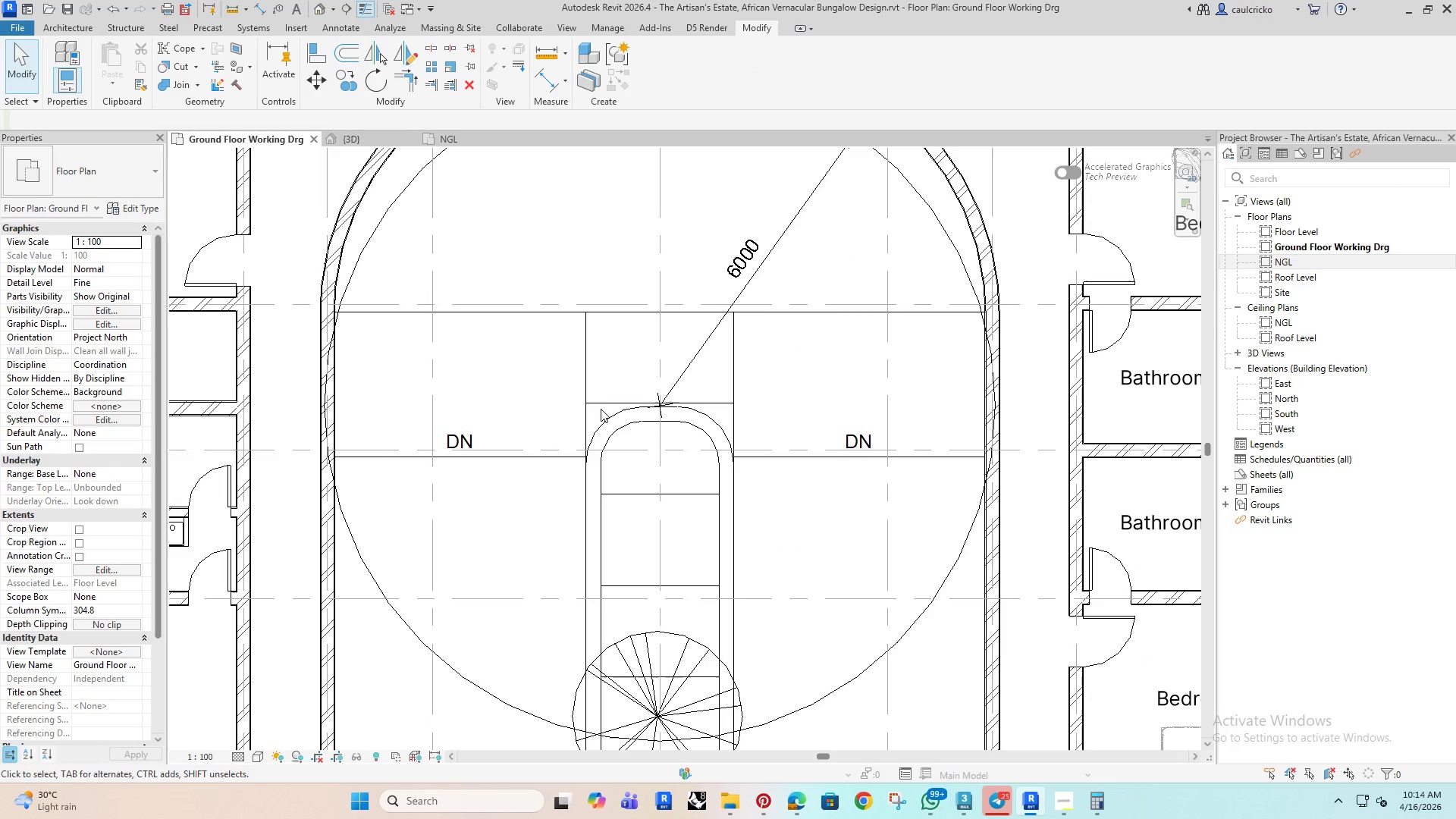 
left_click([597, 404])
 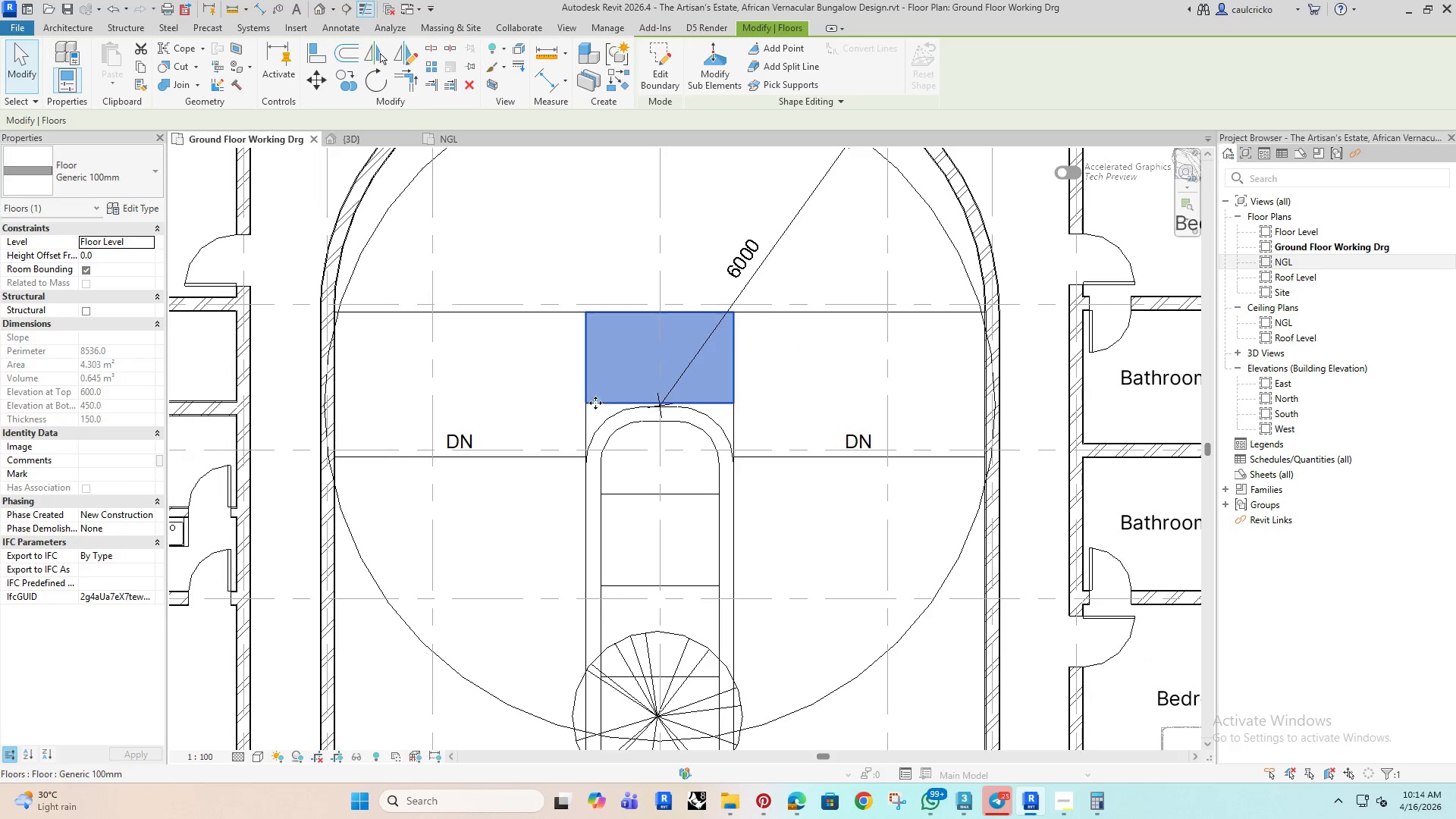 
key(Delete)
 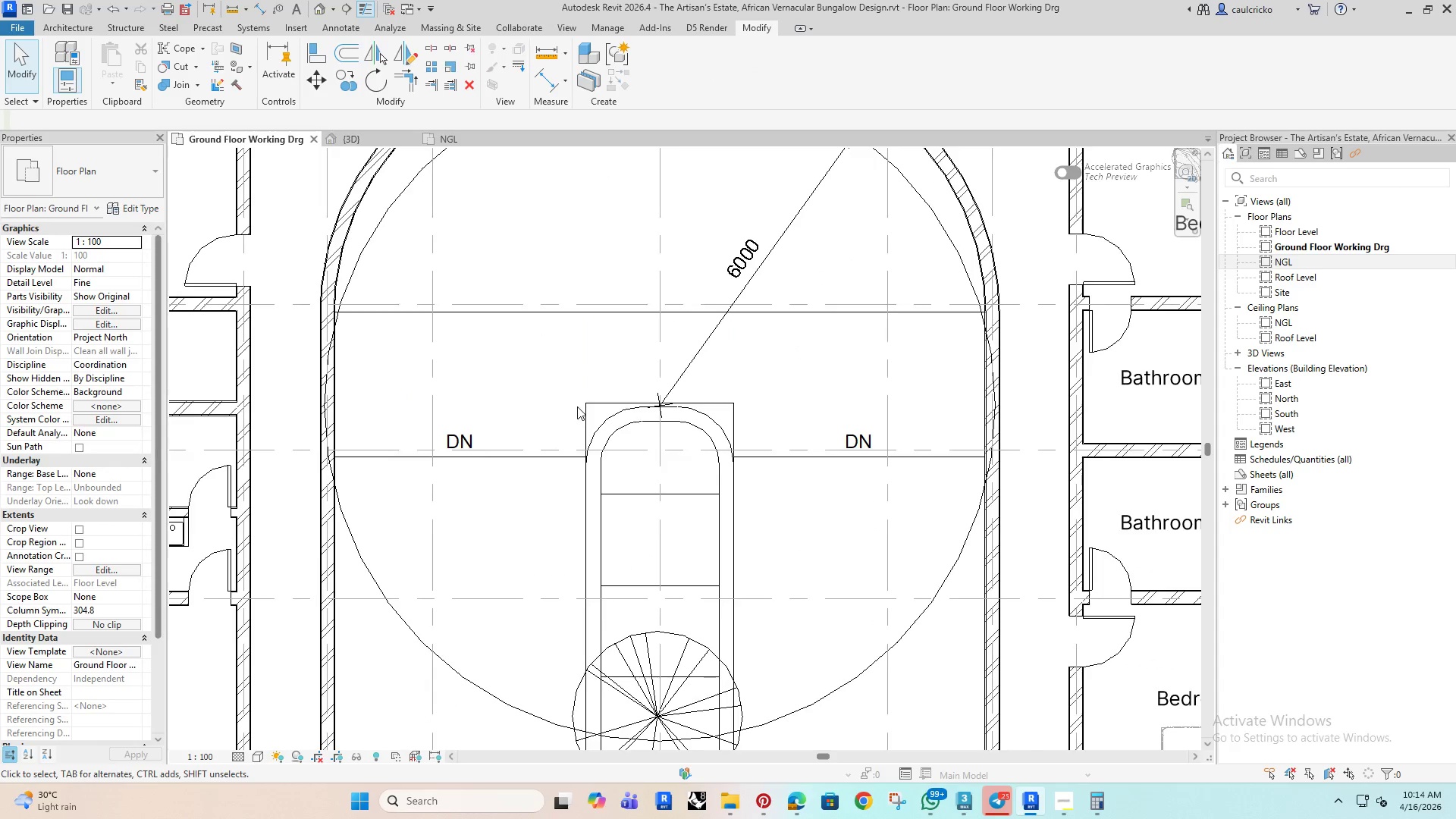 
scroll: coordinate [577, 408], scroll_direction: down, amount: 4.0
 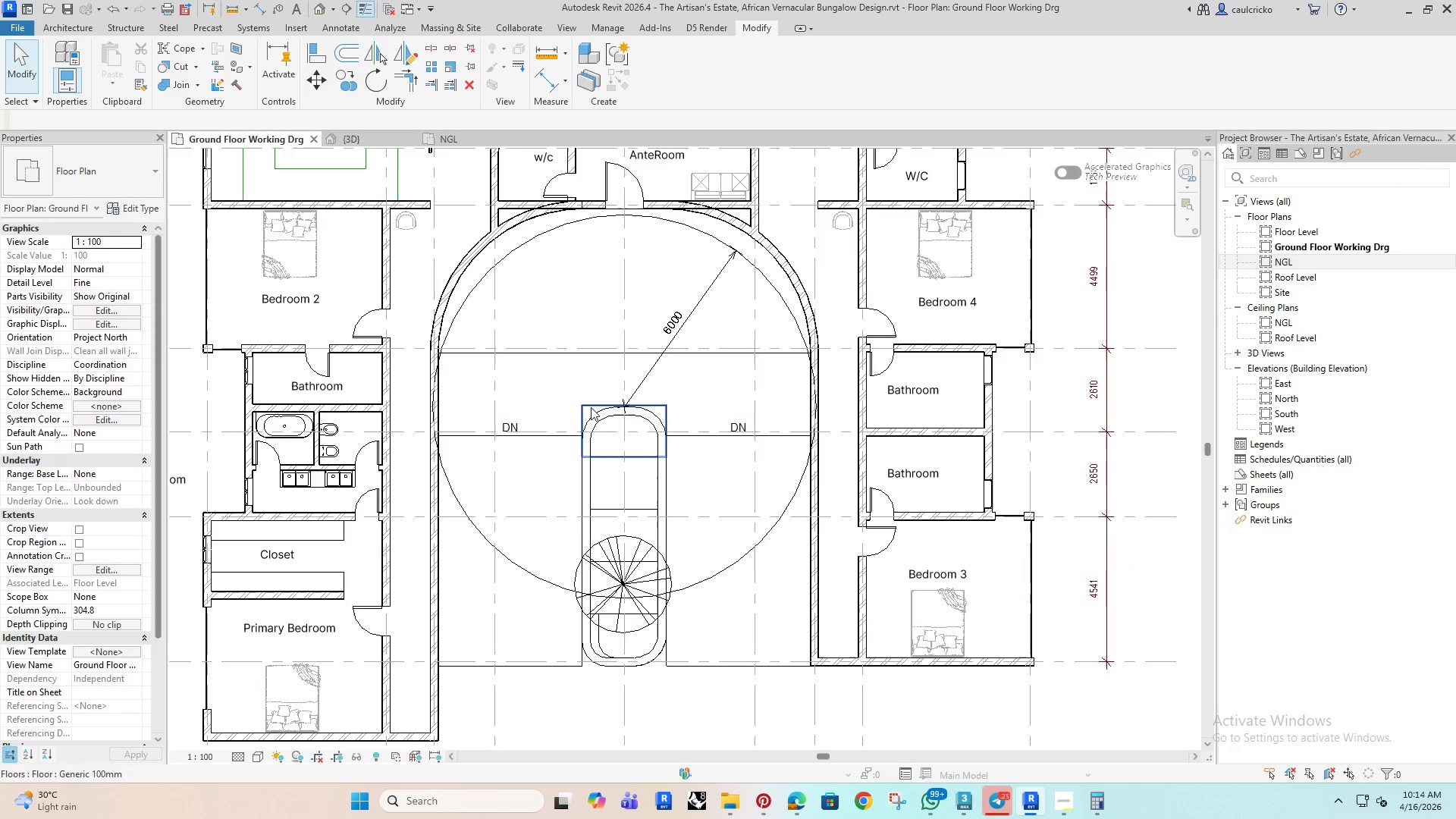 
left_click([589, 406])
 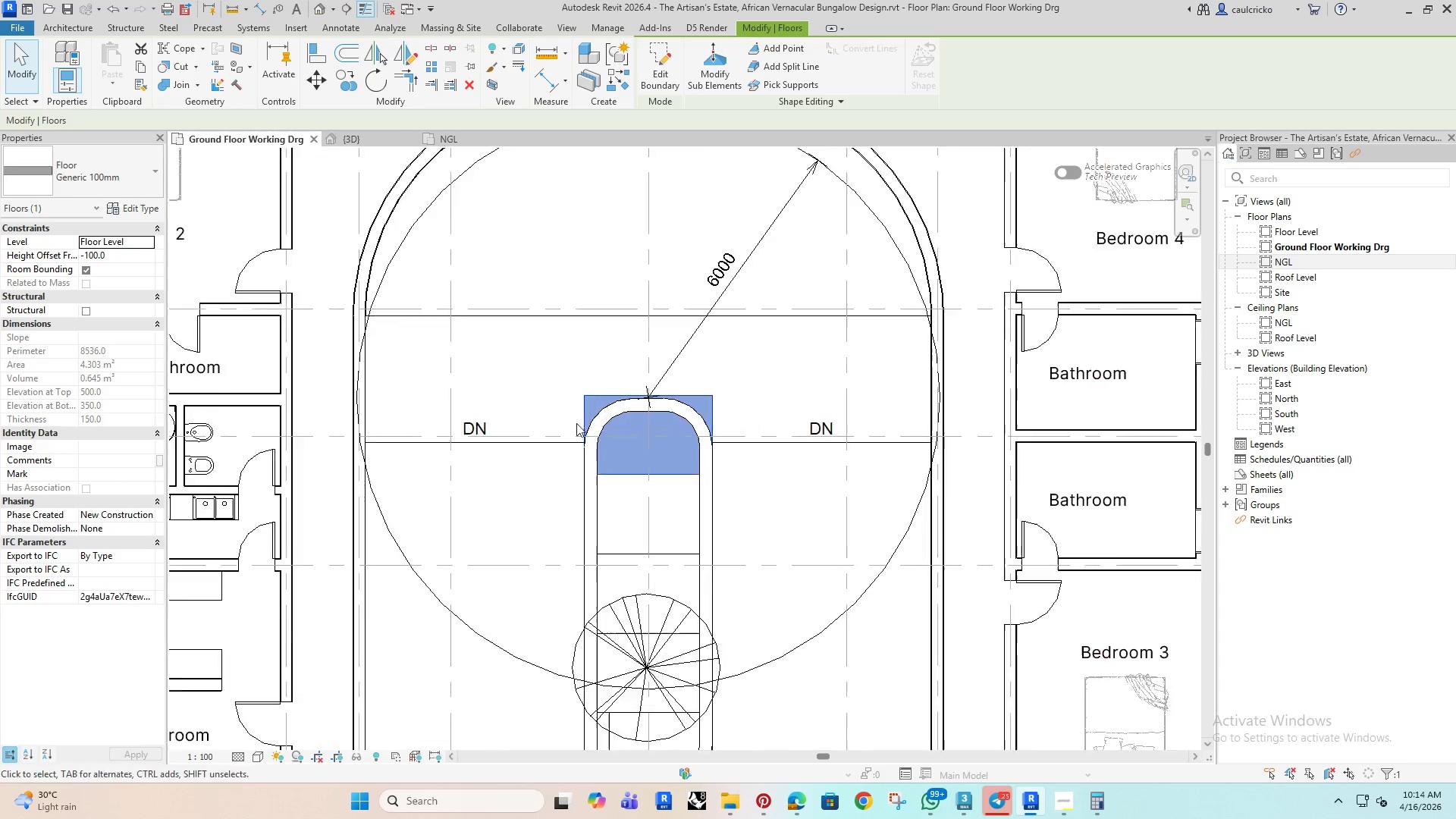 
scroll: coordinate [576, 423], scroll_direction: up, amount: 2.0
 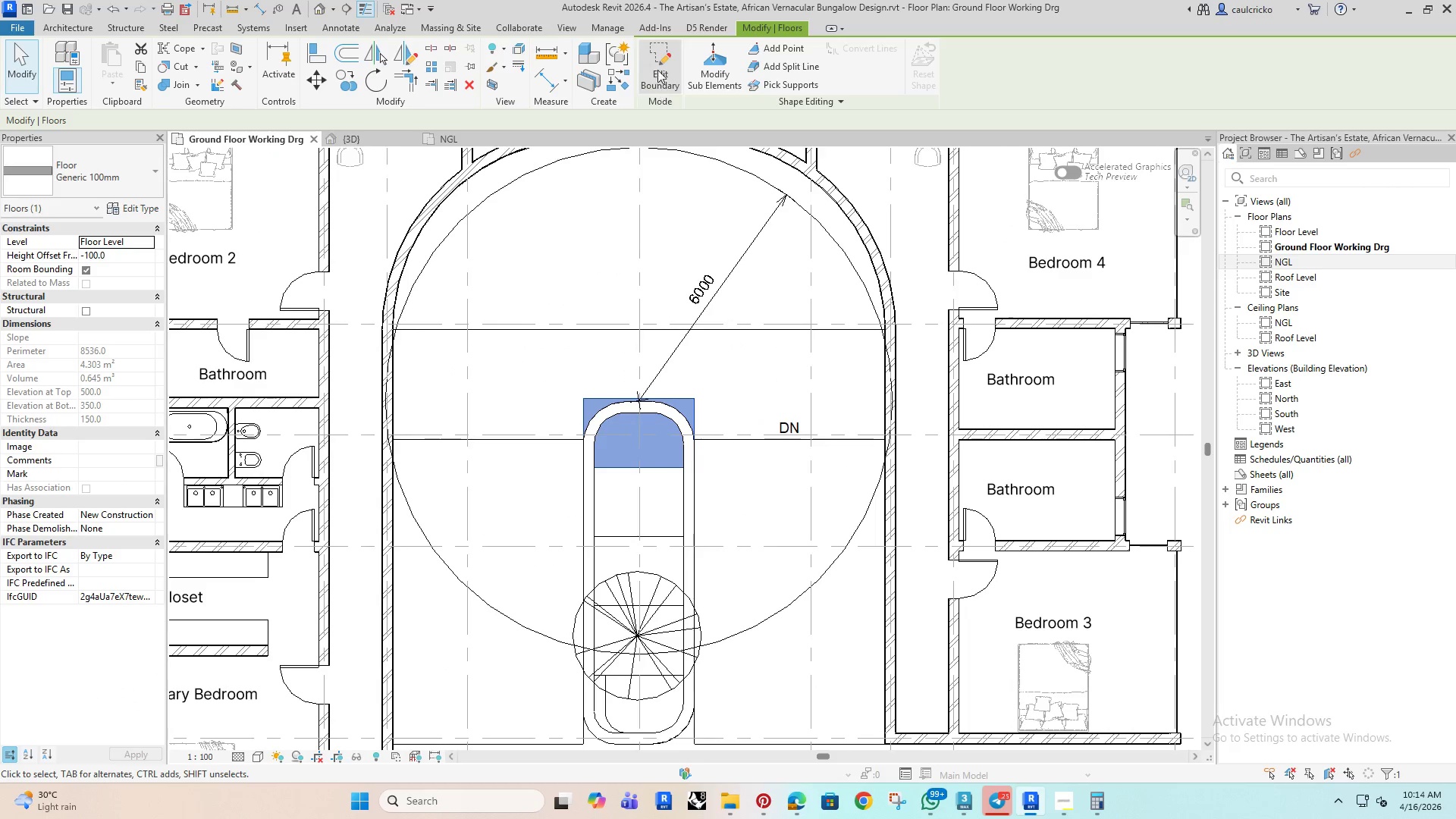 
left_click([658, 61])
 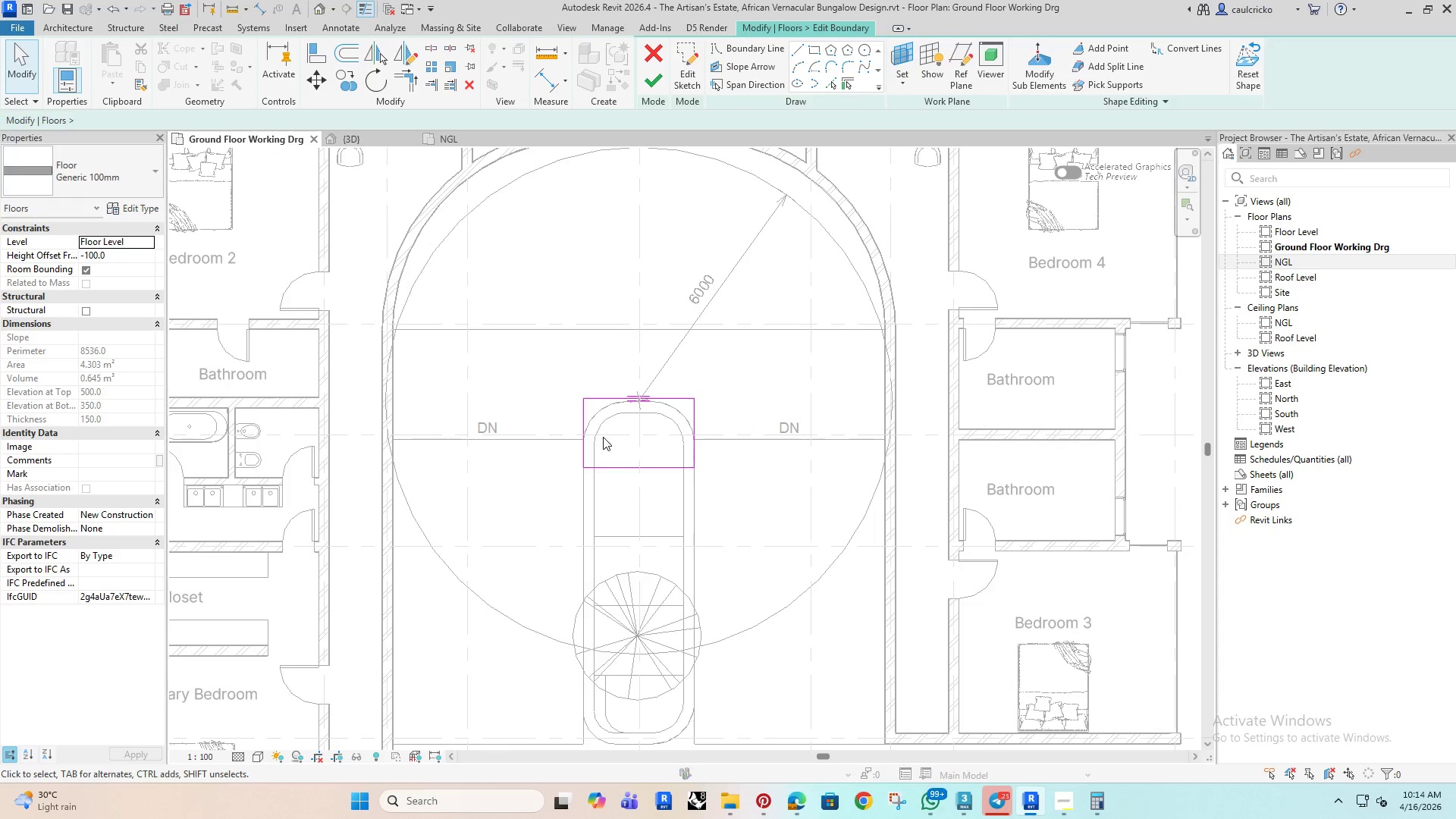 
scroll: coordinate [613, 416], scroll_direction: up, amount: 6.0
 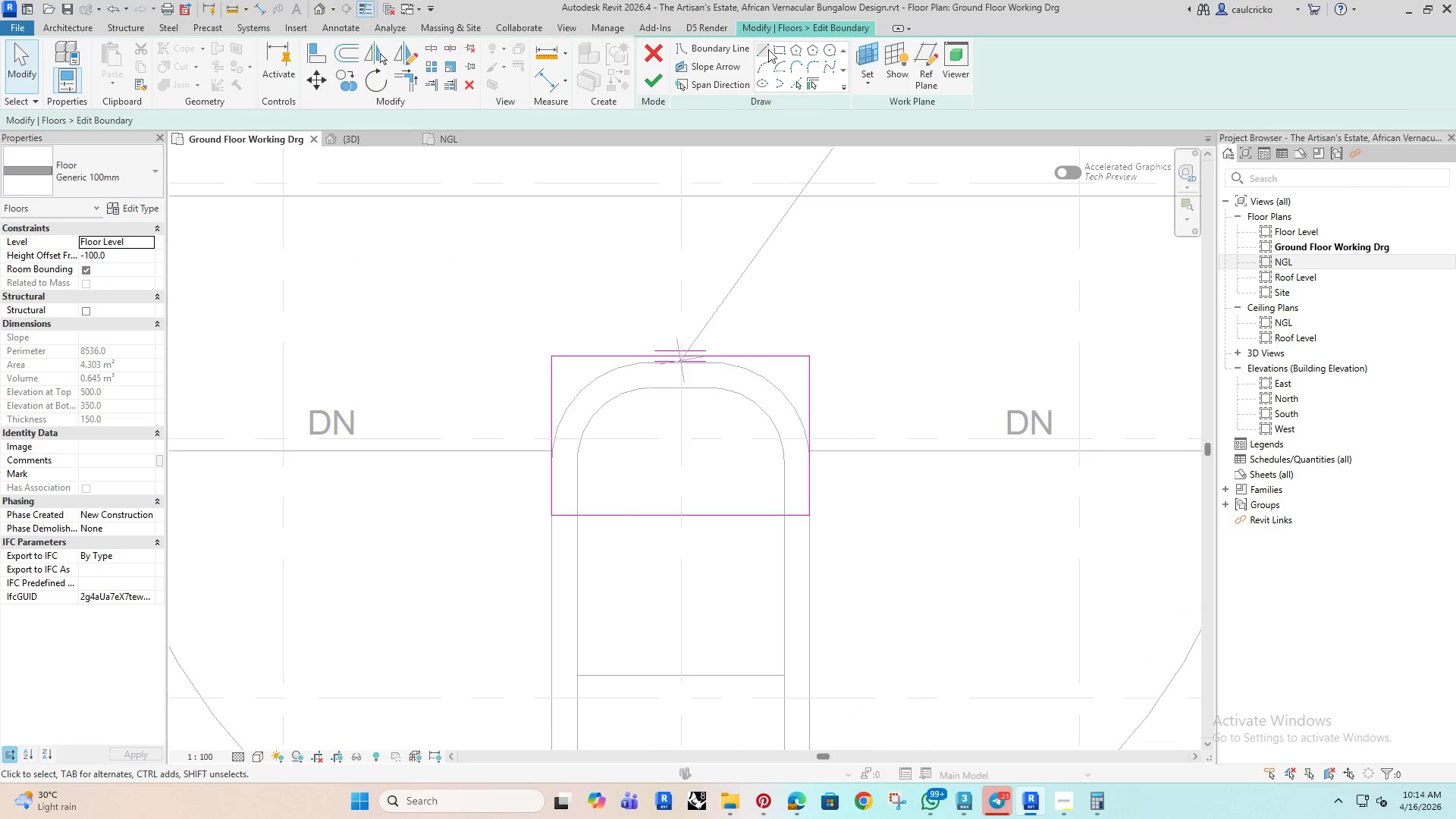 
left_click([766, 47])
 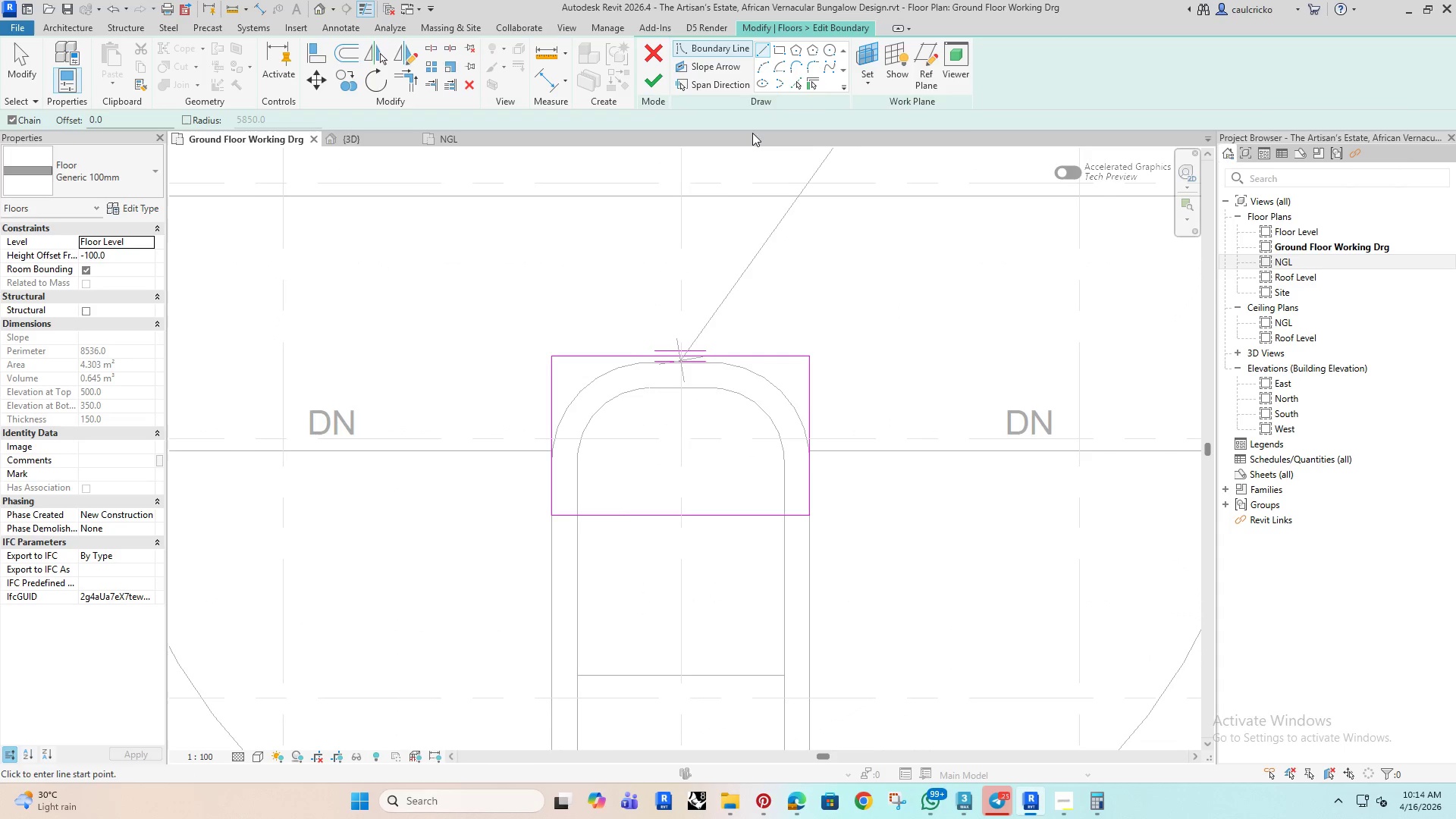 
left_click([796, 84])
 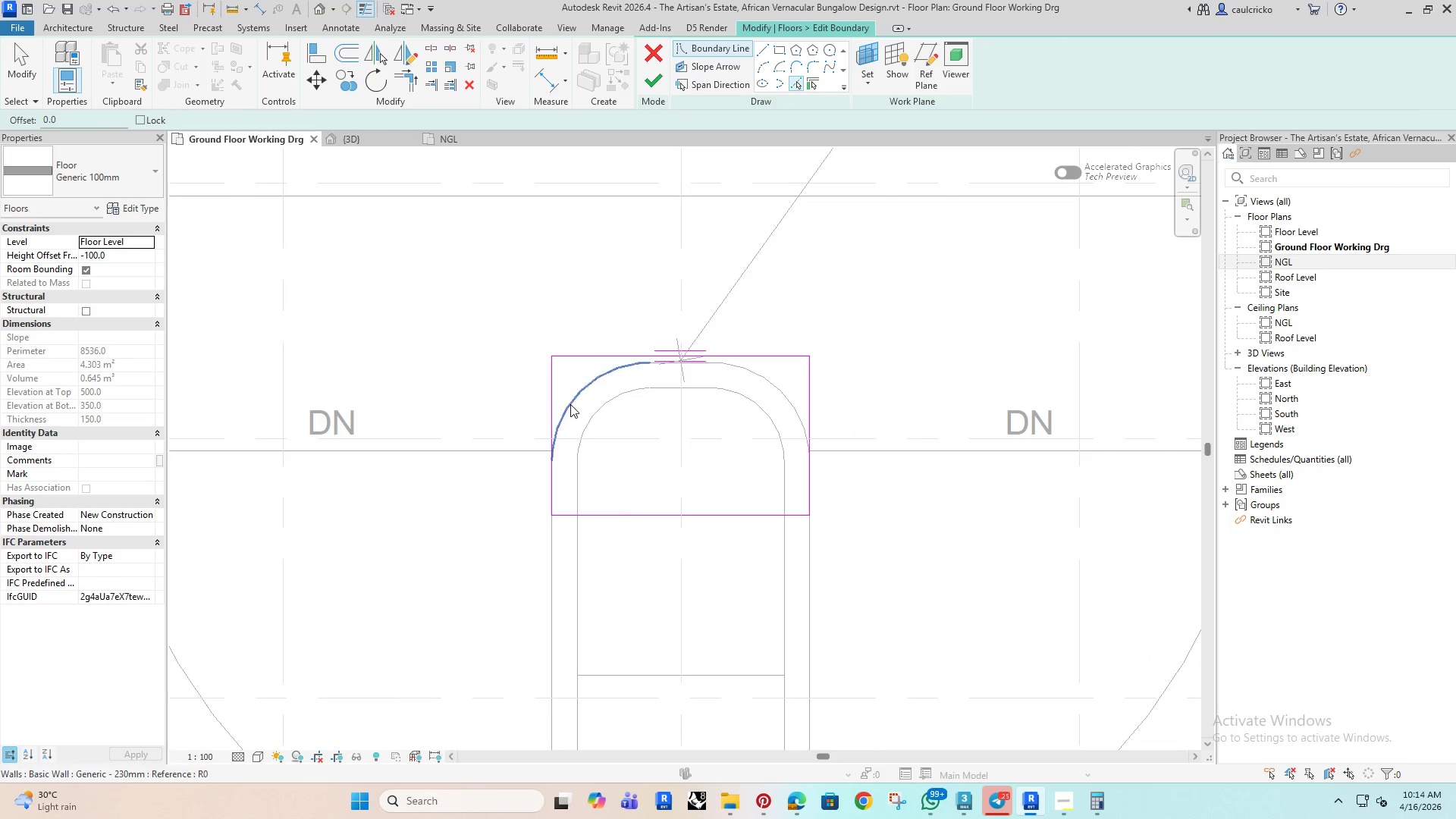 
left_click([570, 404])
 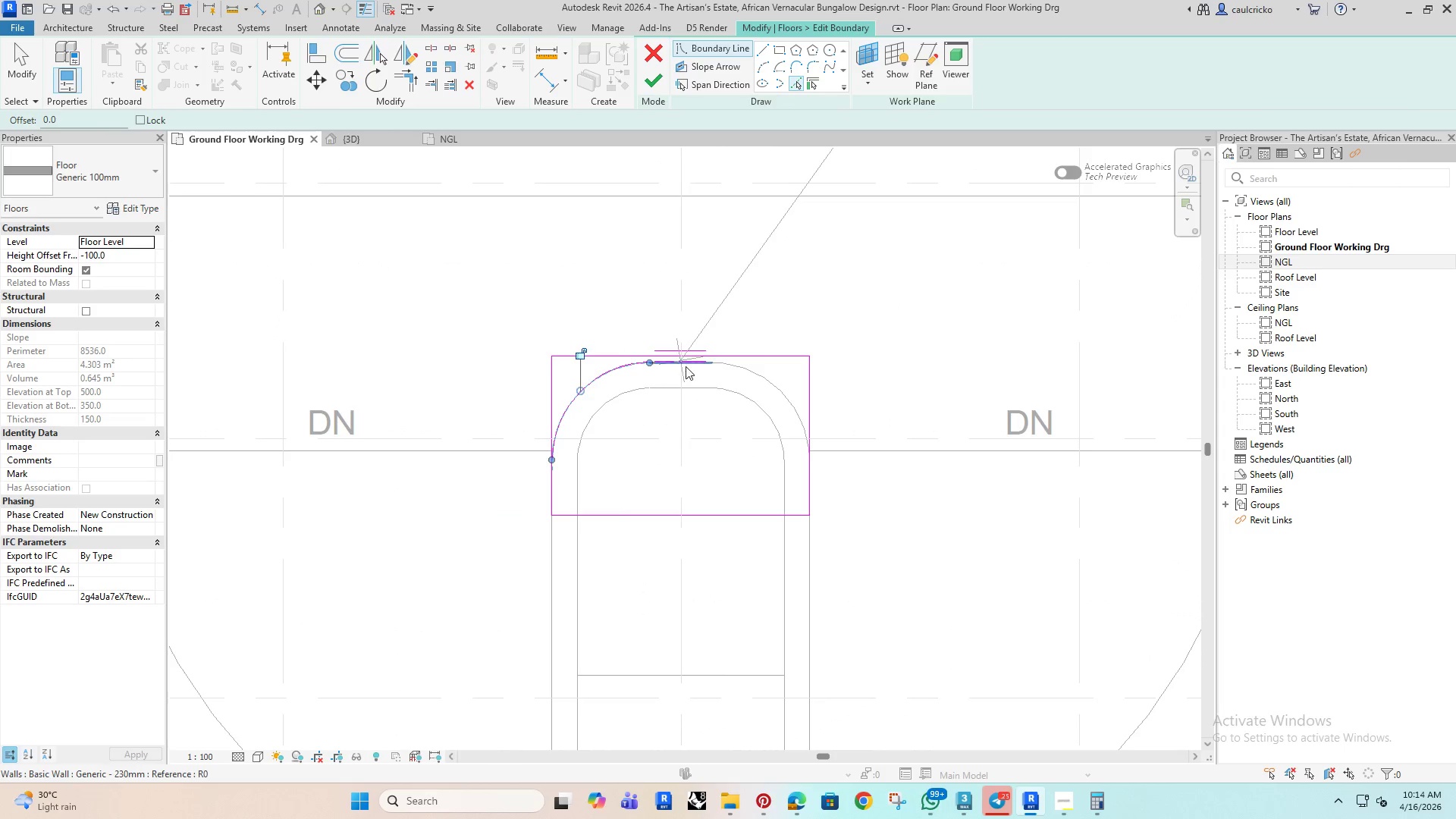 
scroll: coordinate [686, 366], scroll_direction: up, amount: 4.0
 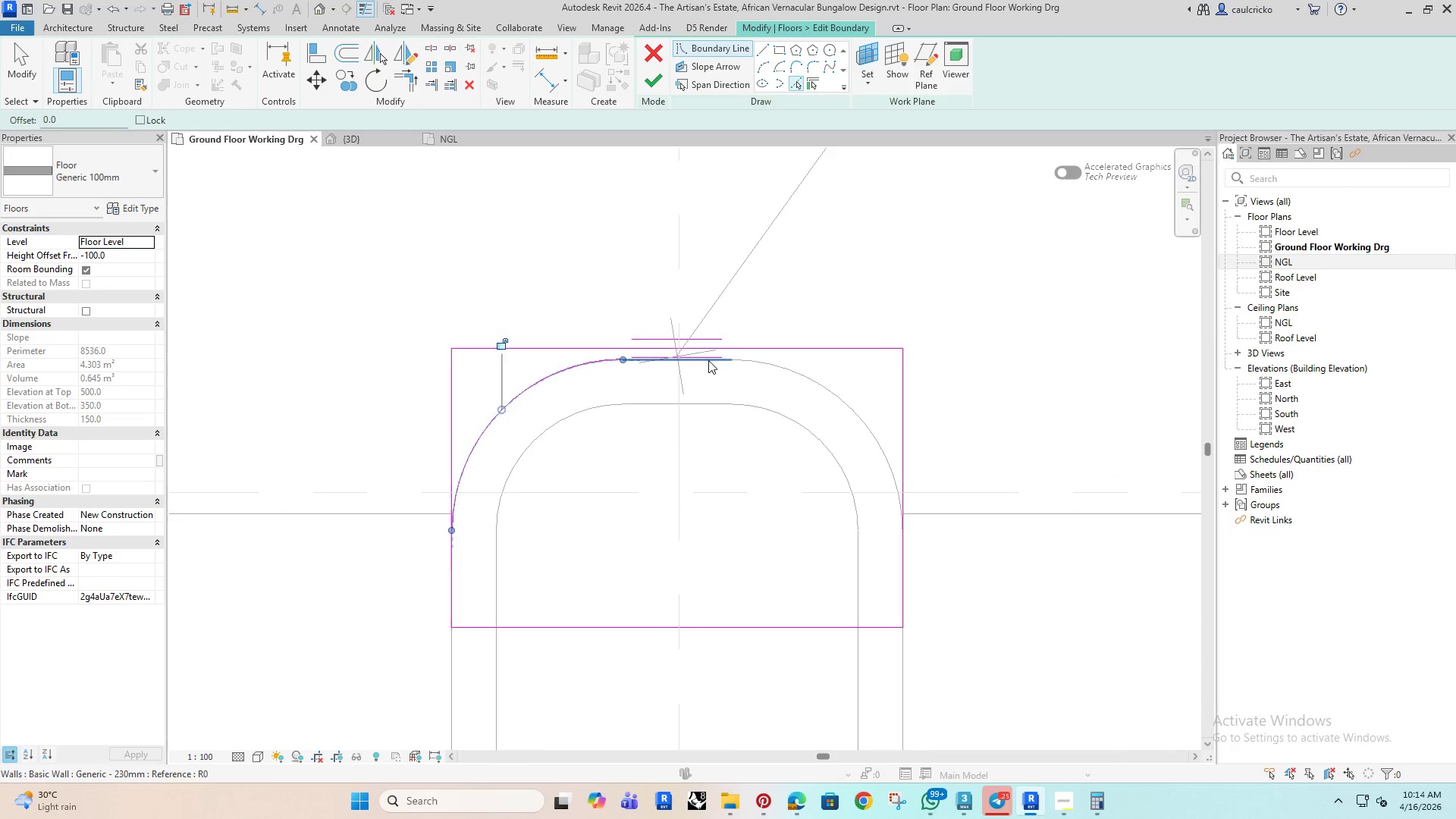 
left_click([708, 360])
 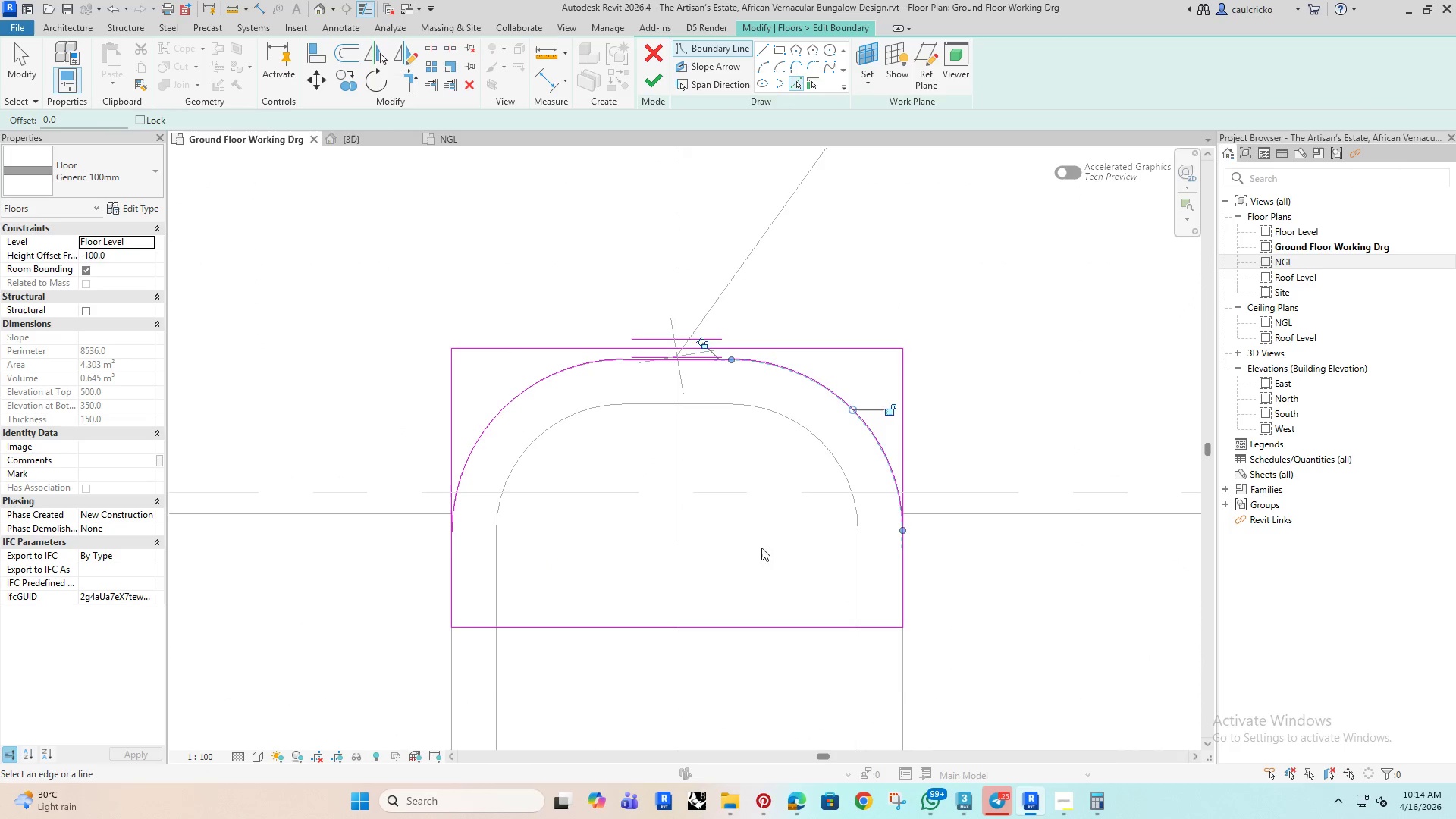 
scroll: coordinate [754, 569], scroll_direction: down, amount: 5.0
 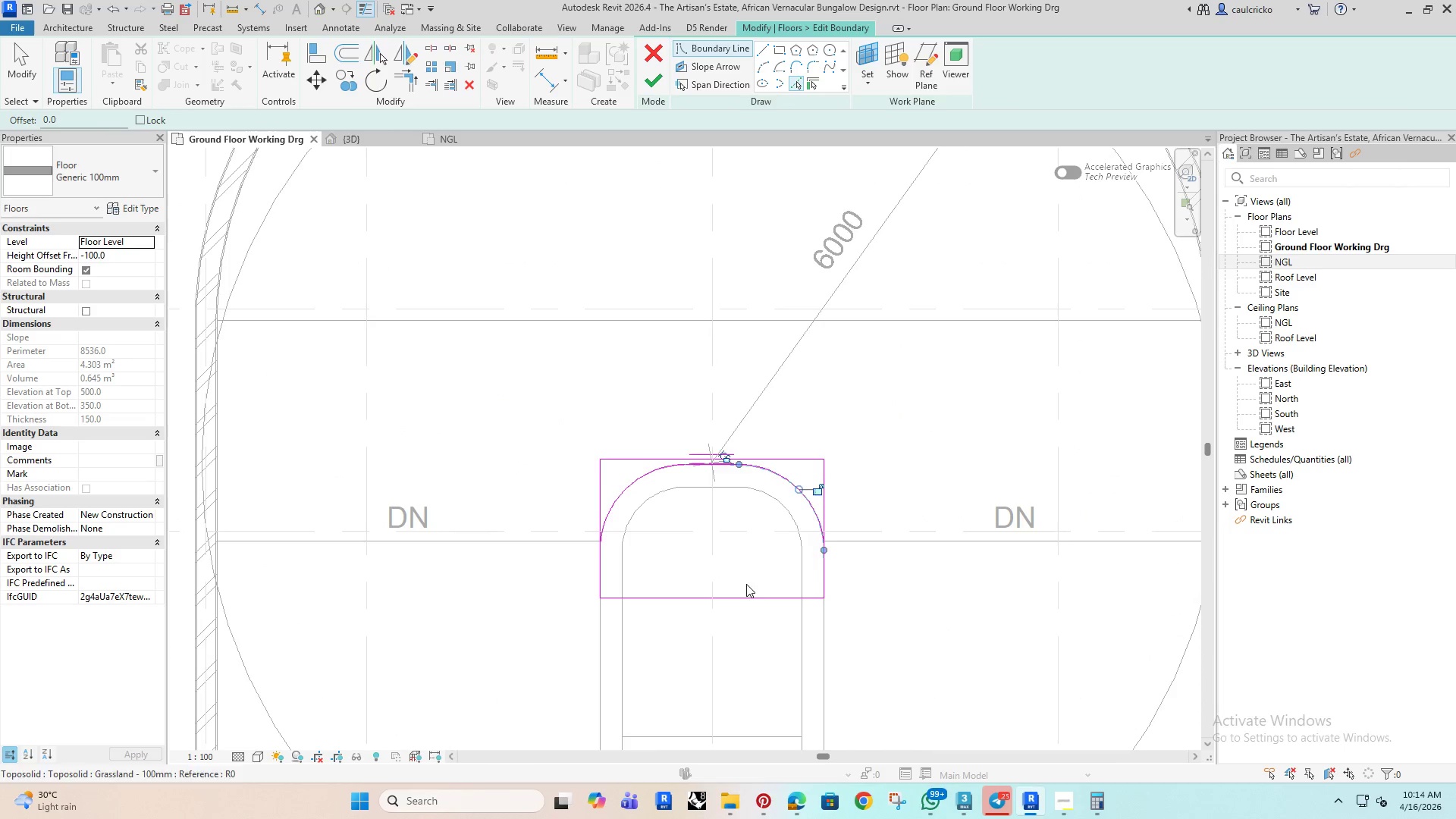 
key(Escape)
 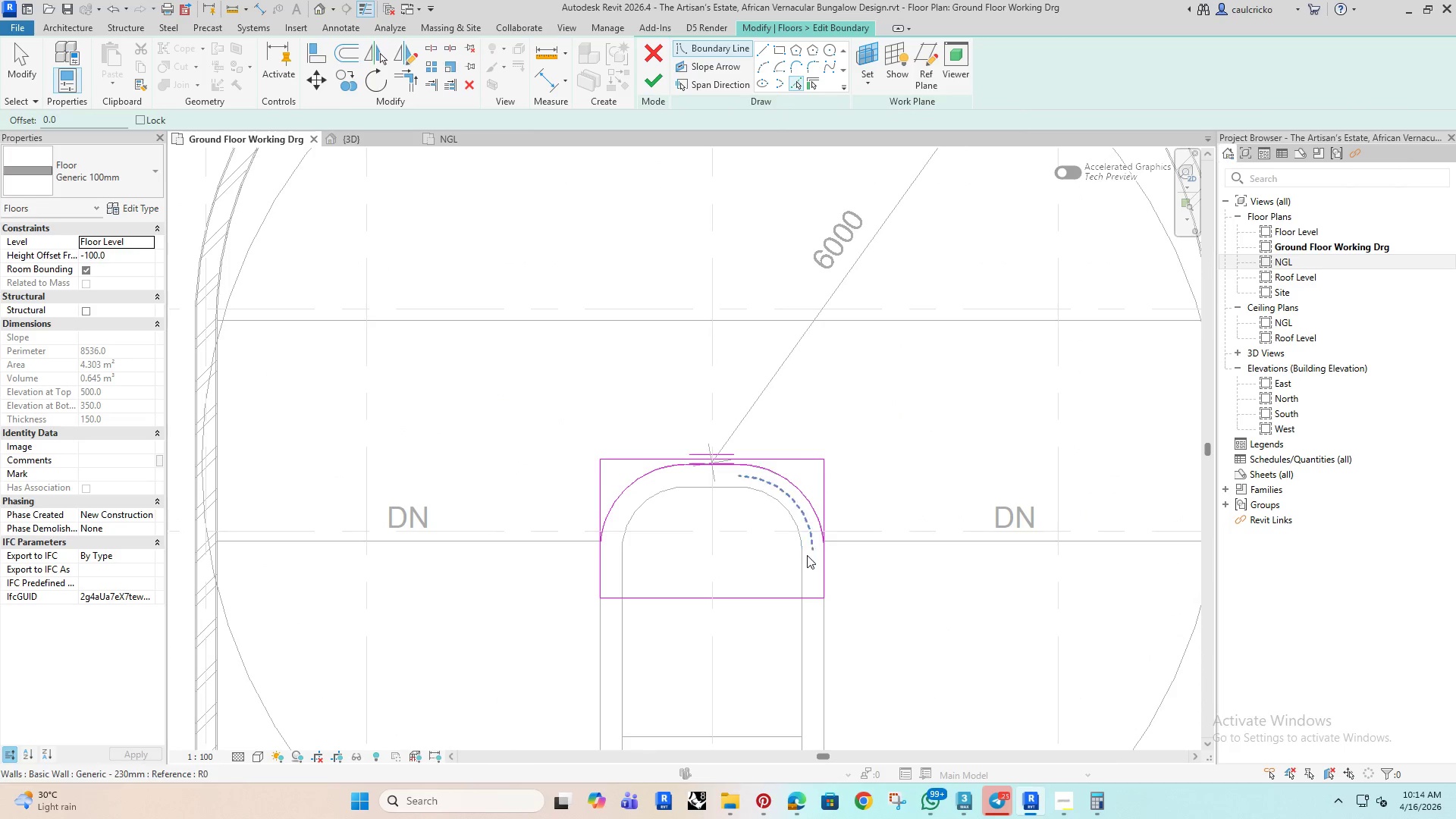 
key(Escape)
 